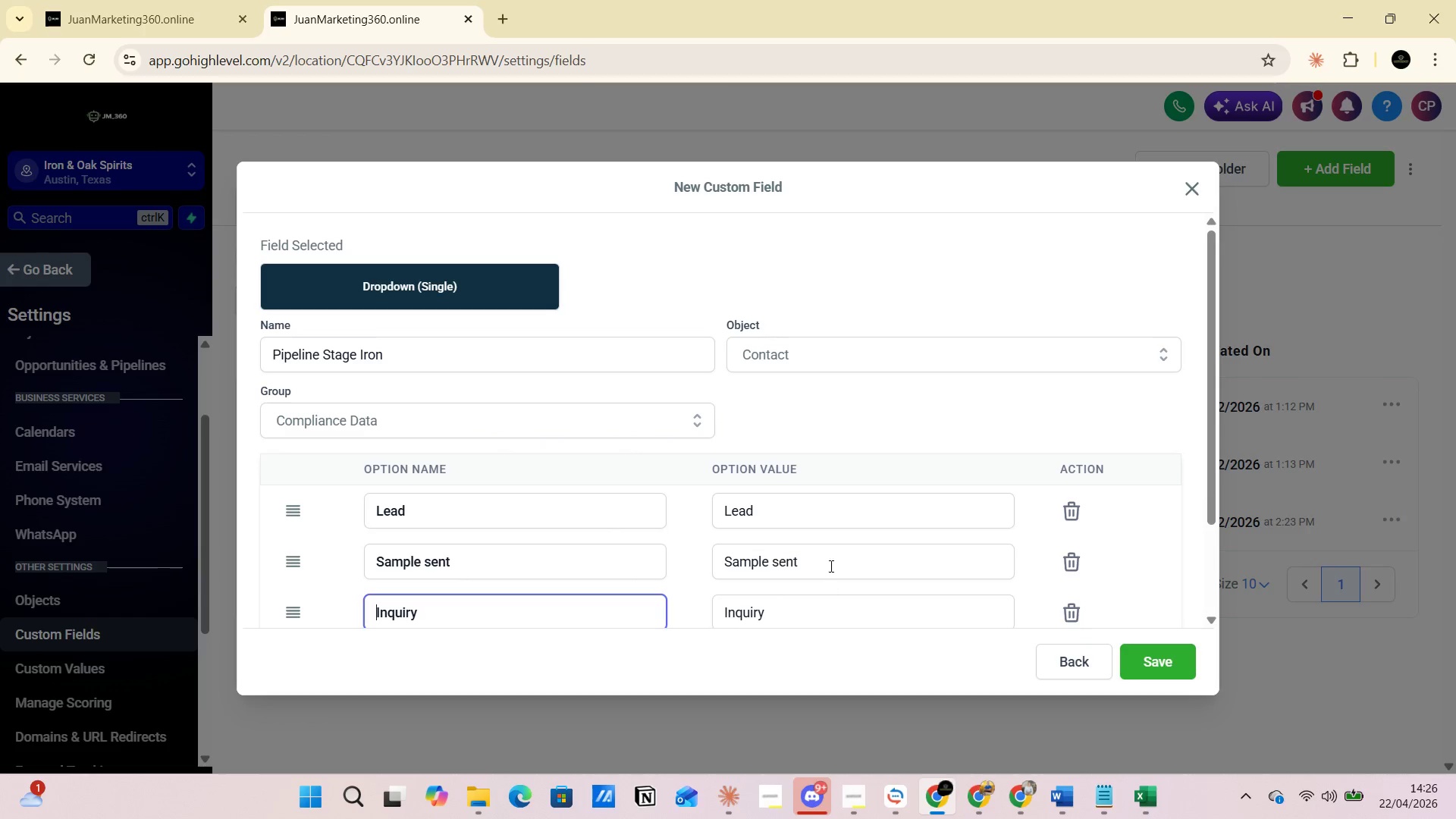 
scroll: coordinate [748, 502], scroll_direction: down, amount: 3.0
 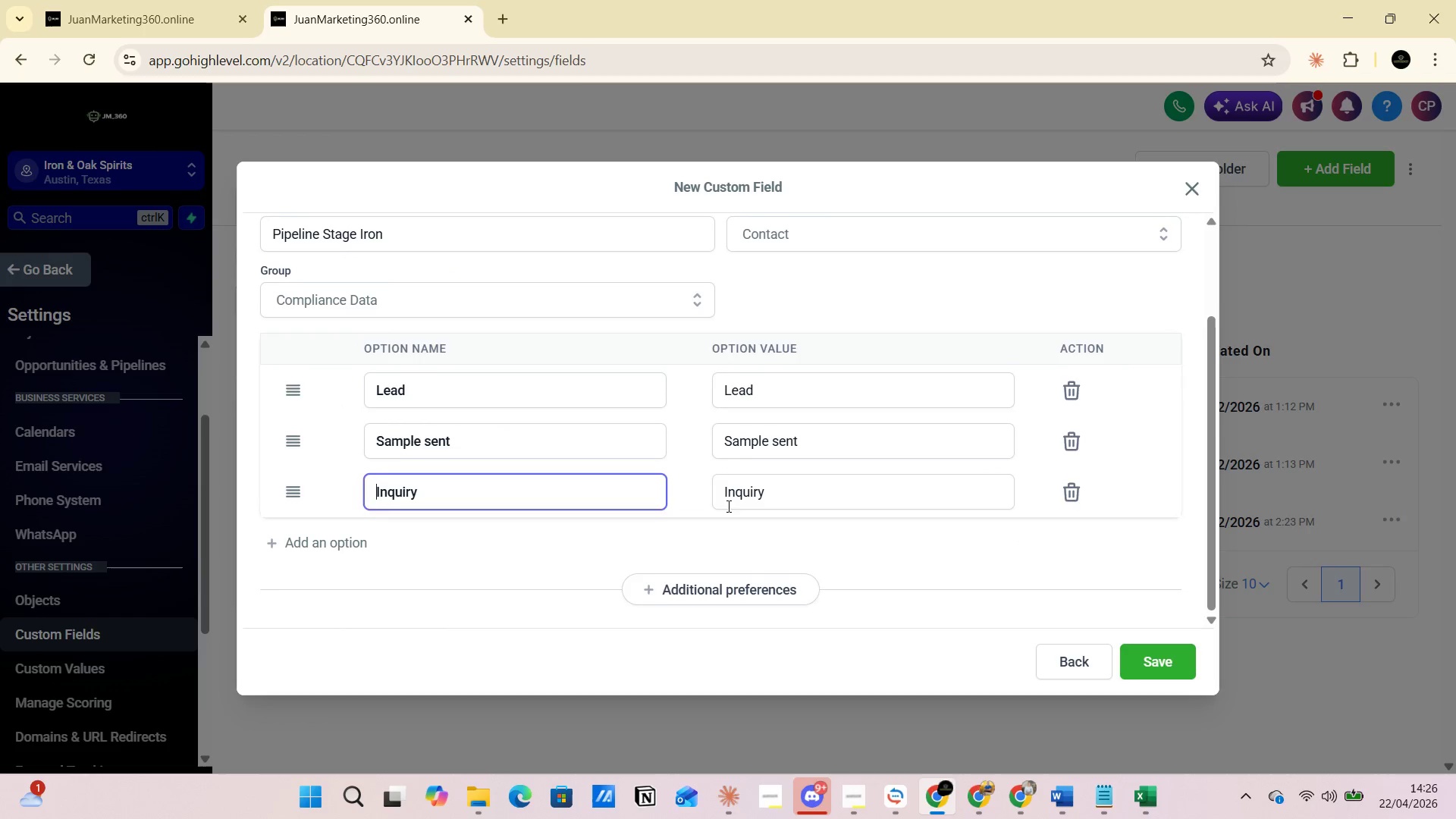 
scroll: coordinate [727, 506], scroll_direction: up, amount: 1.0
 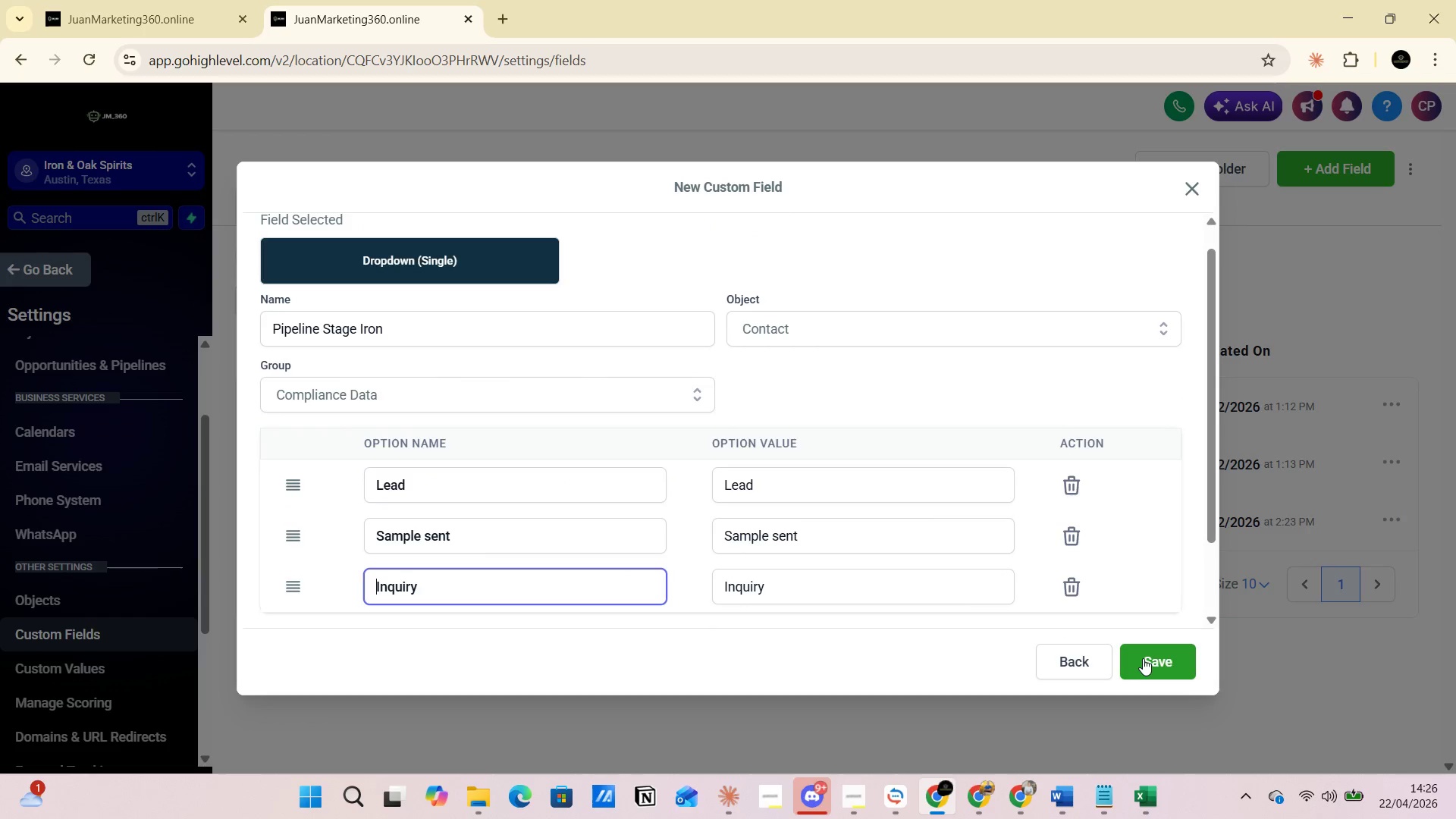 
left_click([1143, 658])
 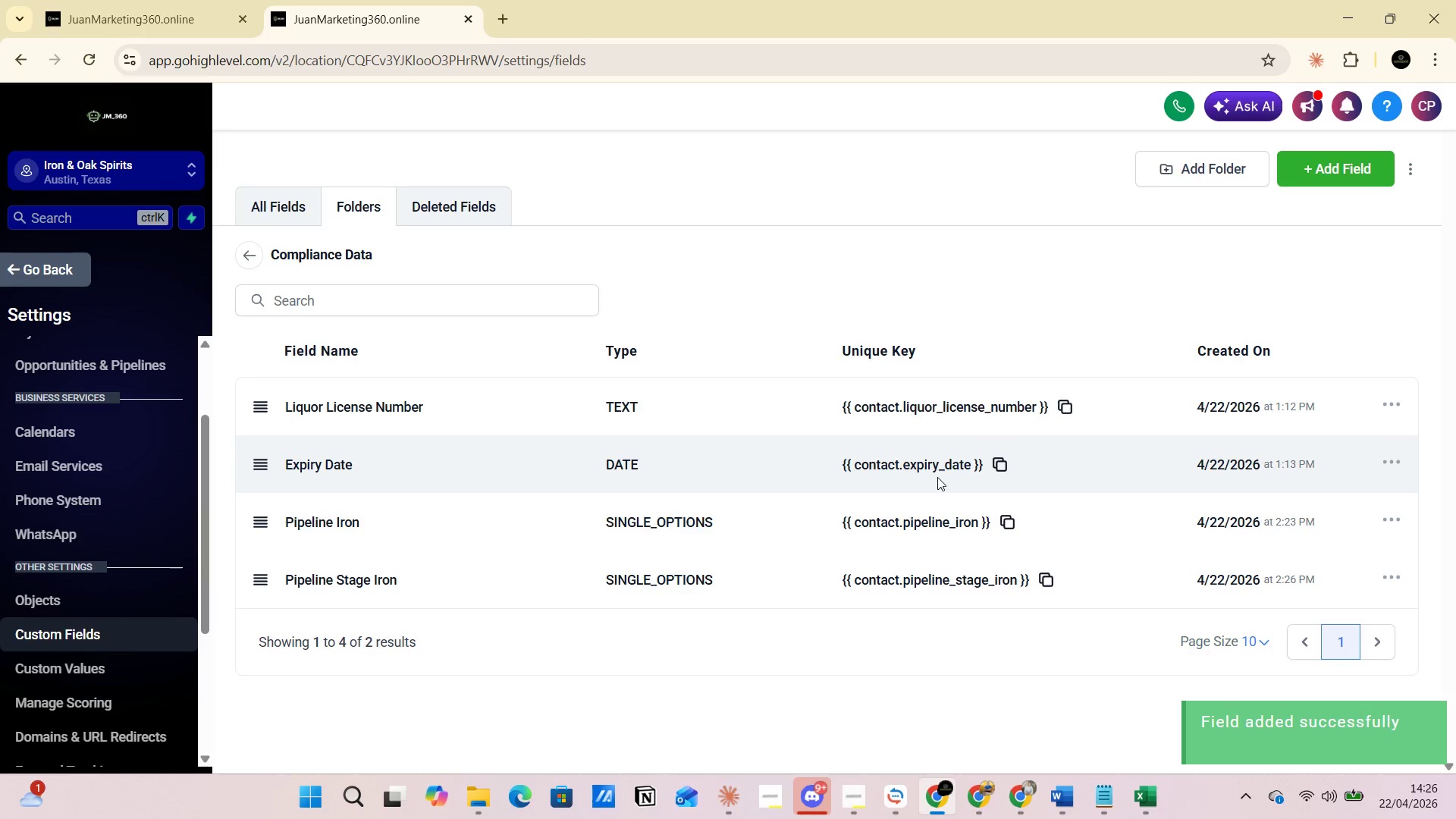 
key(Alt+AltLeft)
 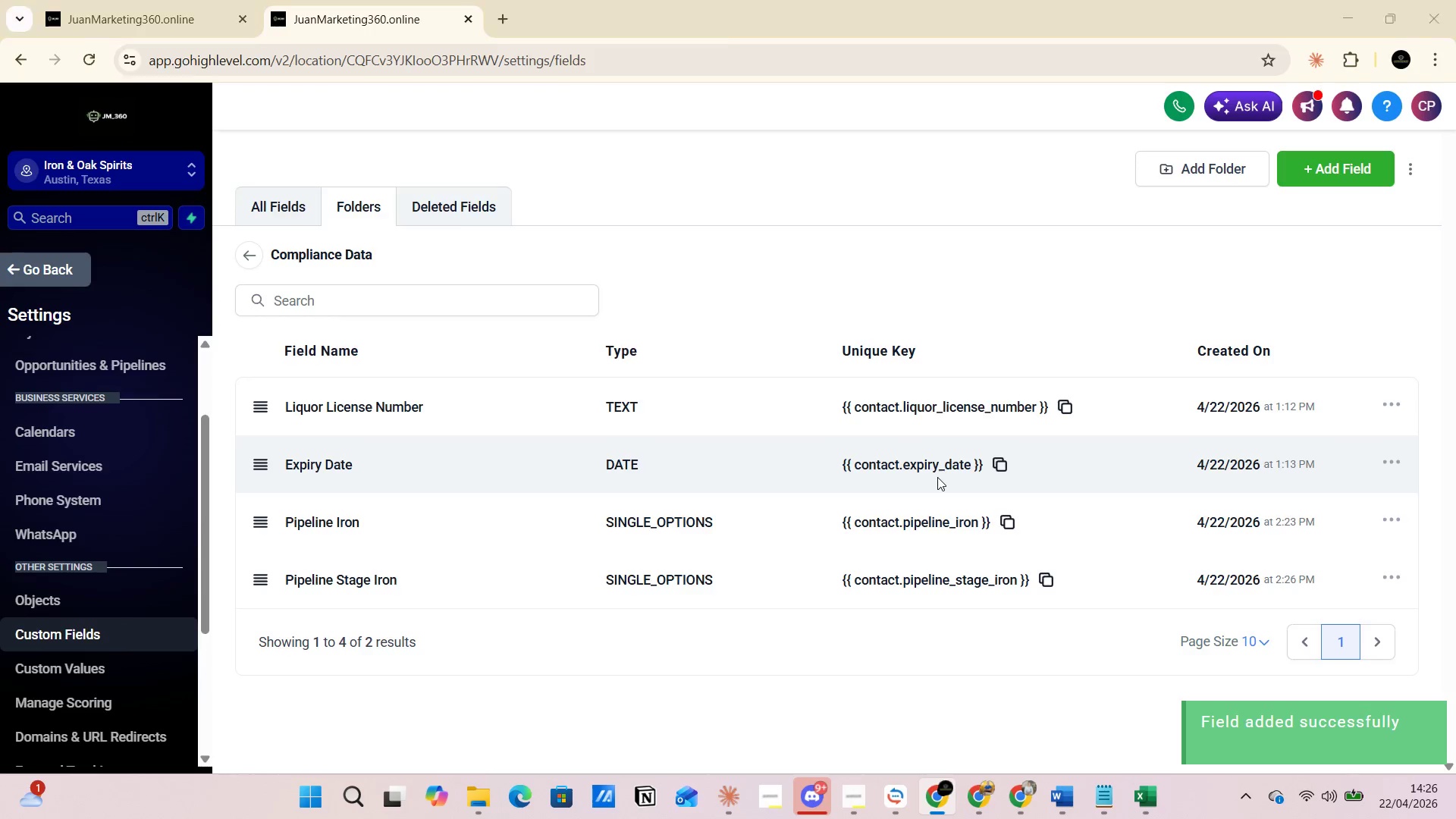 
key(Alt+Tab)
 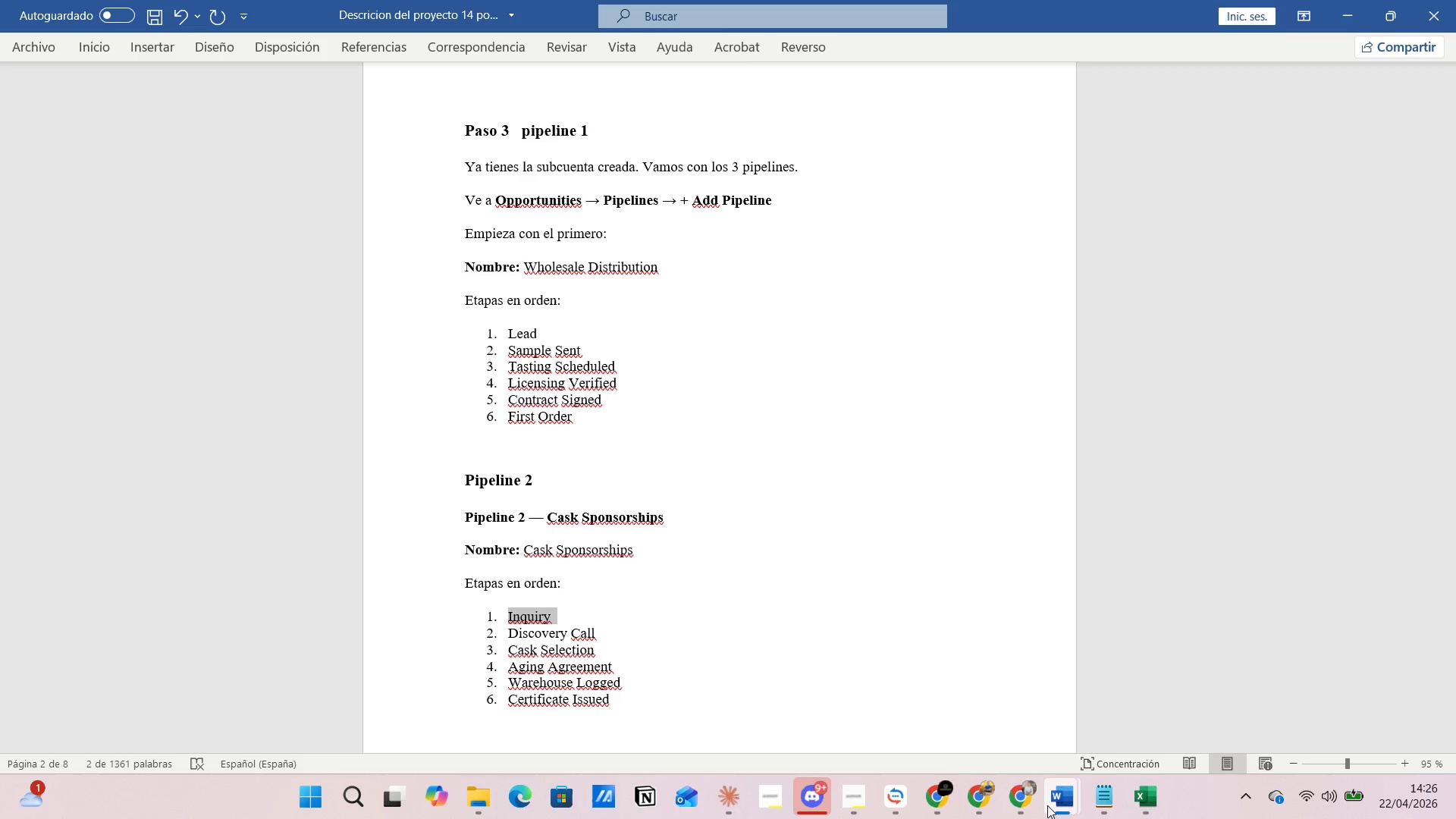 
left_click([1121, 681])
 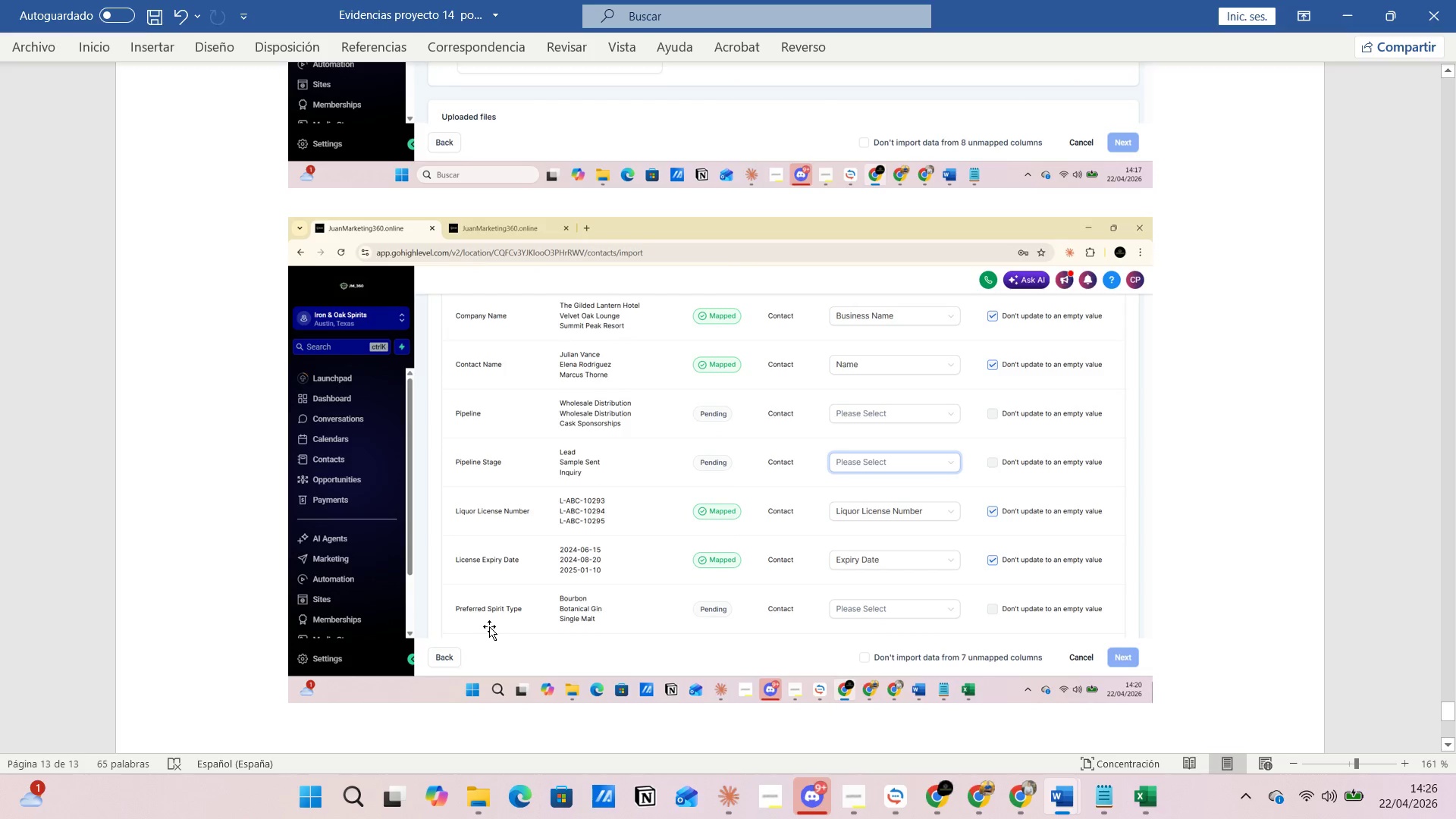 
wait(18.16)
 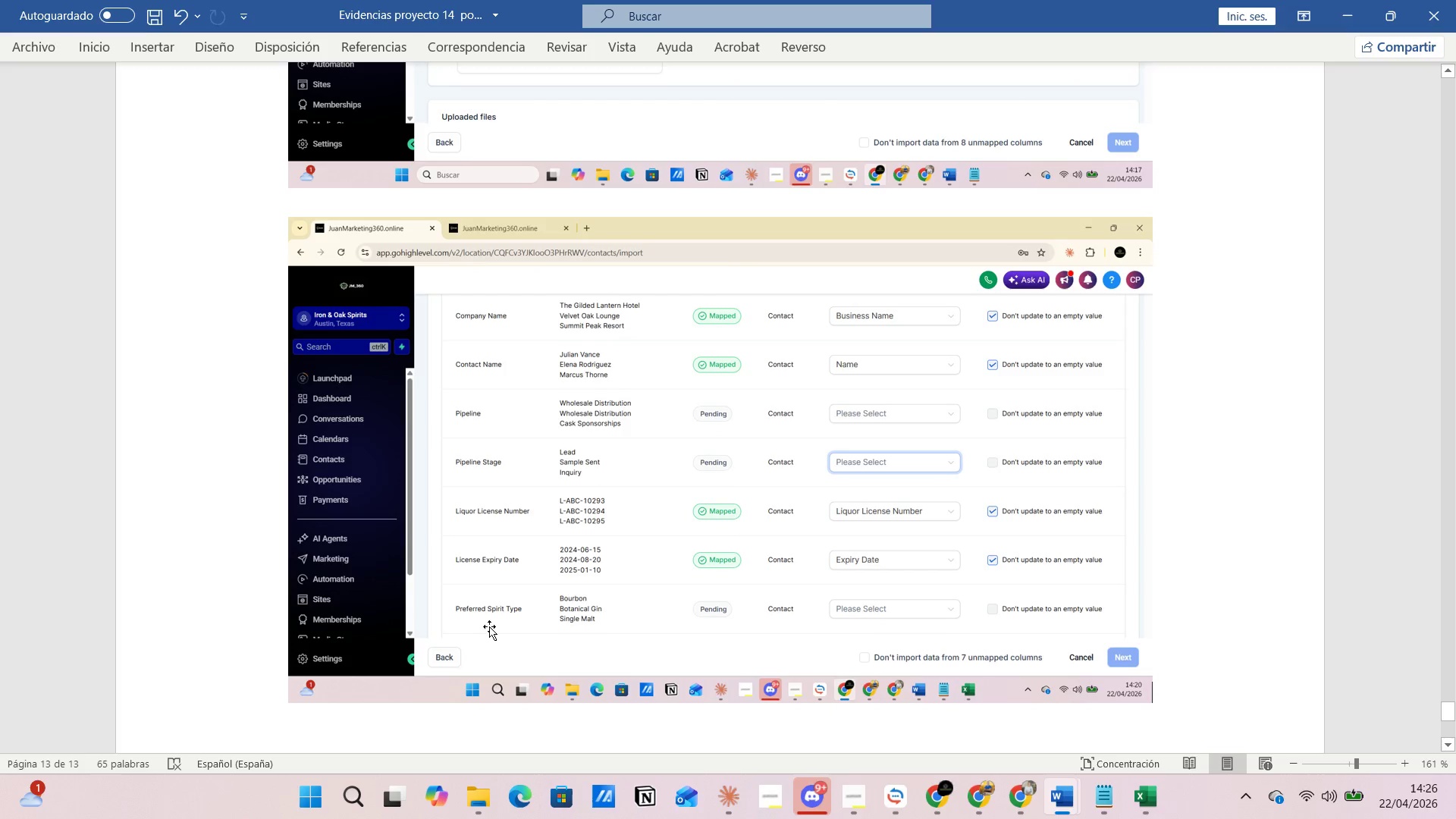 
key(Alt+Tab)
 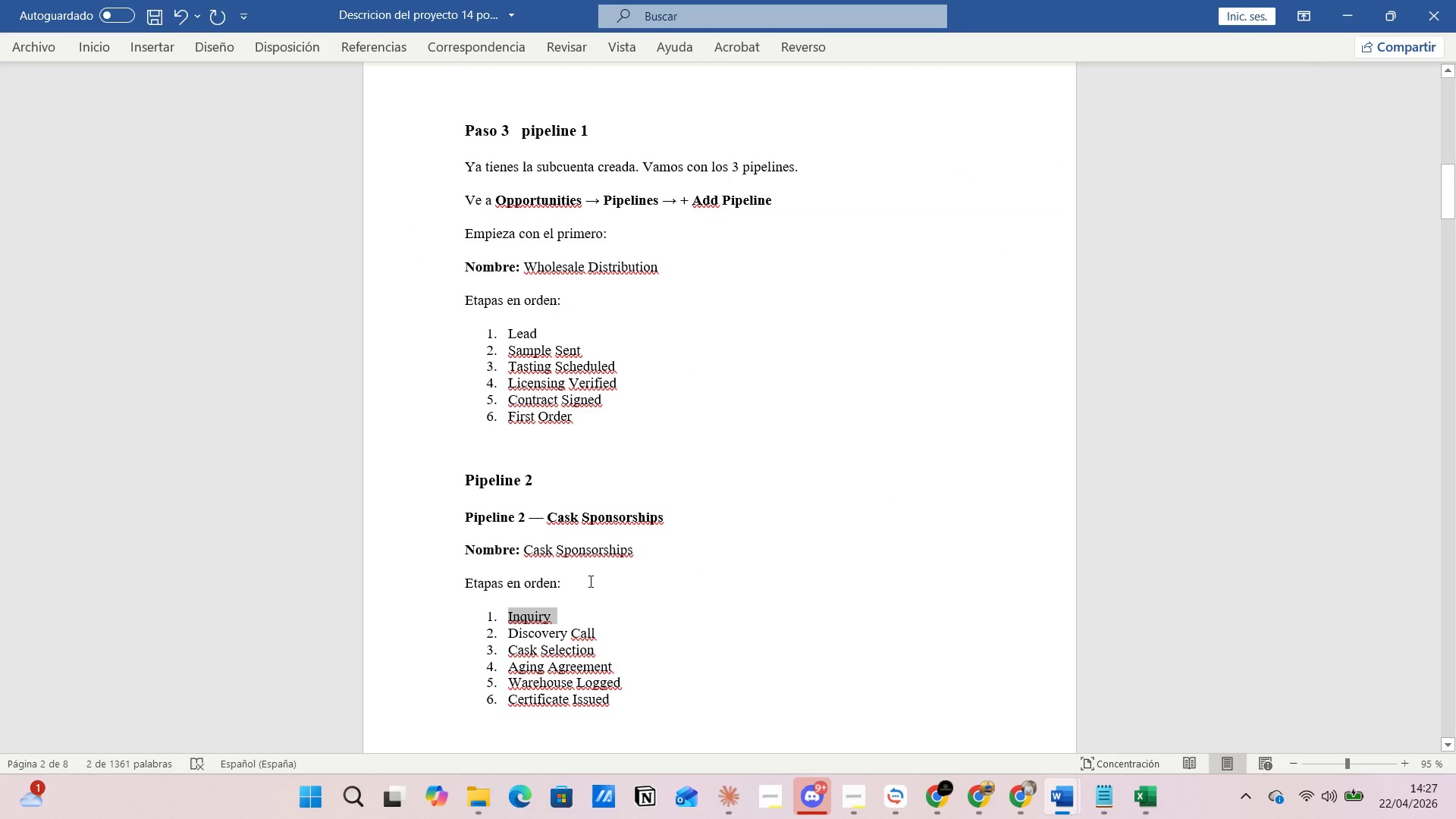 
scroll: coordinate [605, 558], scroll_direction: down, amount: 4.0
 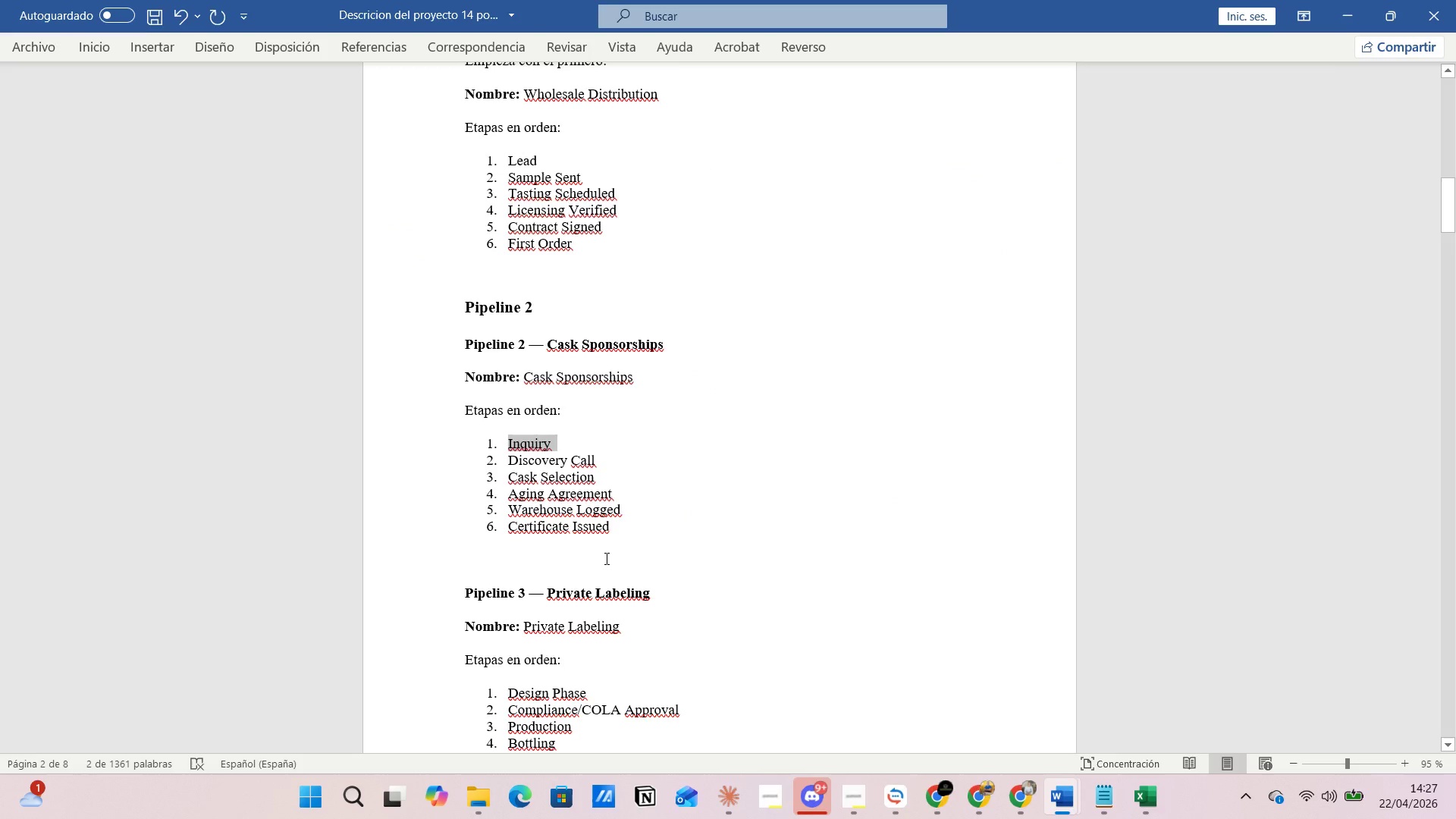 
key(Alt+Tab)
 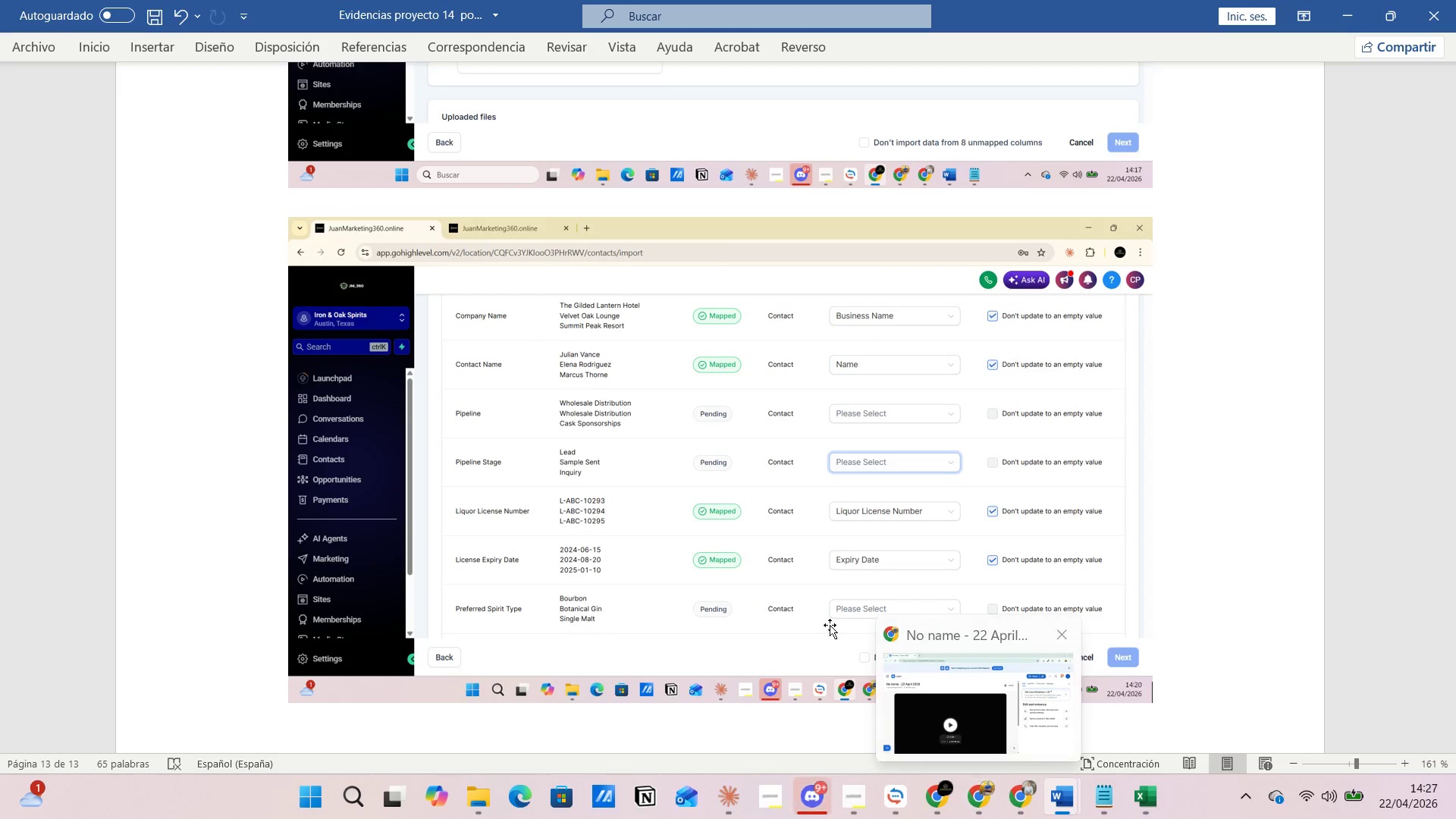 
wait(5.33)
 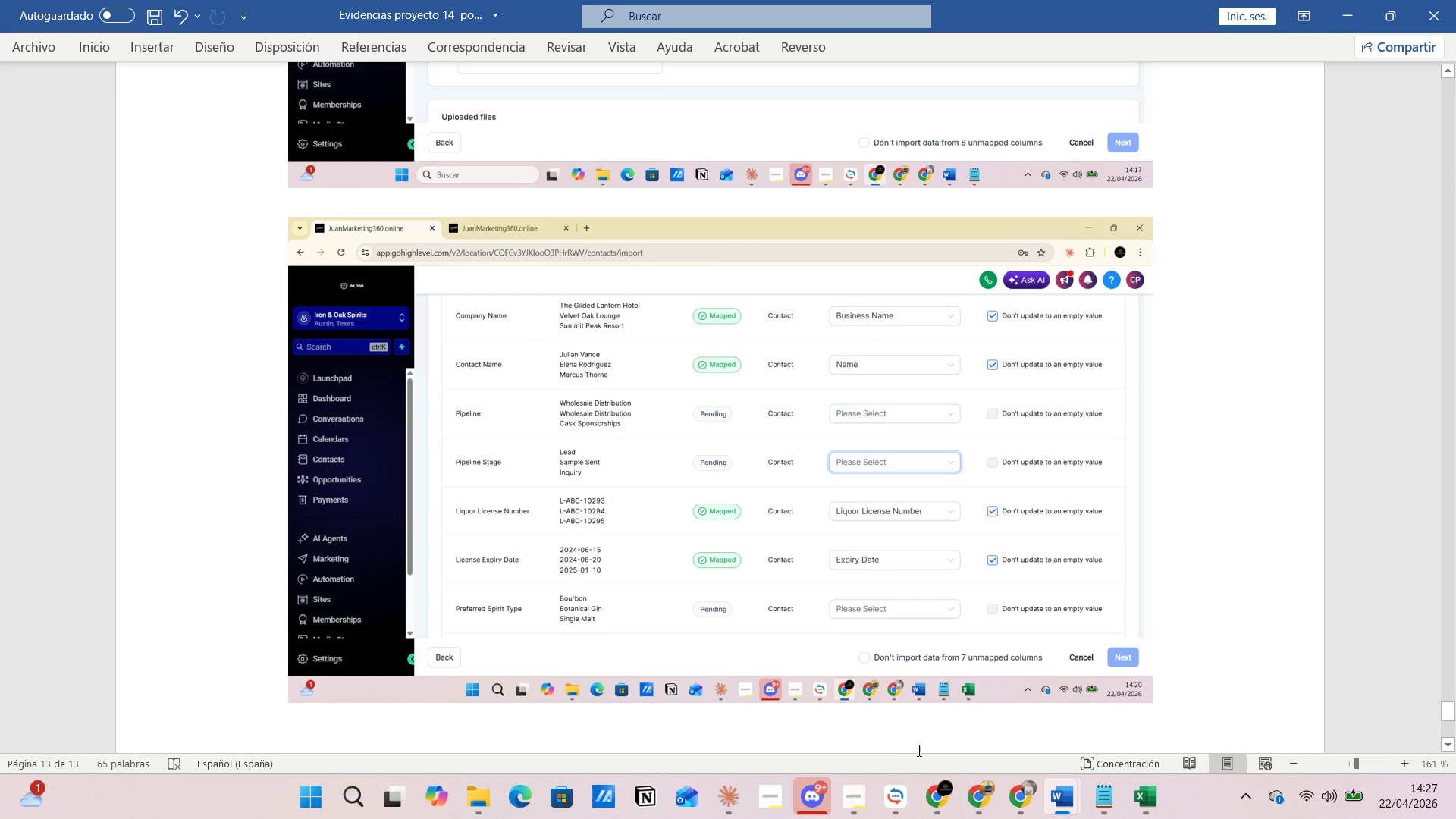 
left_click([1361, 763])
 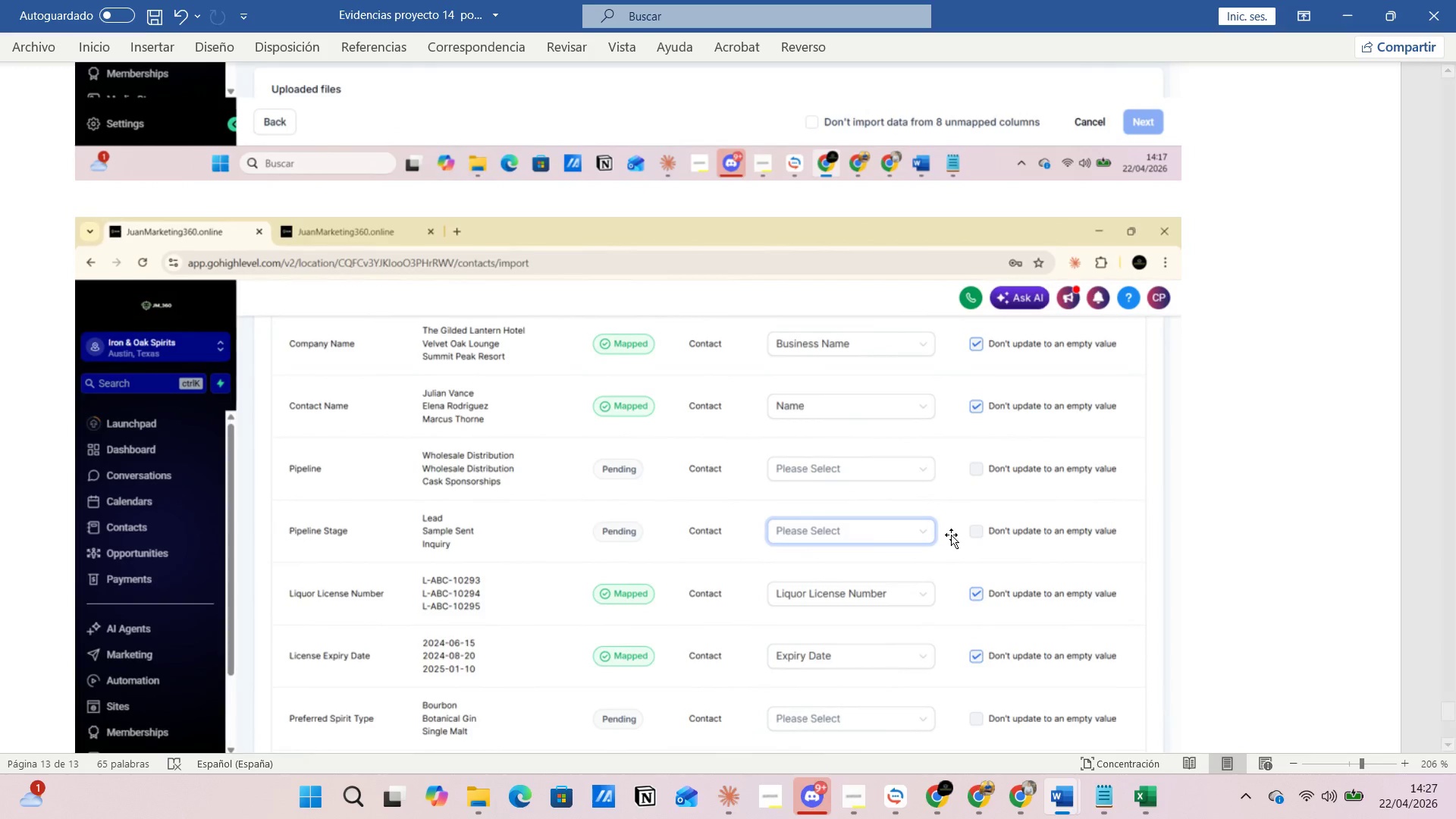 
scroll: coordinate [617, 381], scroll_direction: down, amount: 5.0
 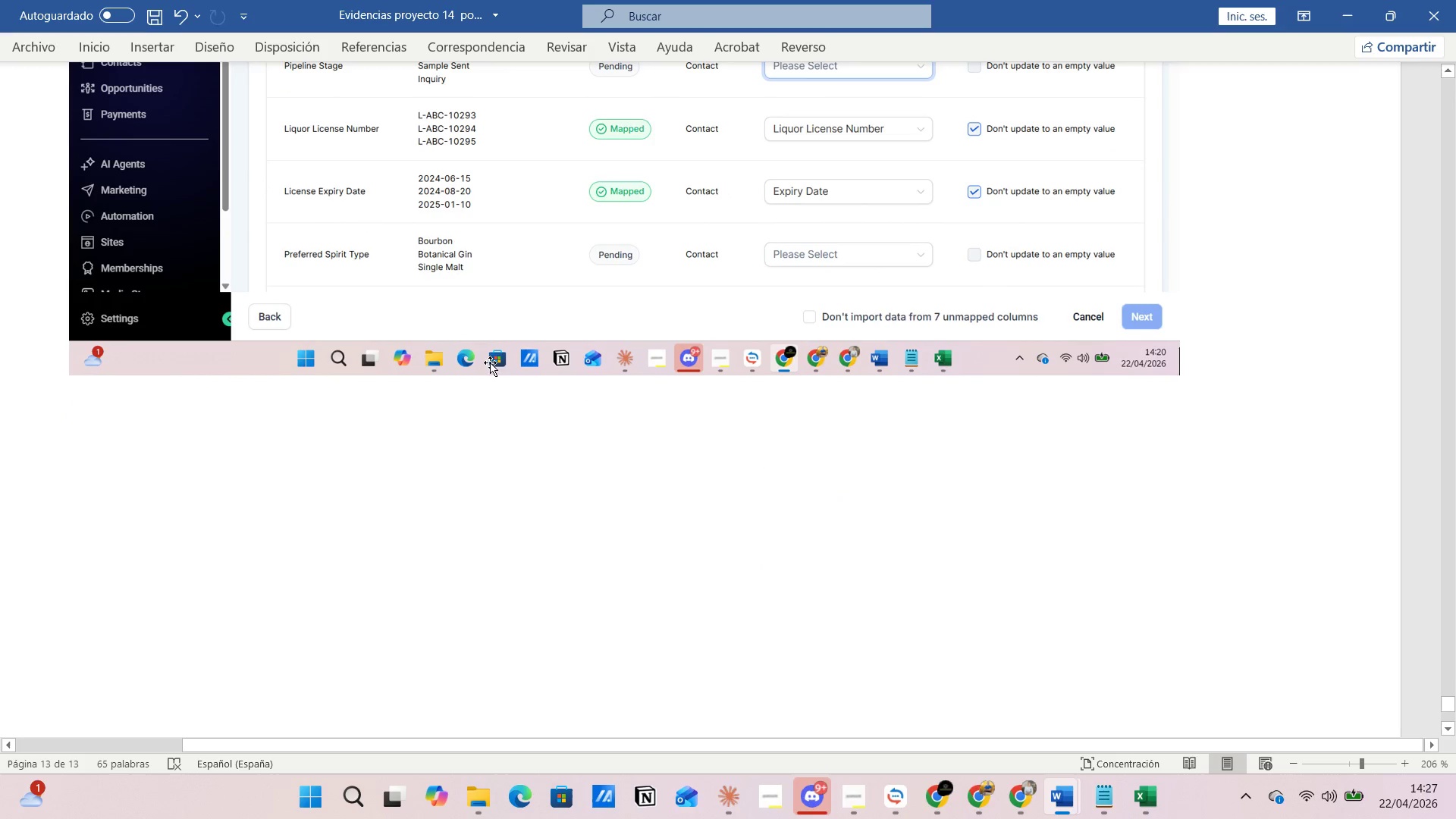 
wait(6.77)
 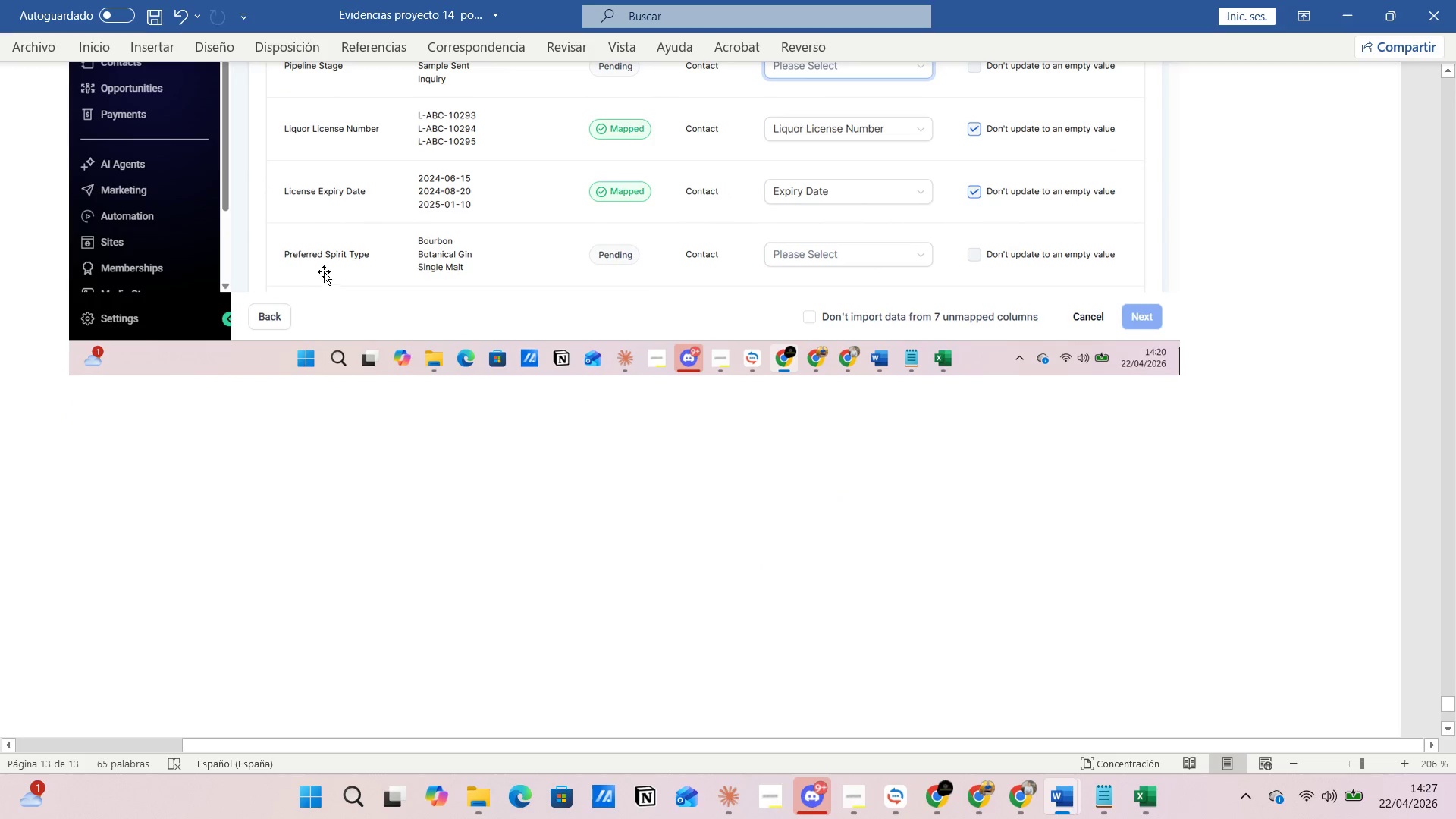 
left_click([939, 793])
 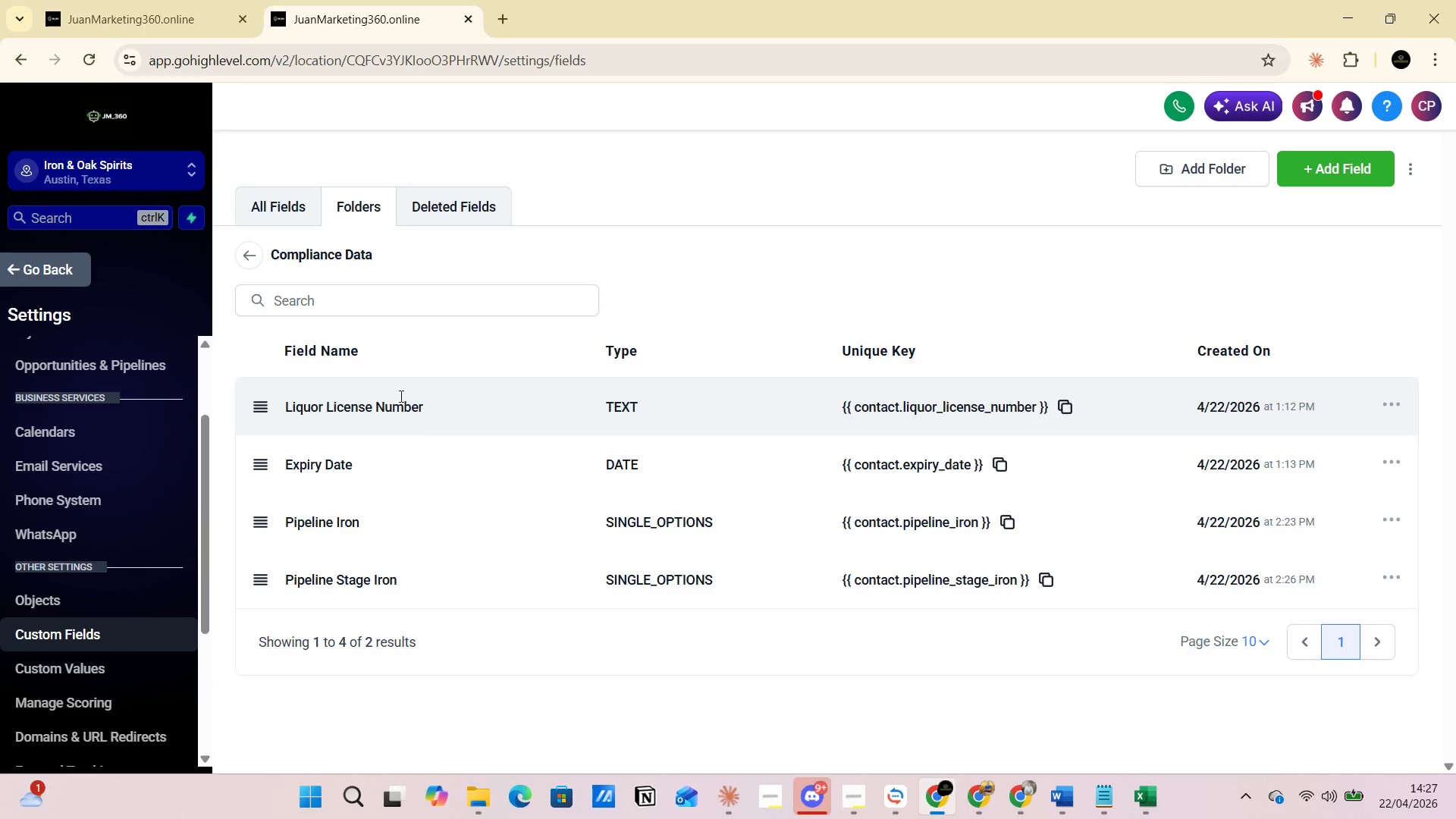 
left_click([296, 207])
 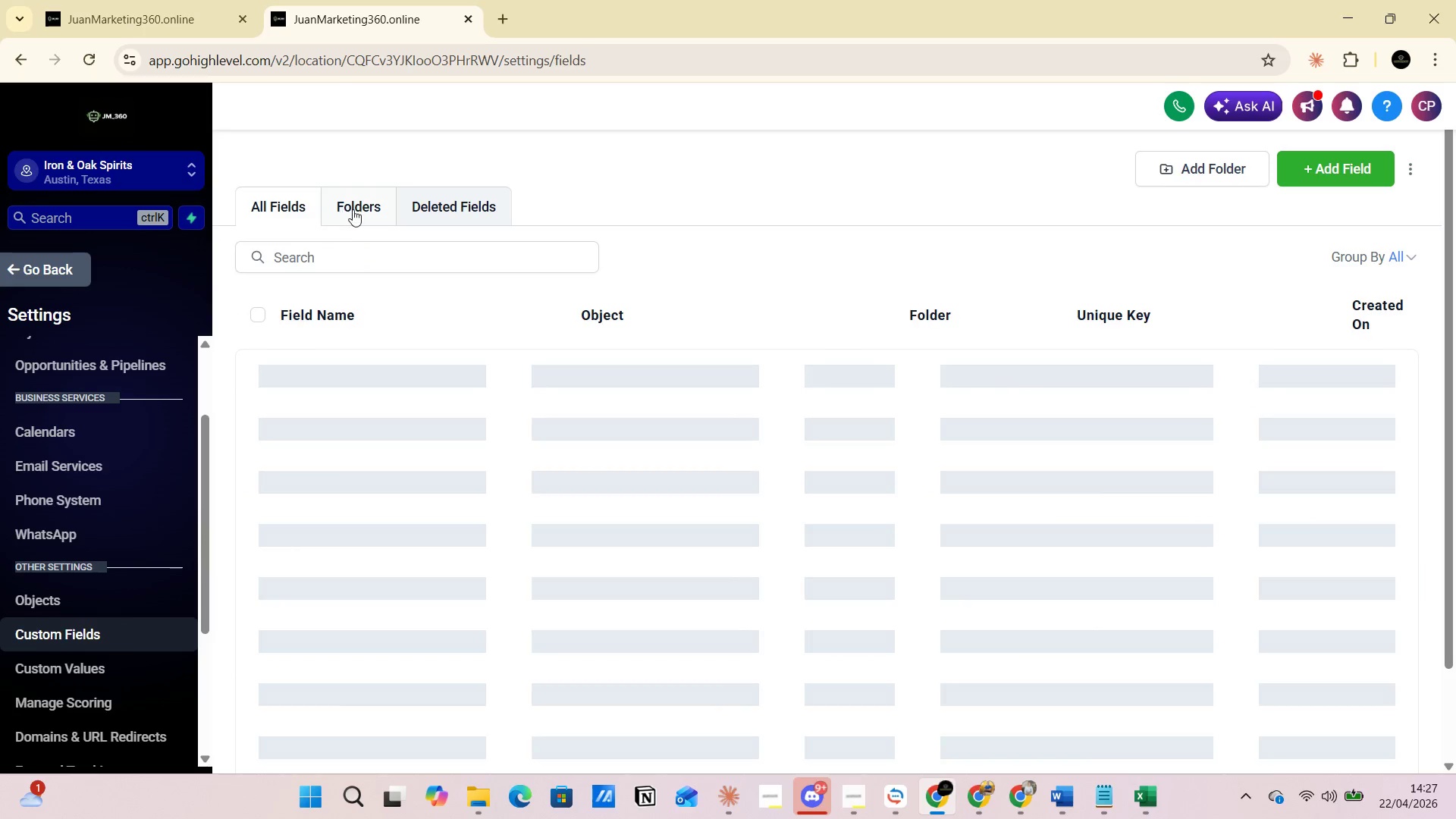 
left_click([355, 209])
 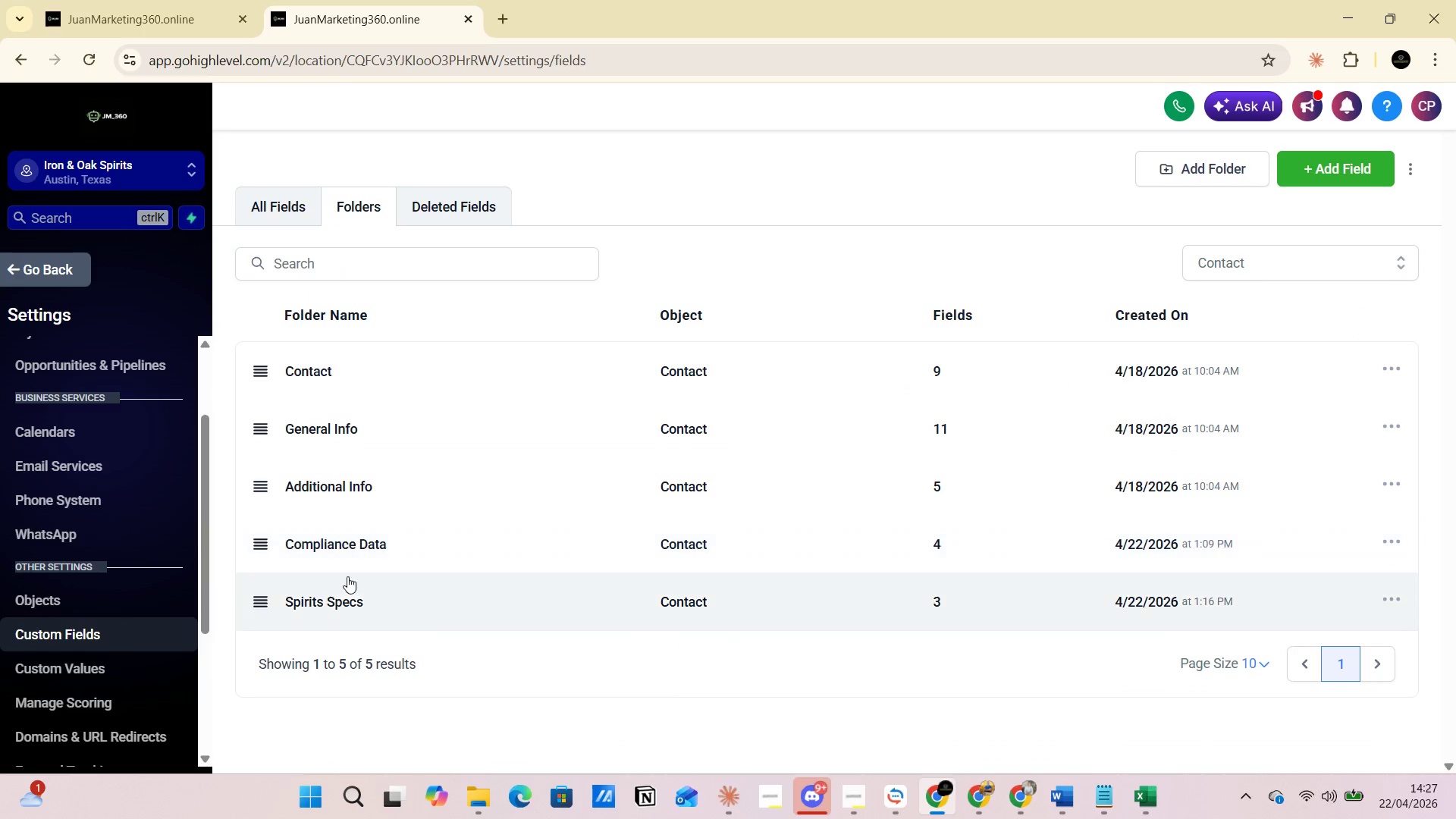 
left_click([347, 595])
 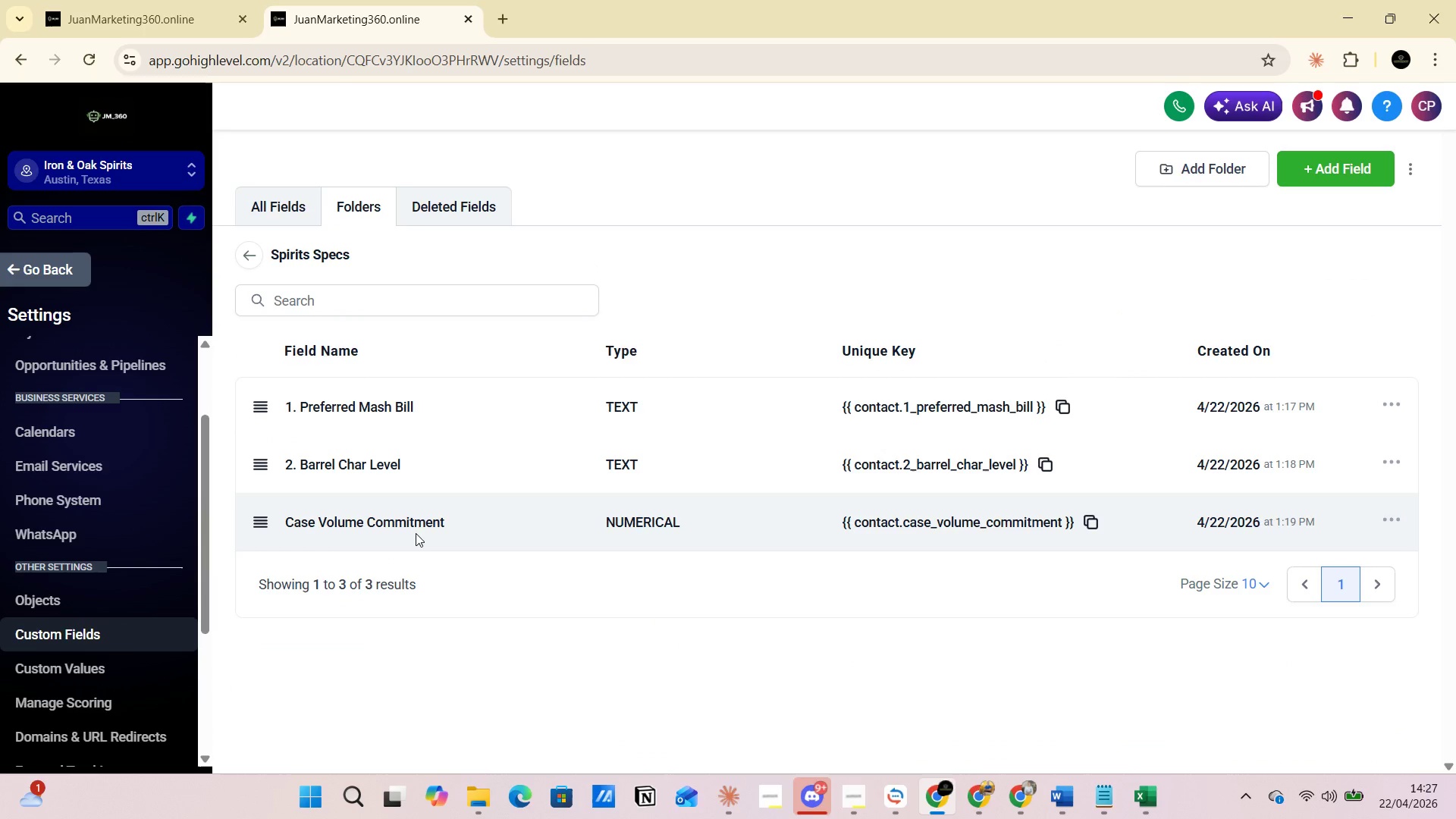 
wait(7.08)
 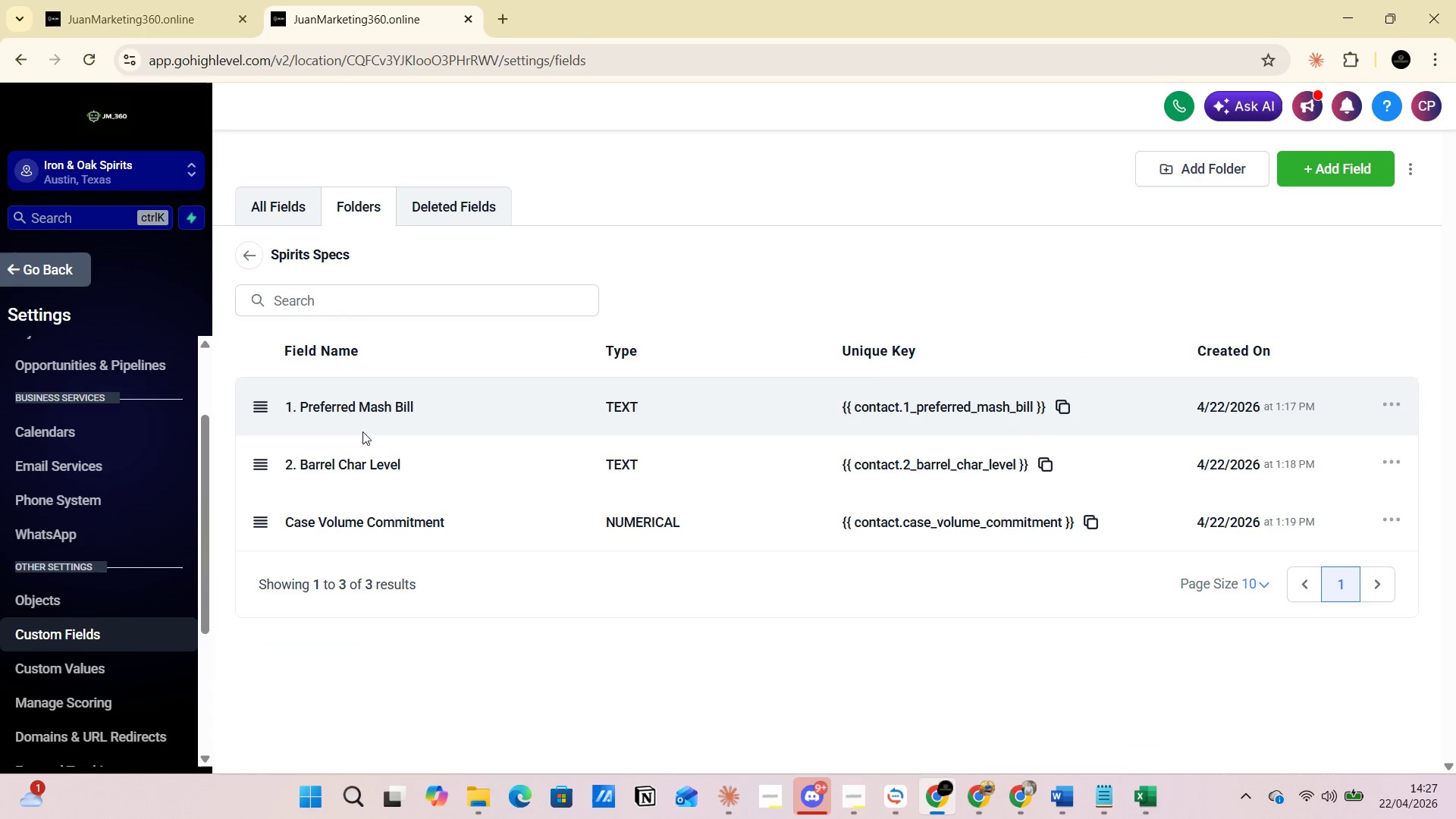 
left_click([1326, 179])
 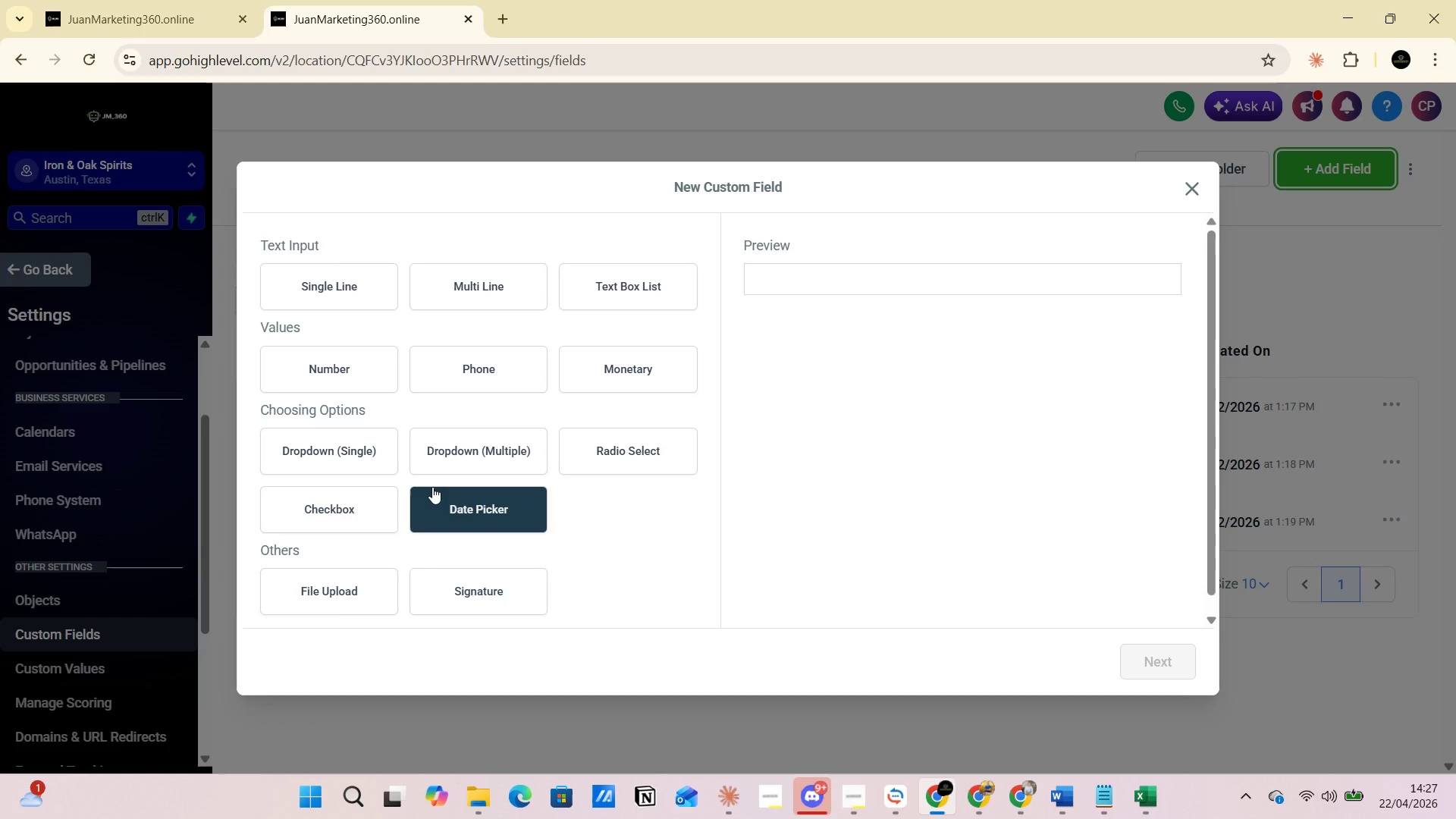 
key(Alt+AltLeft)
 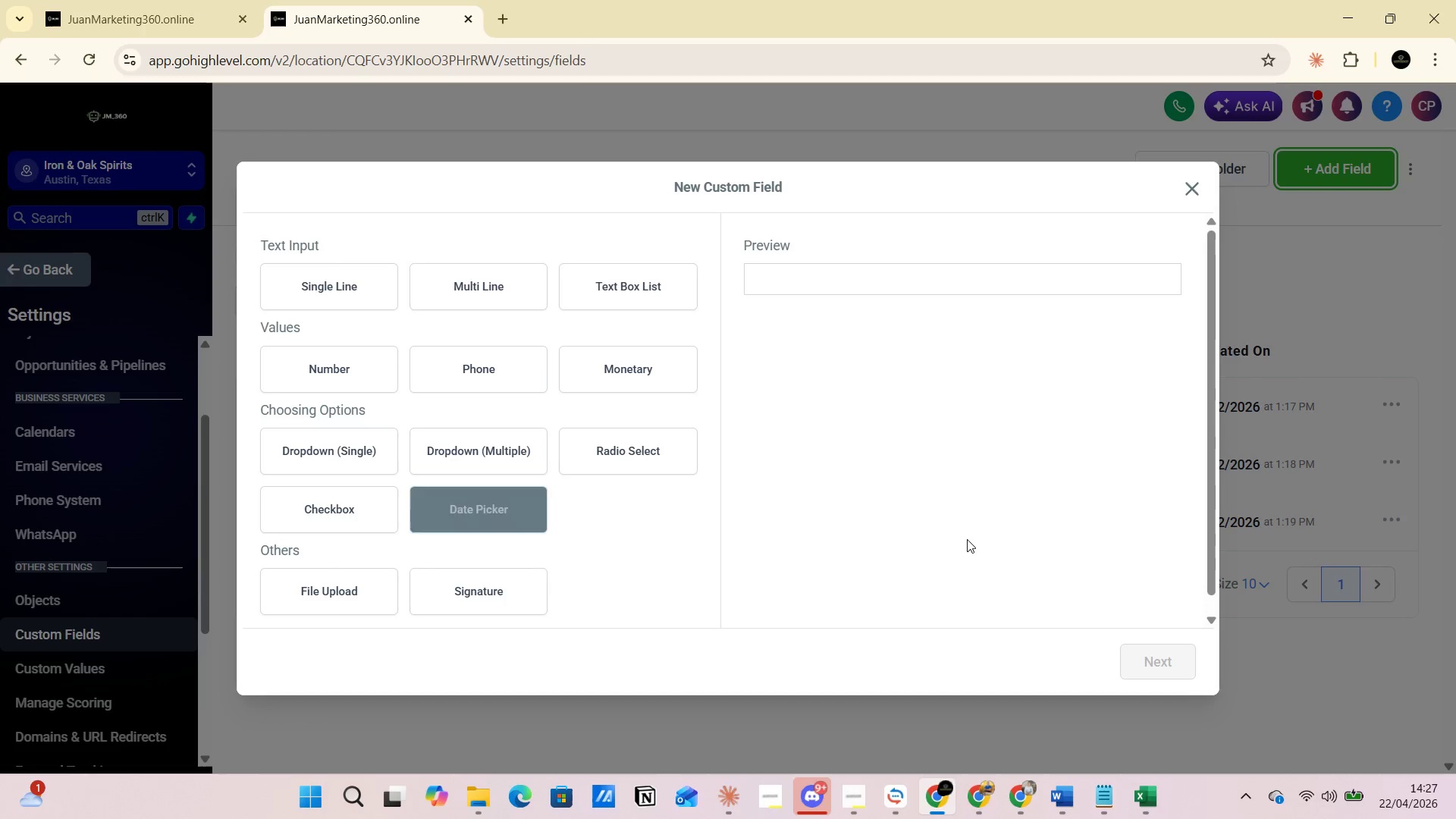 
key(Alt+Tab)
 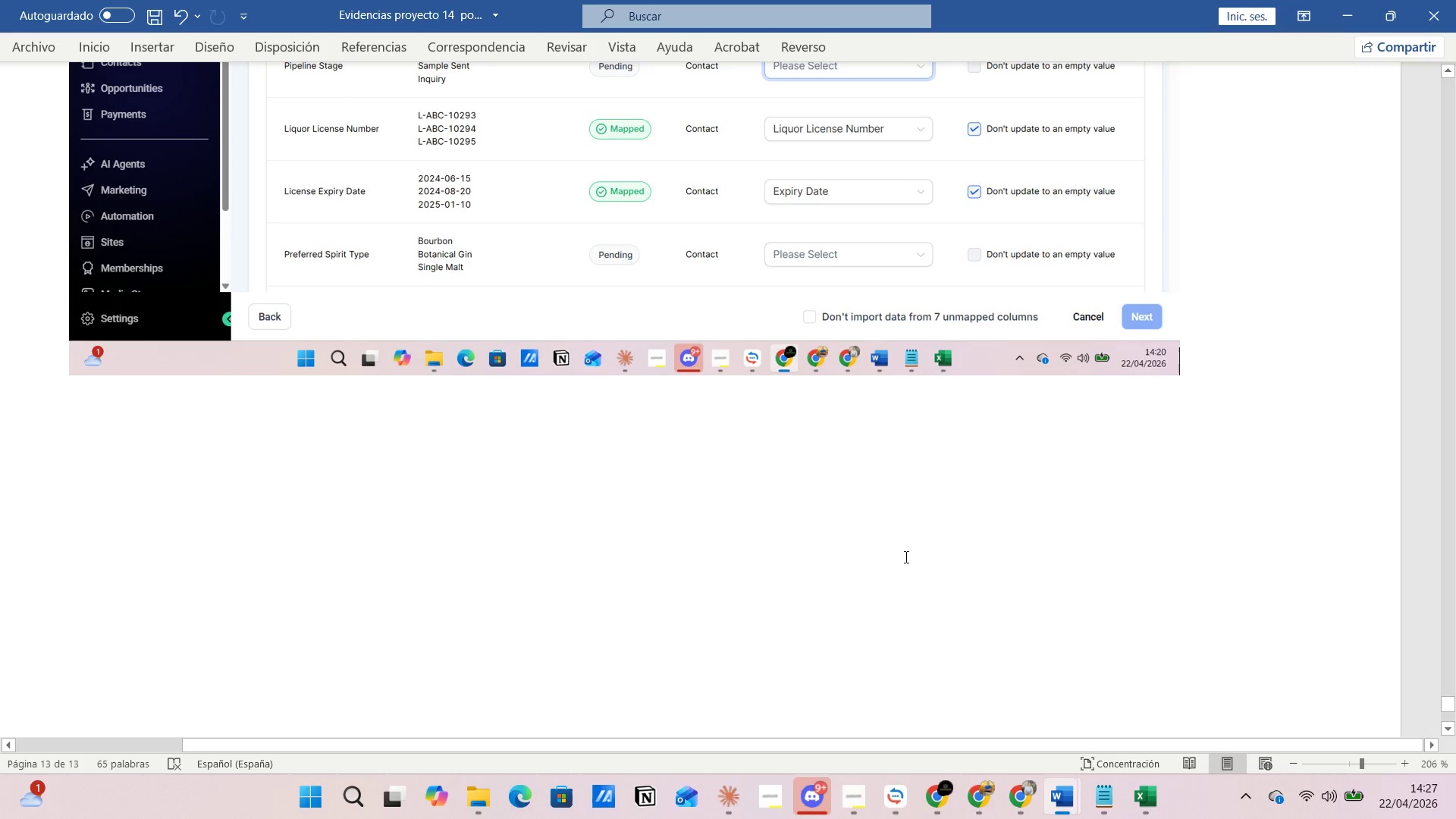 
key(Alt+AltLeft)
 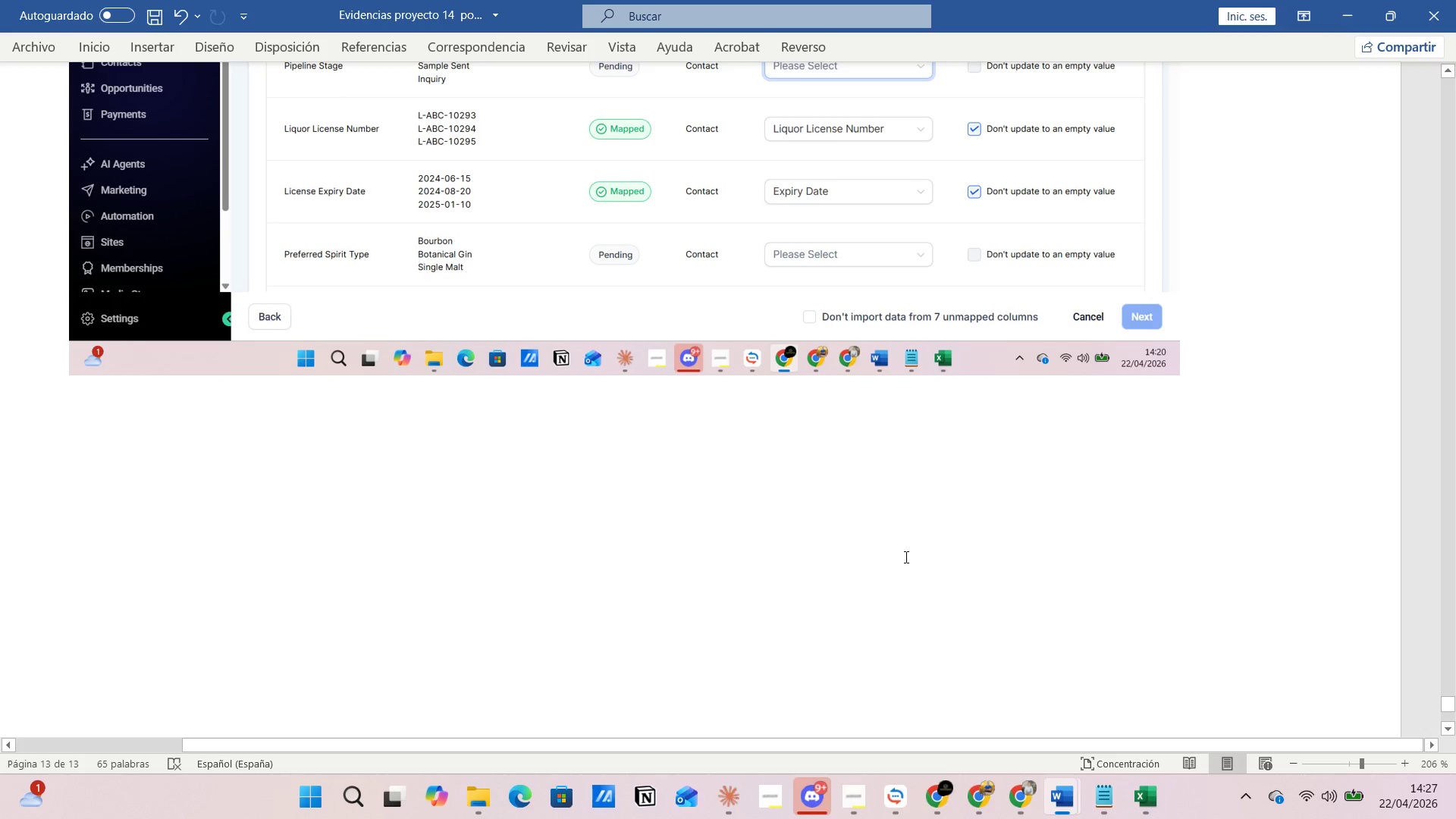 
key(Alt+Tab)
 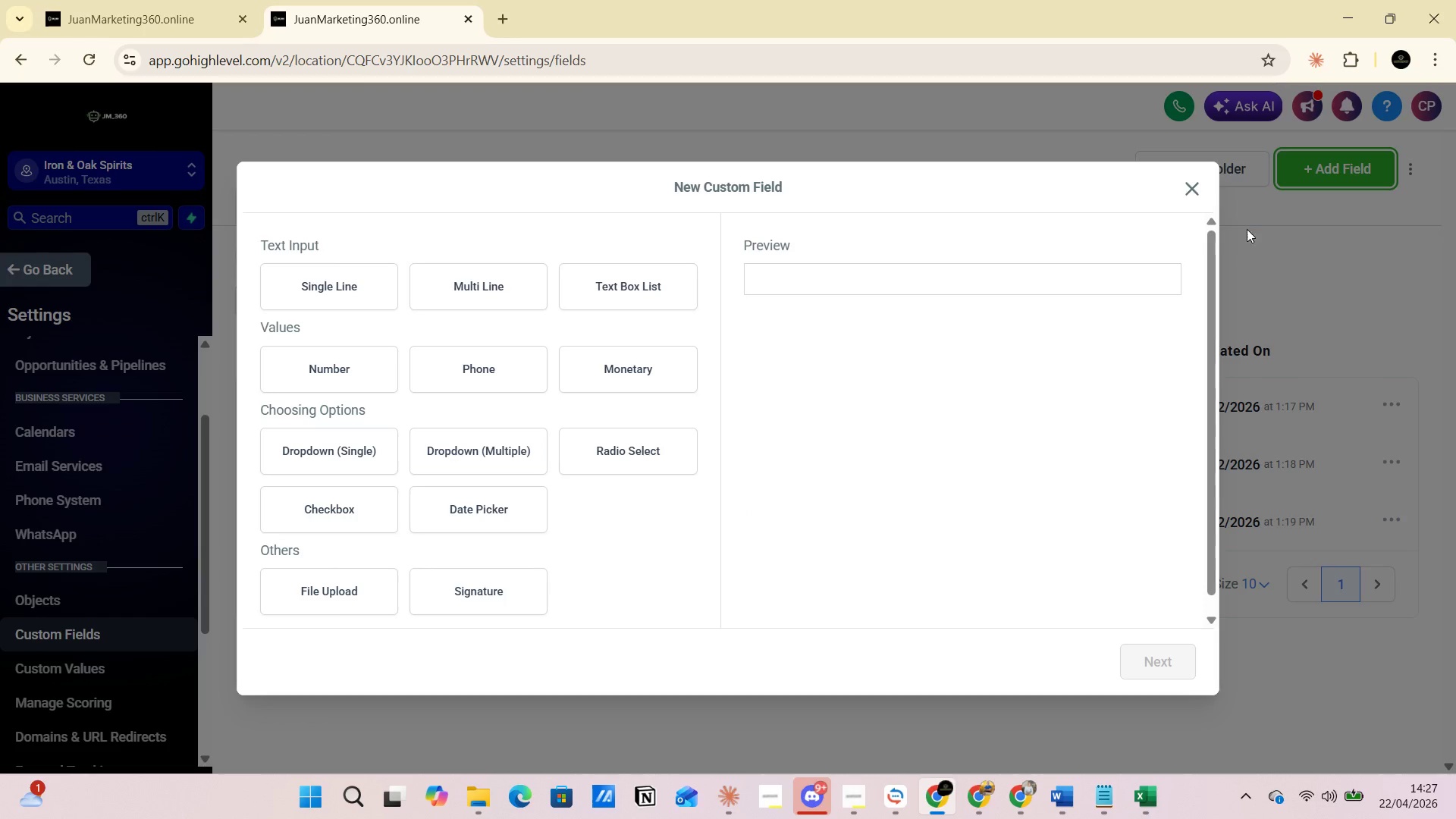 
left_click([1185, 190])
 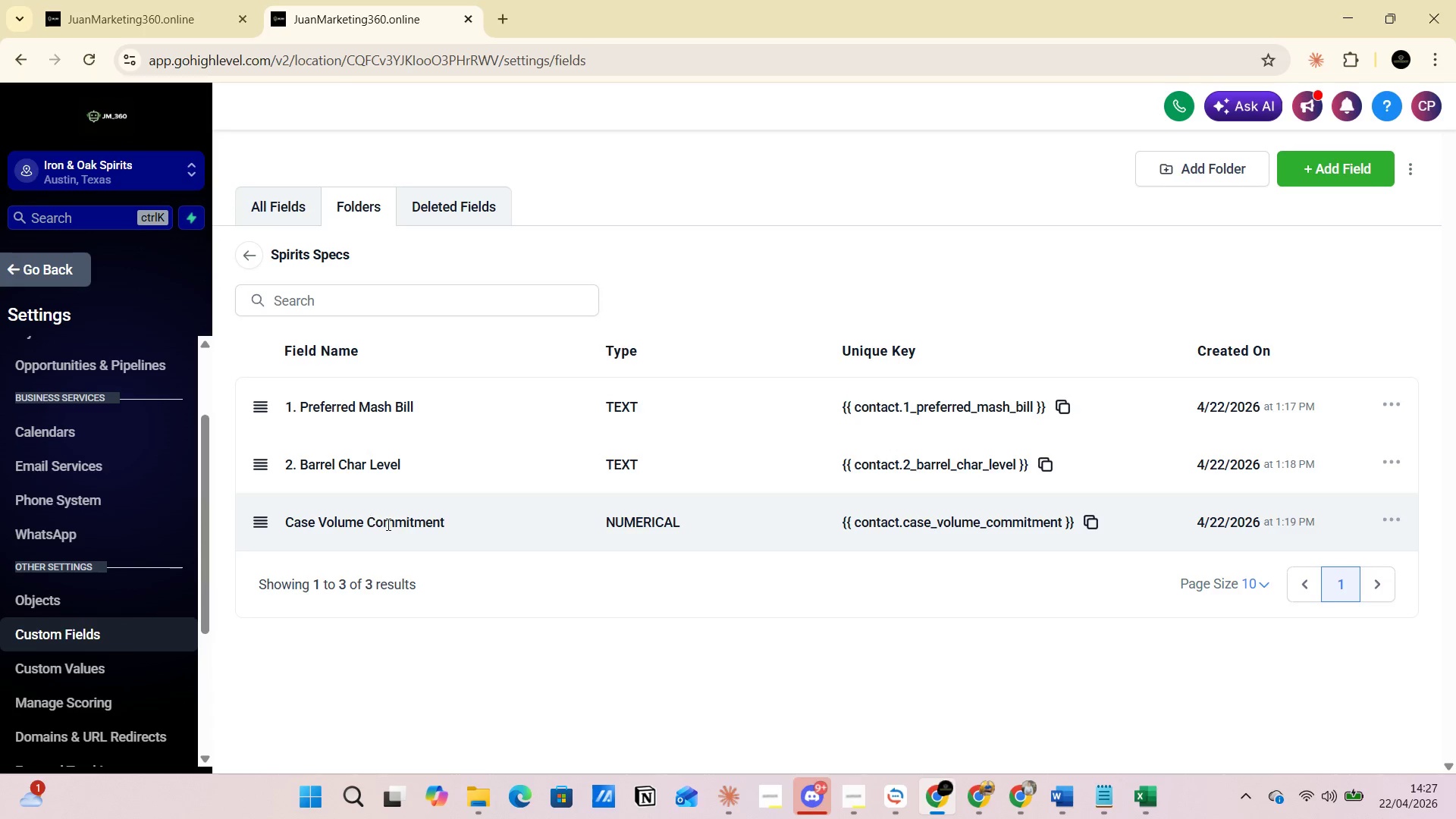 
left_click([1345, 166])
 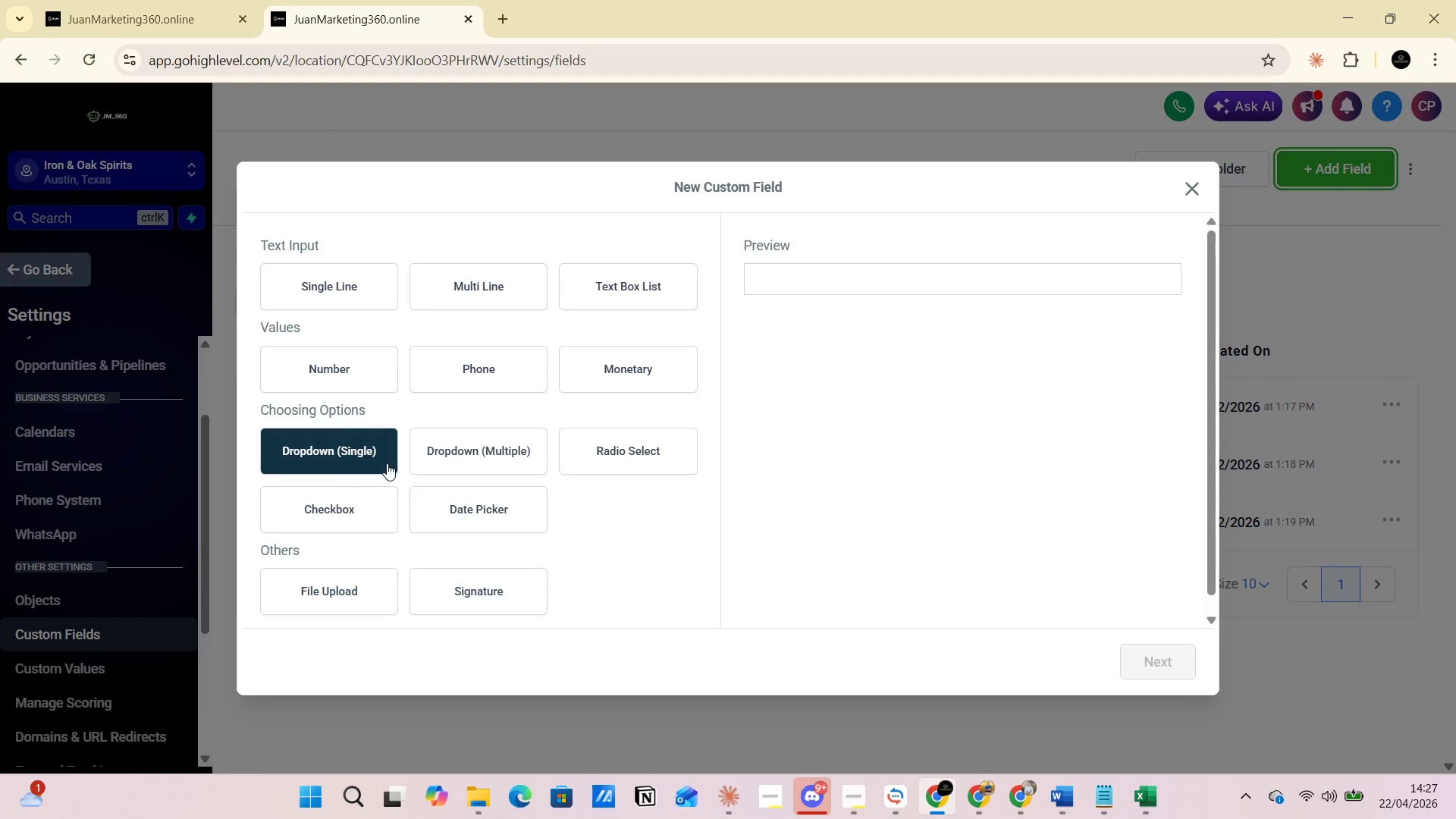 
key(Alt+AltLeft)
 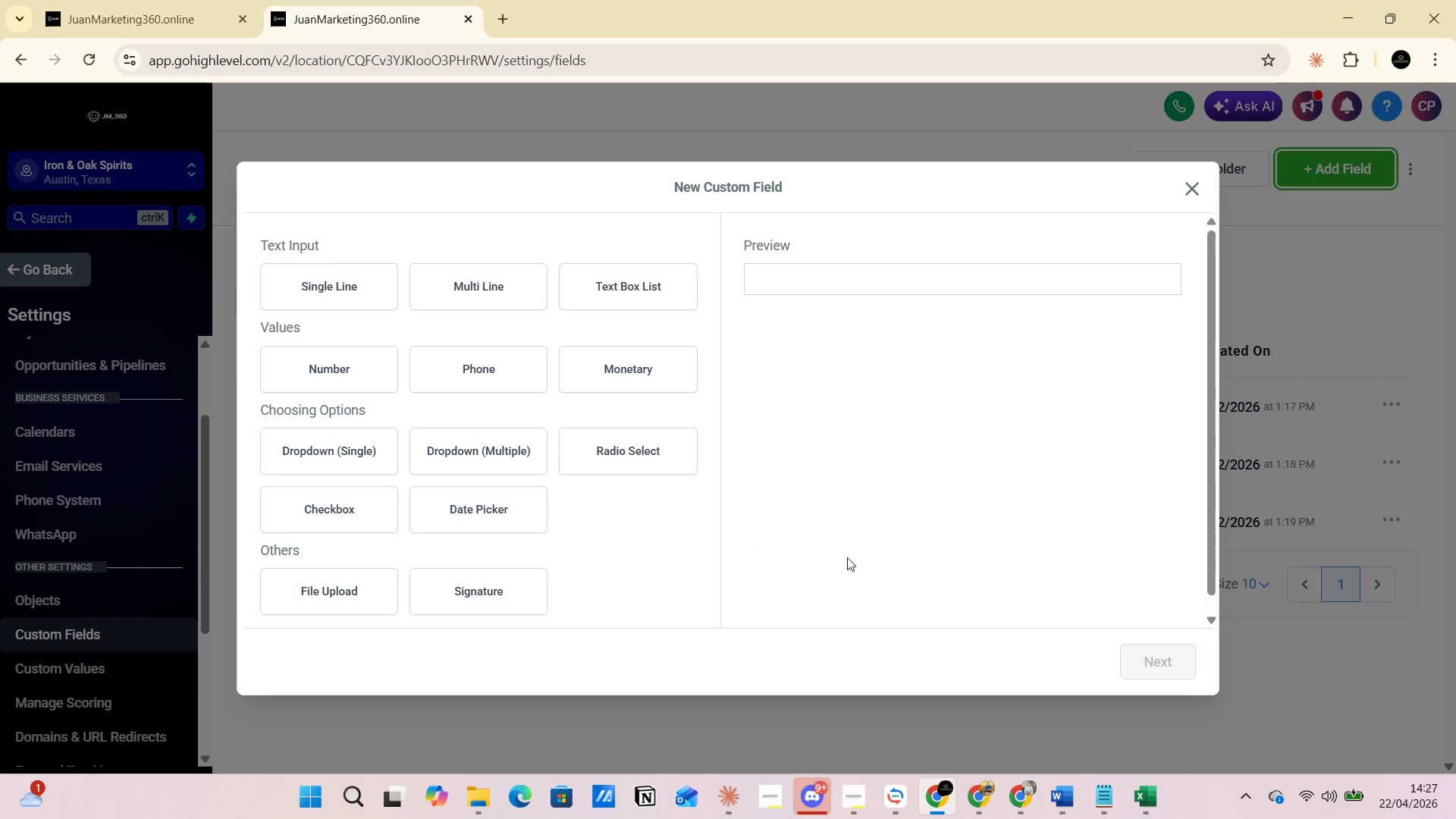 
key(Alt+Tab)
 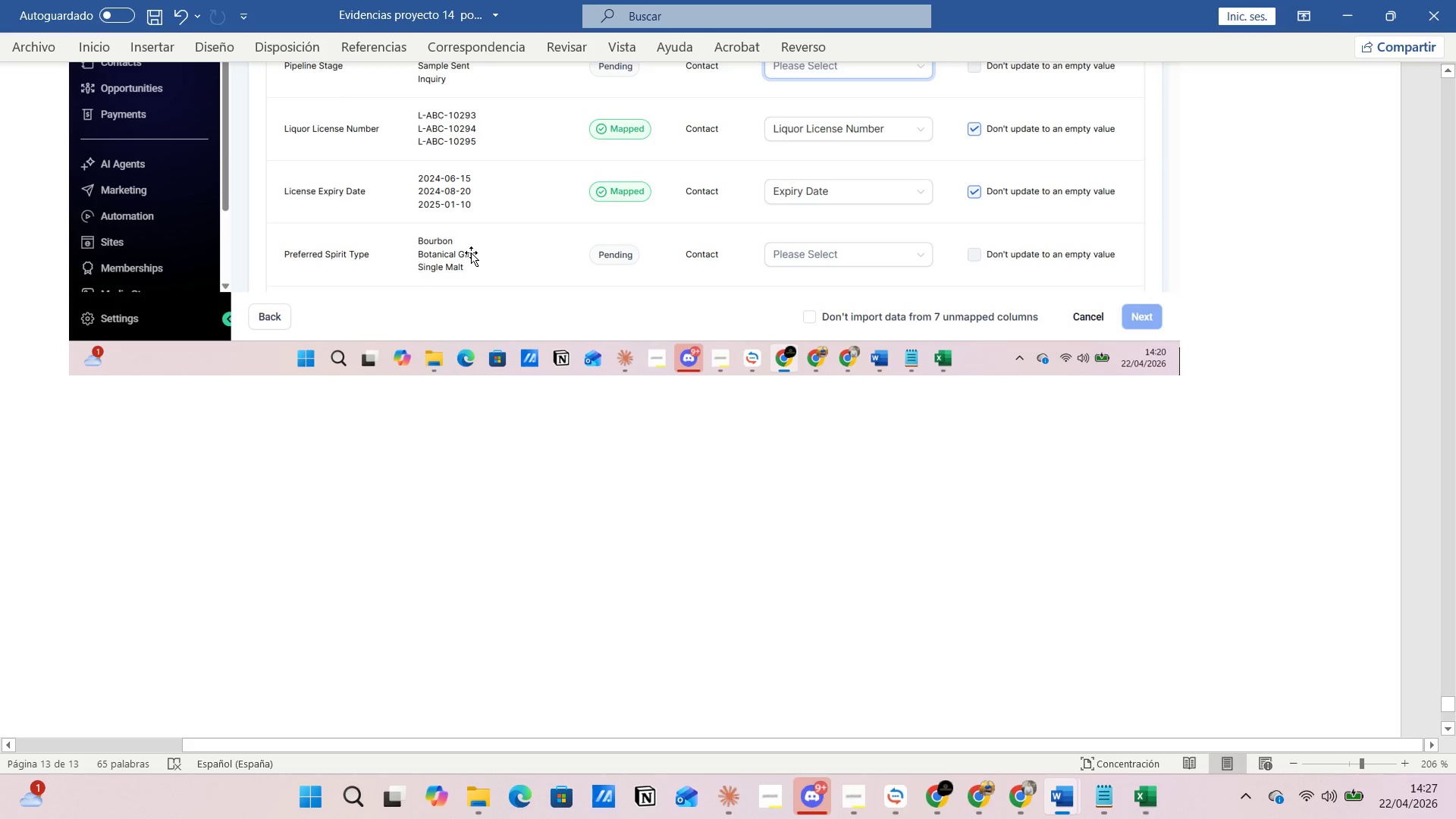 
wait(12.19)
 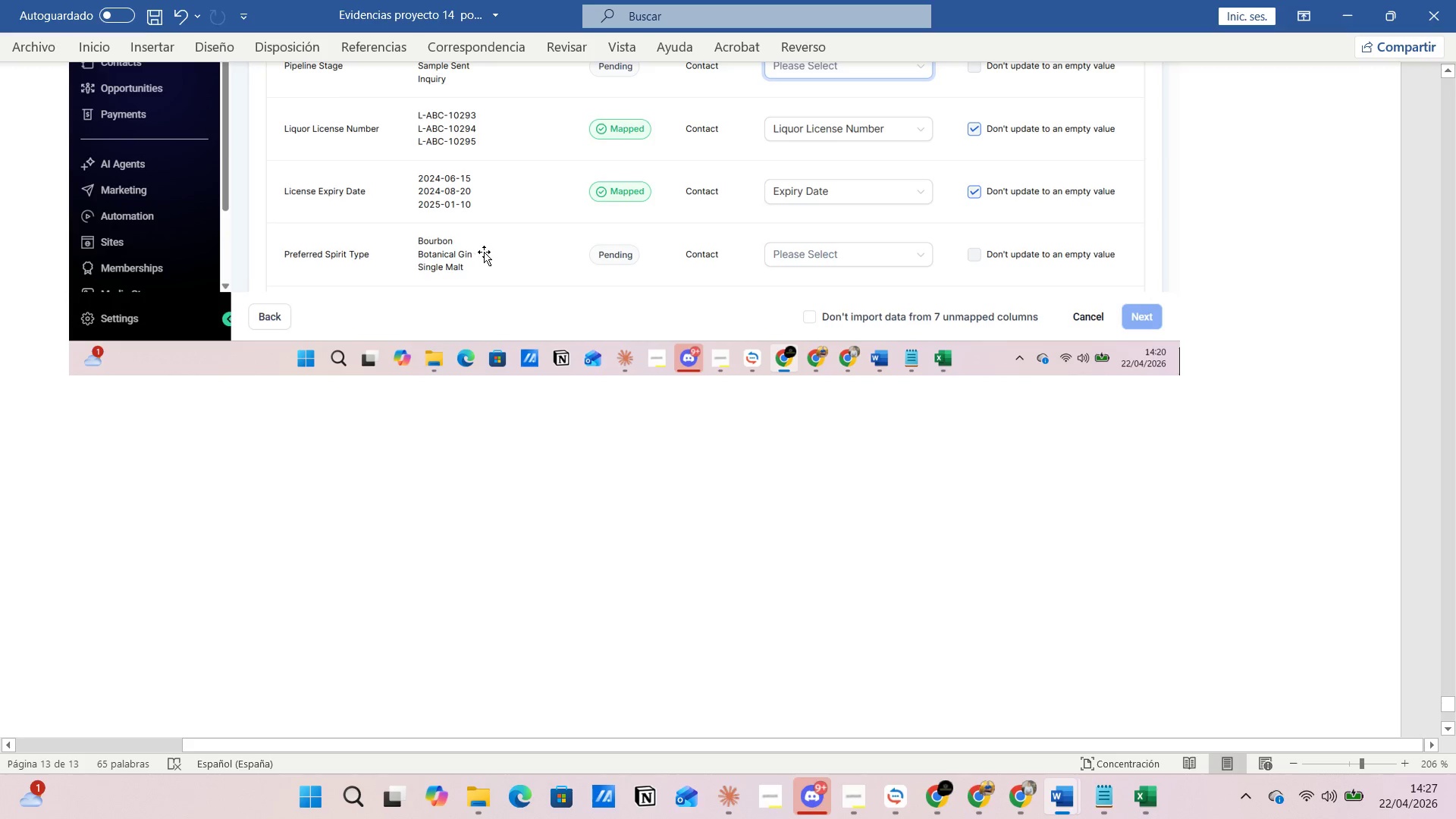 
key(Alt+Tab)
 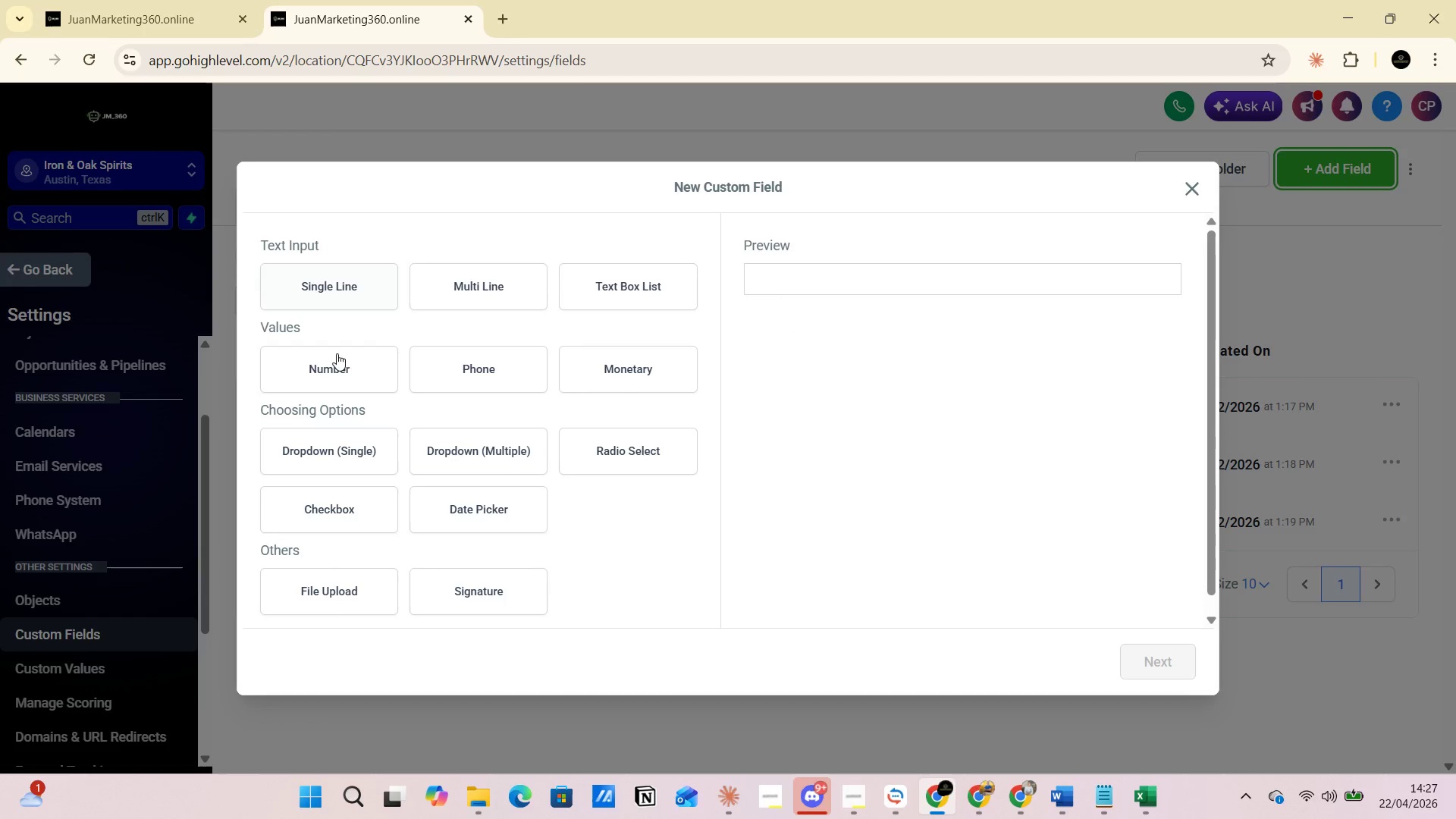 
left_click([350, 452])
 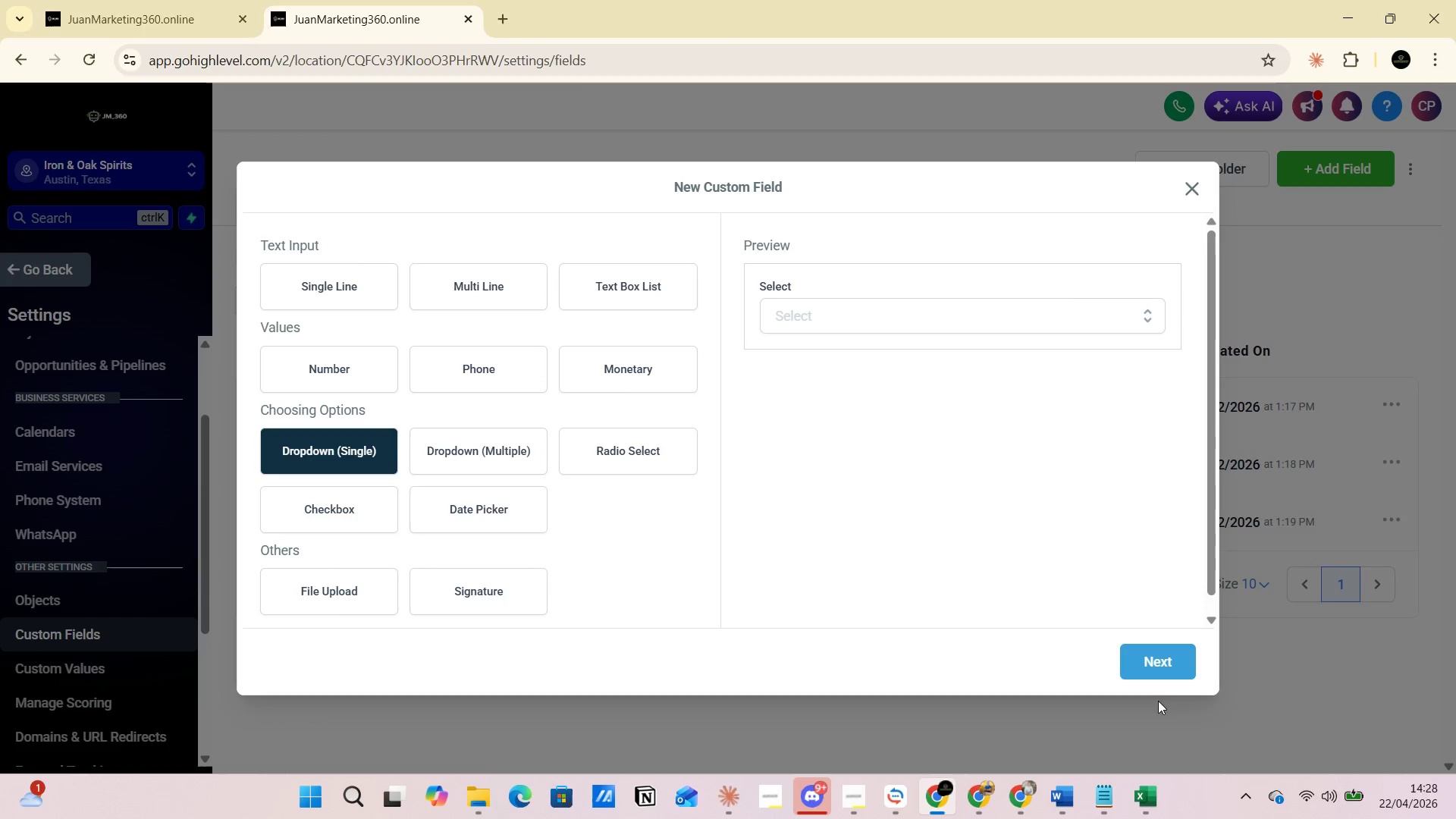 
left_click([1152, 667])
 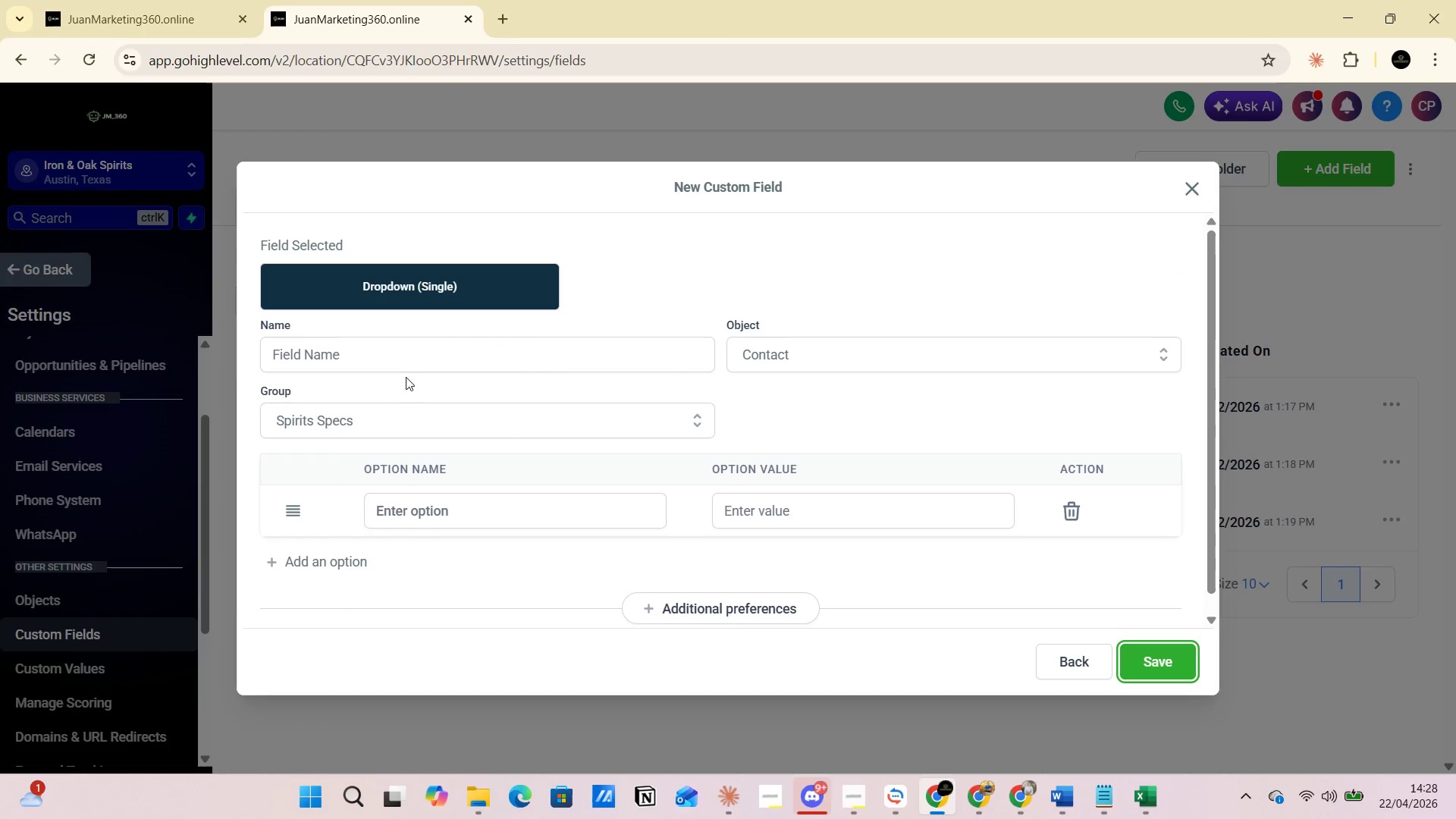 
left_click([367, 353])
 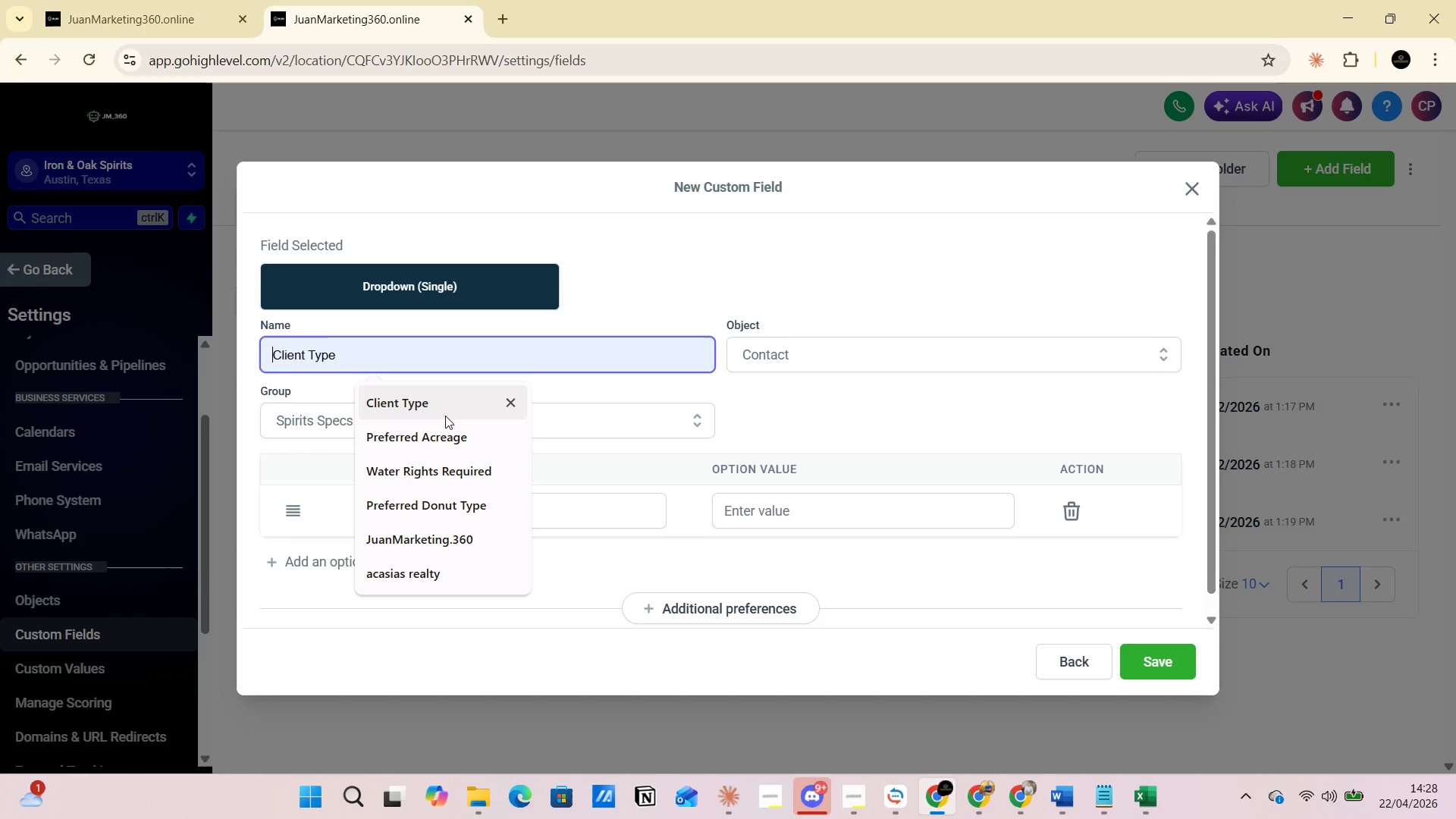 
left_click([446, 439])
 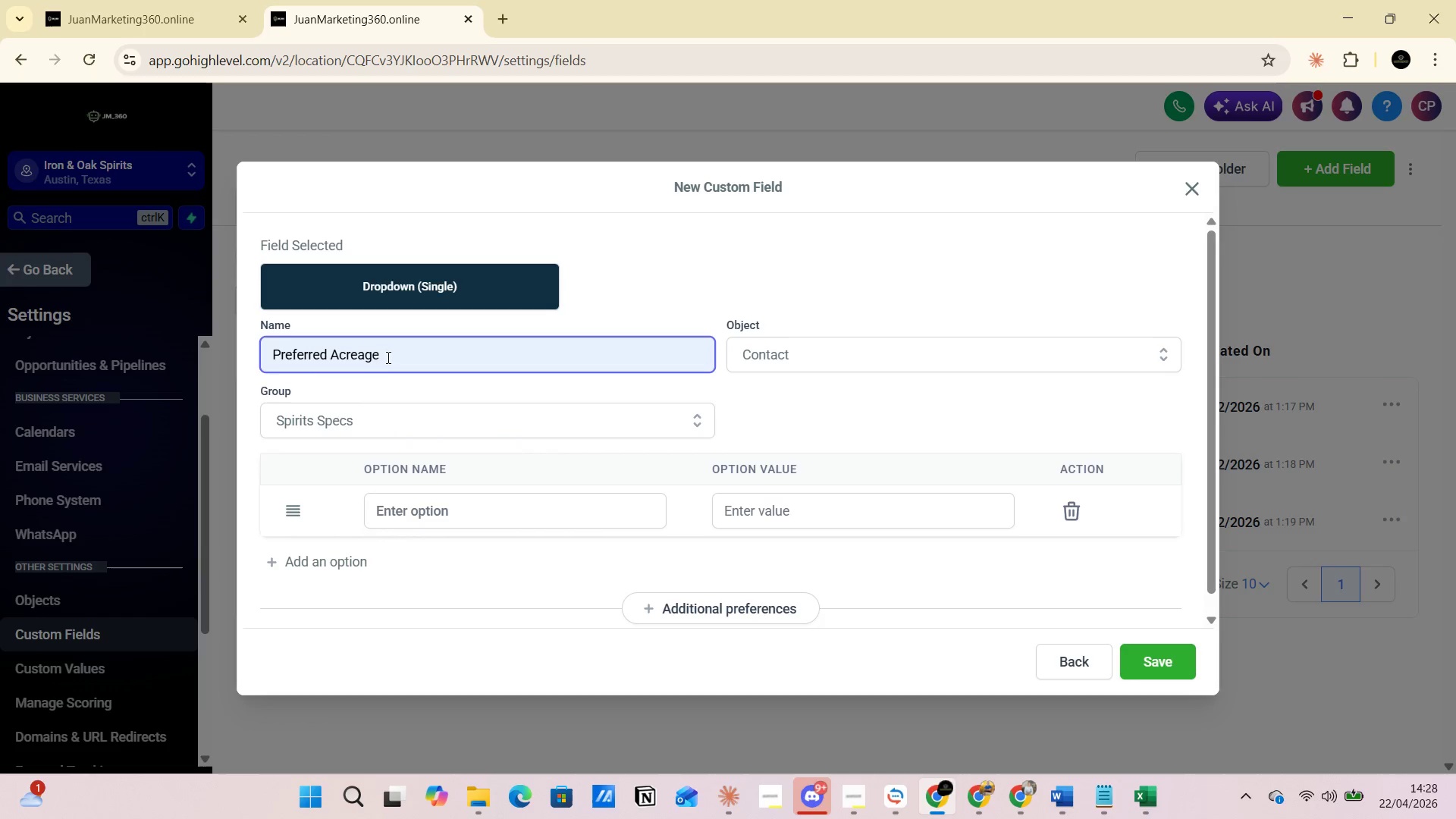 
left_click_drag(start_coordinate=[388, 351], to_coordinate=[331, 355])
 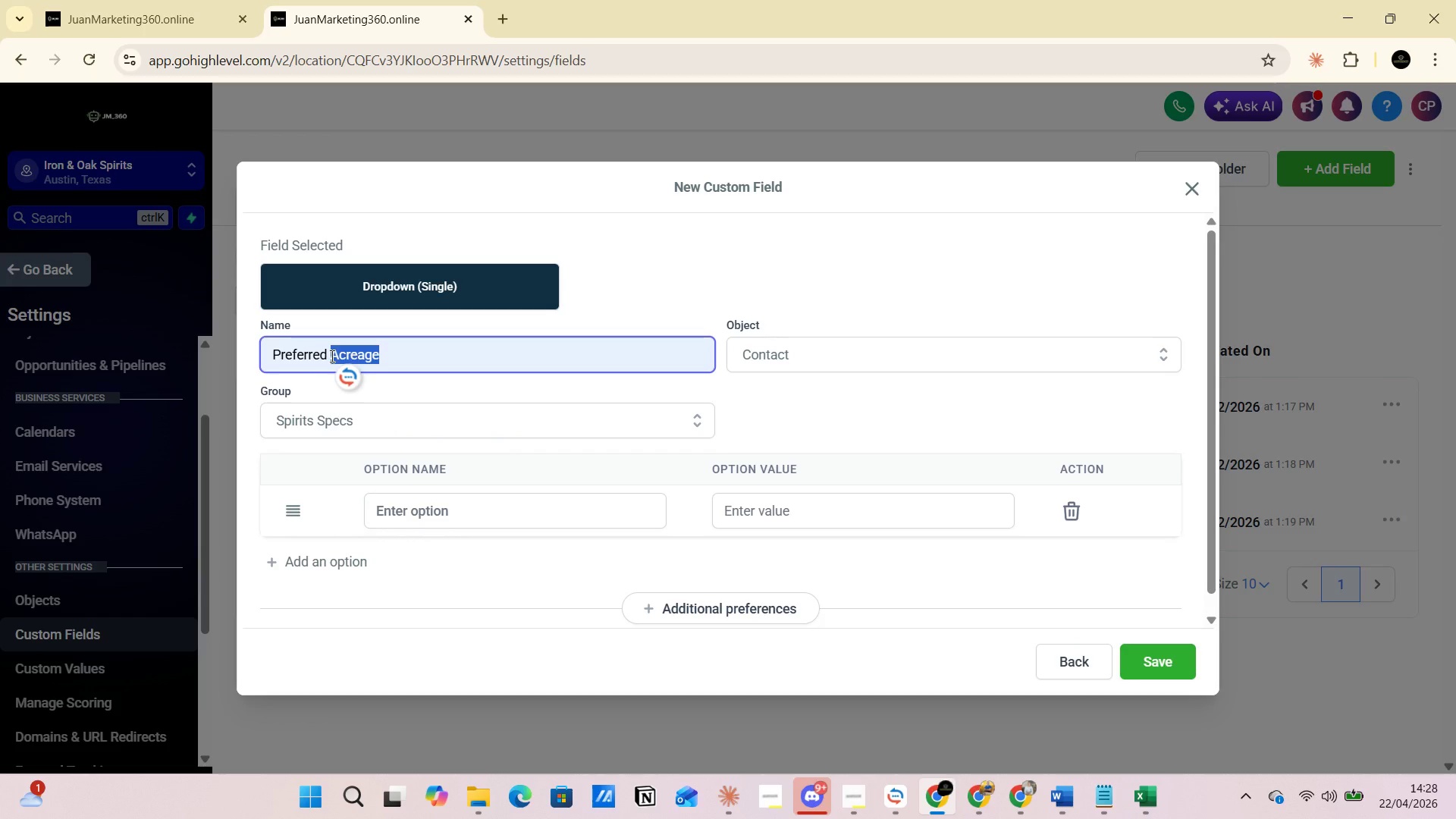 
key(Backspace)
 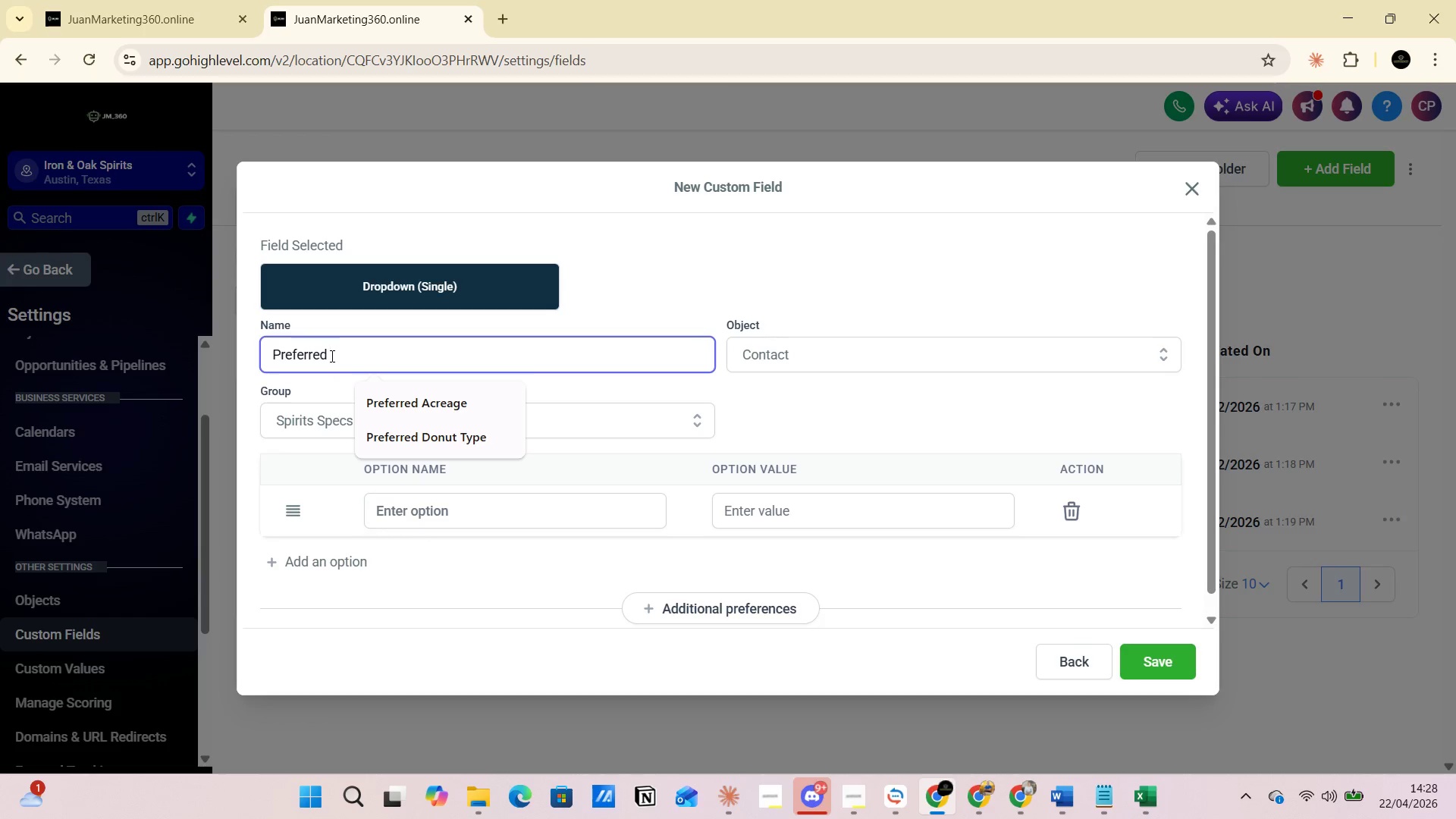 
key(Alt+AltLeft)
 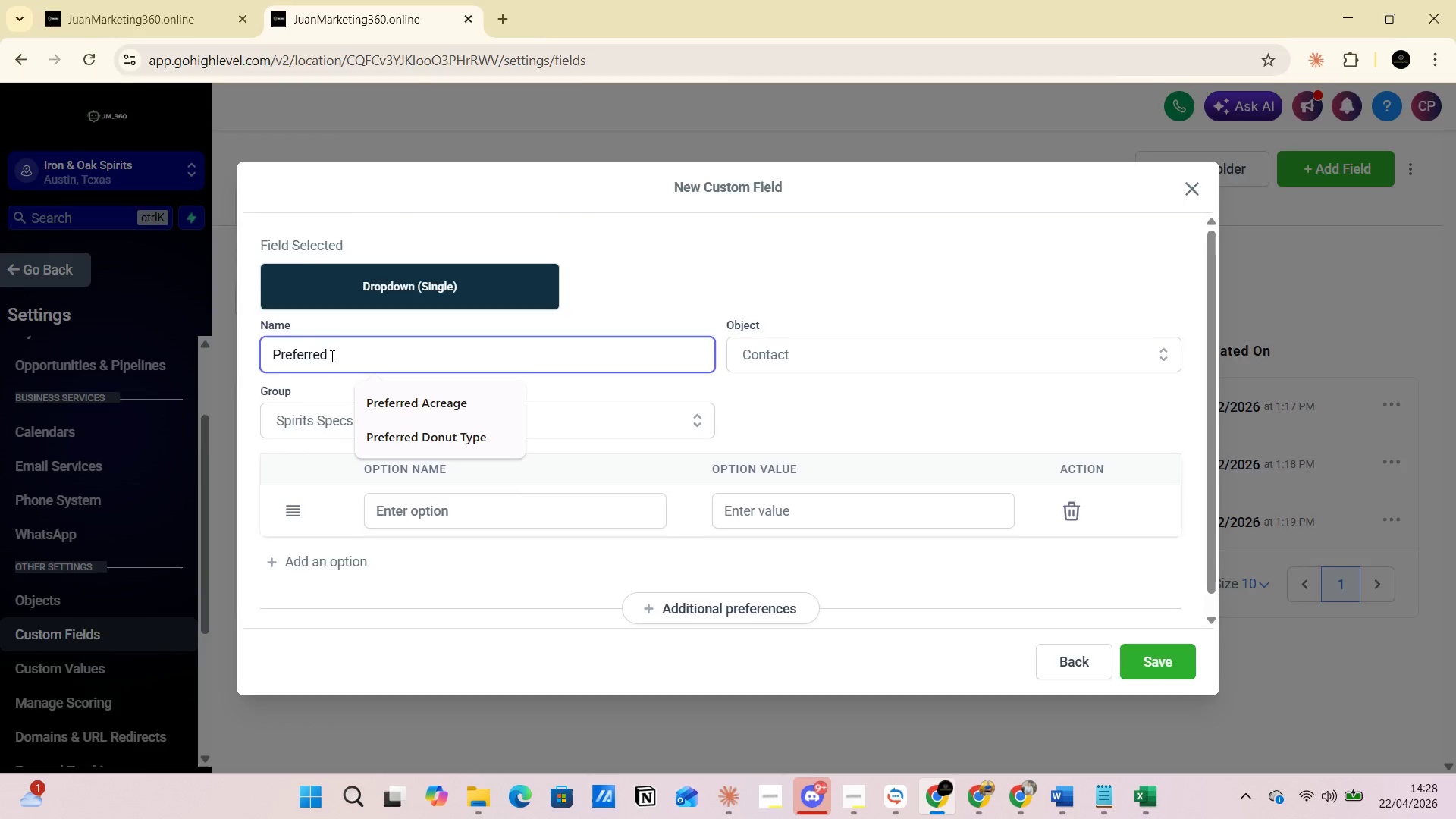 
key(Alt+Tab)
 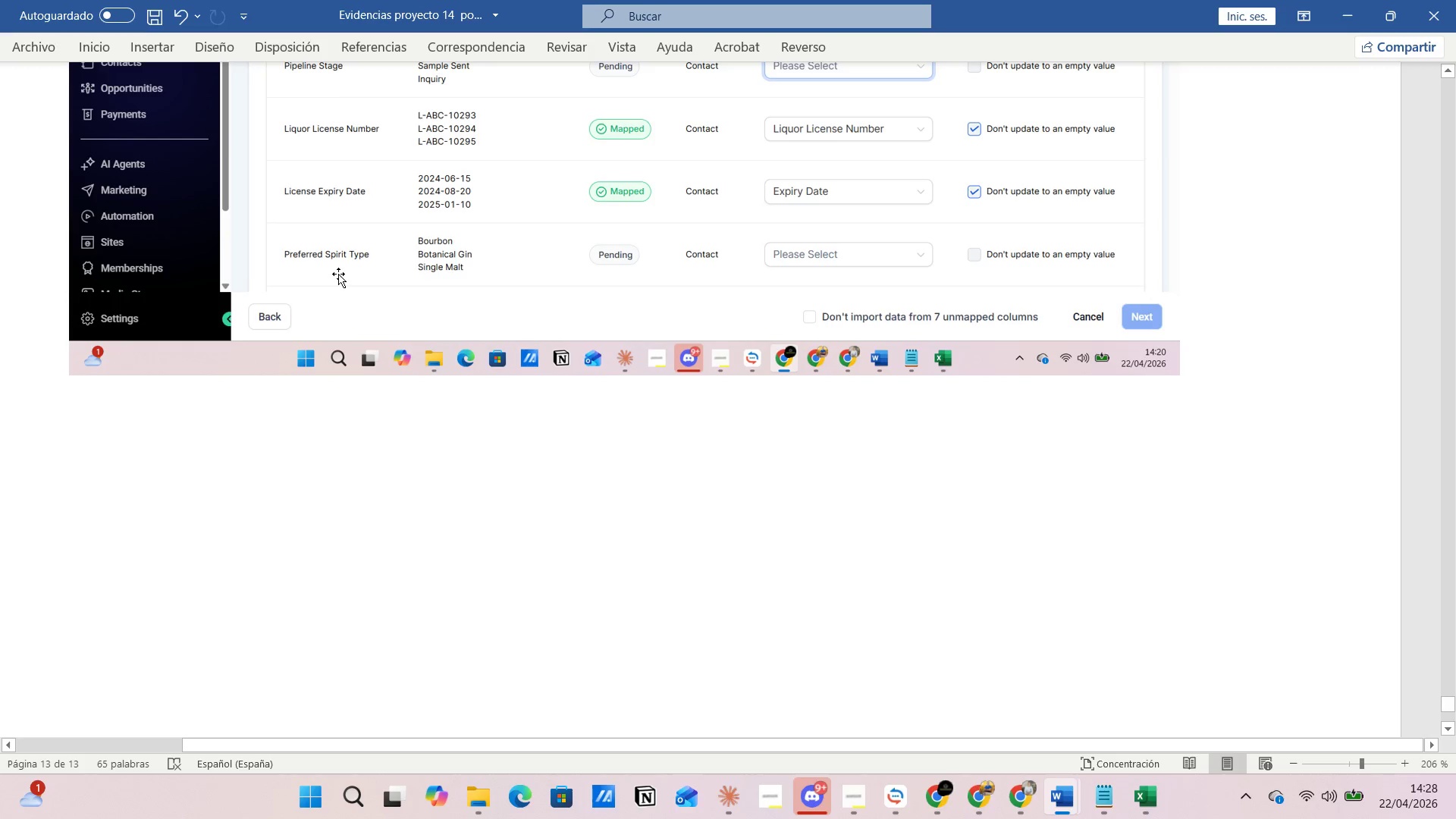 
key(Alt+AltLeft)
 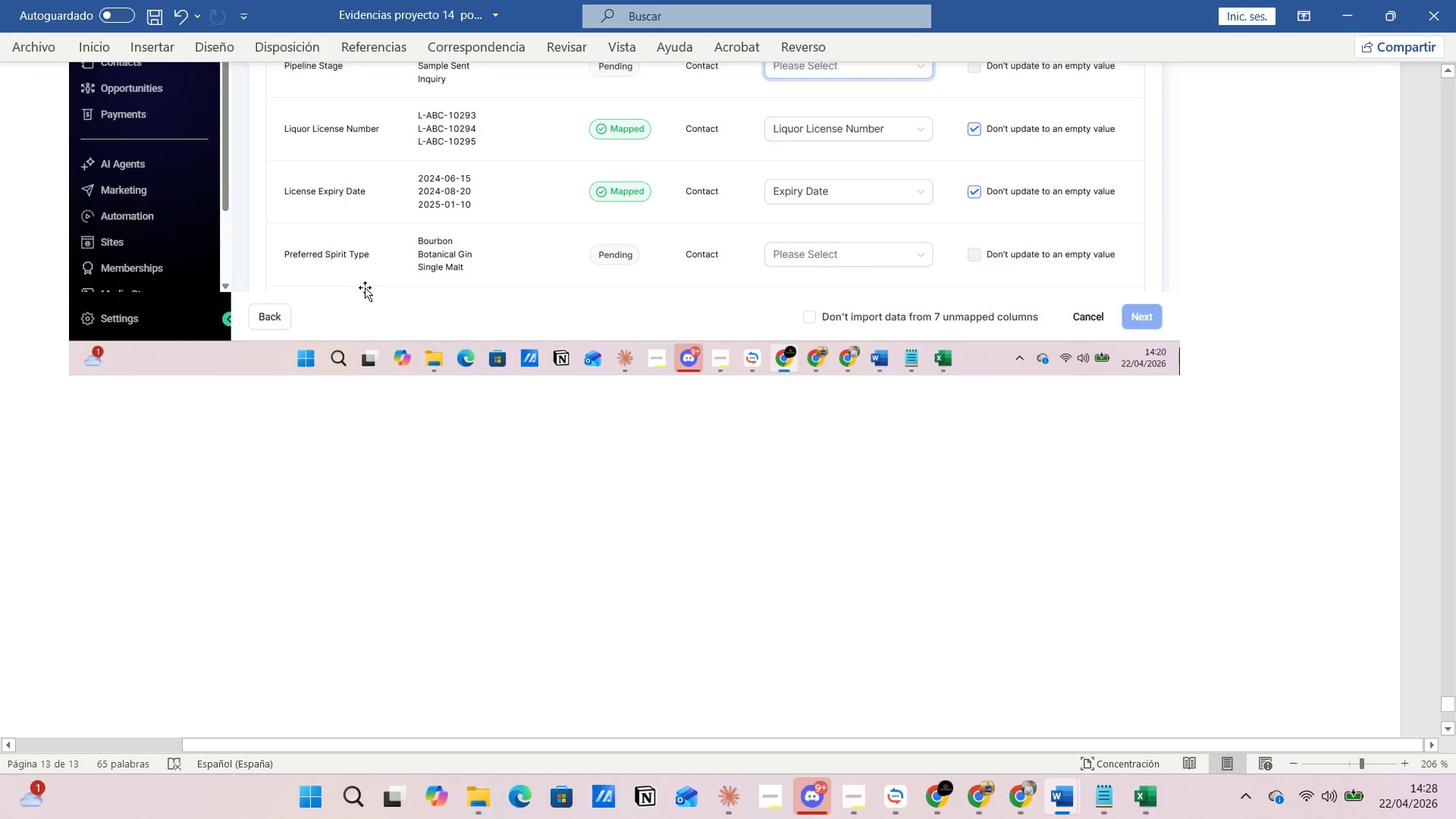 
key(Tab)
type(Spirit)
 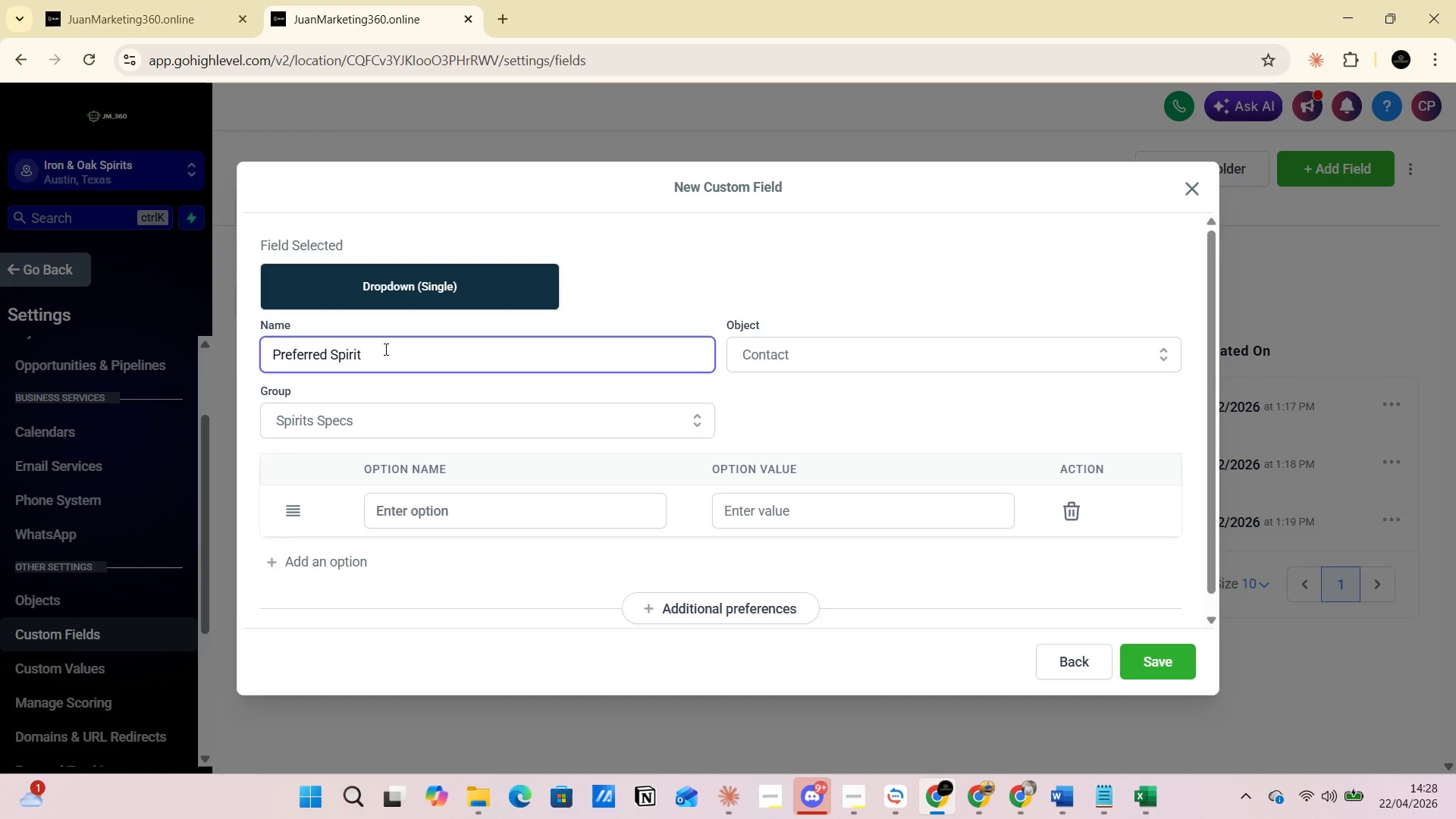 
key(Alt+AltLeft)
 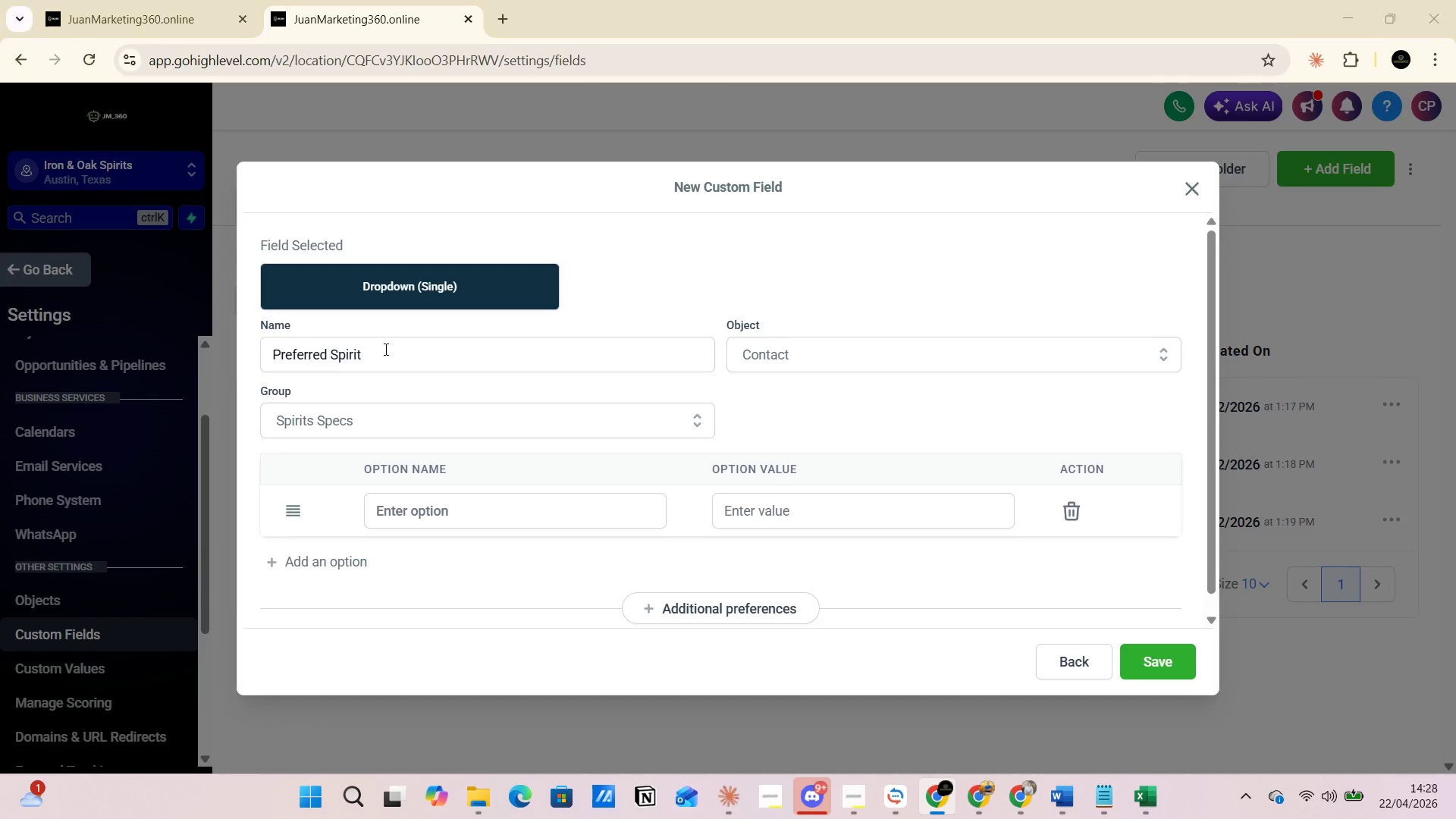 
key(Alt+Tab)
 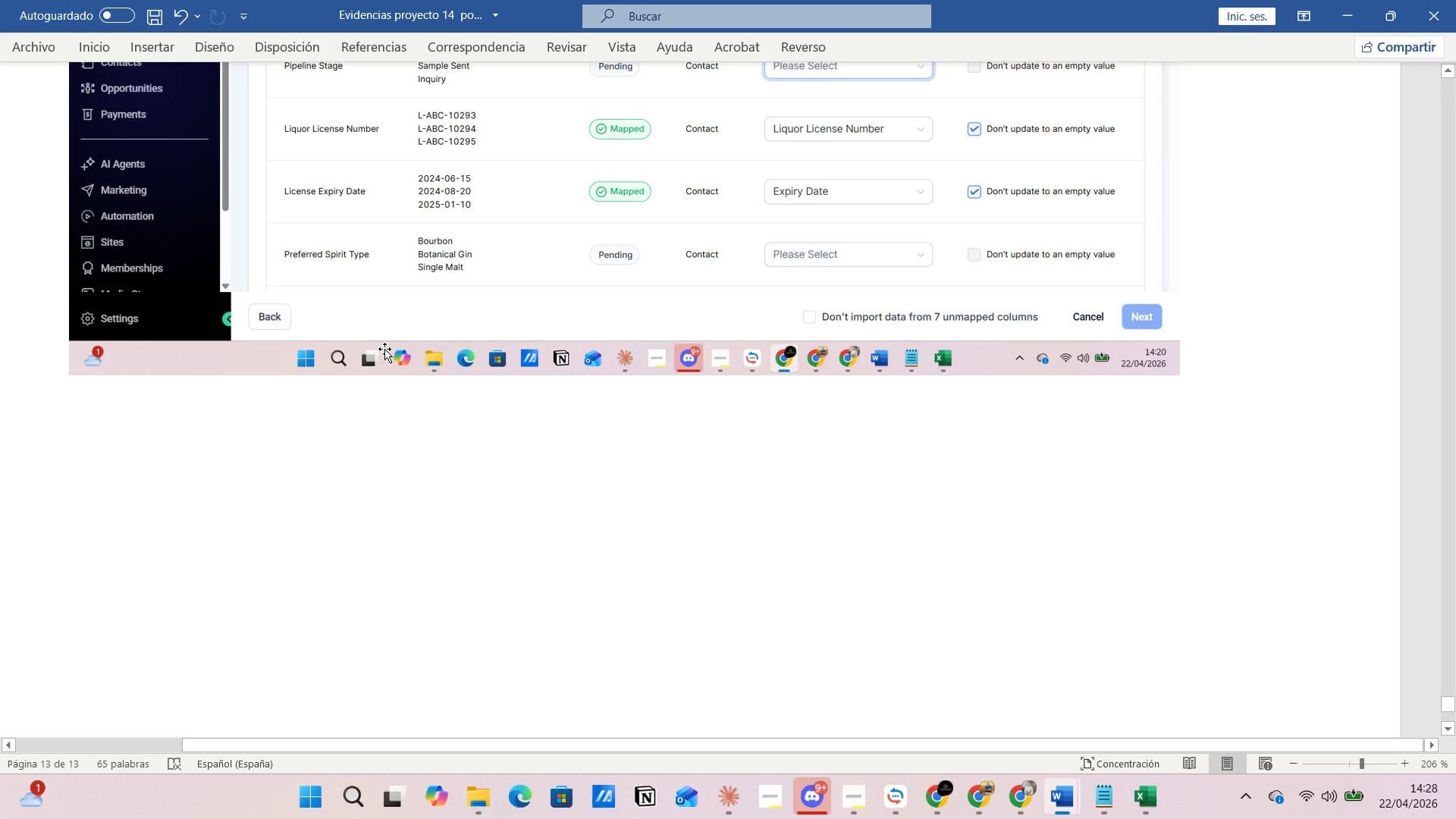 
key(Alt+AltLeft)
 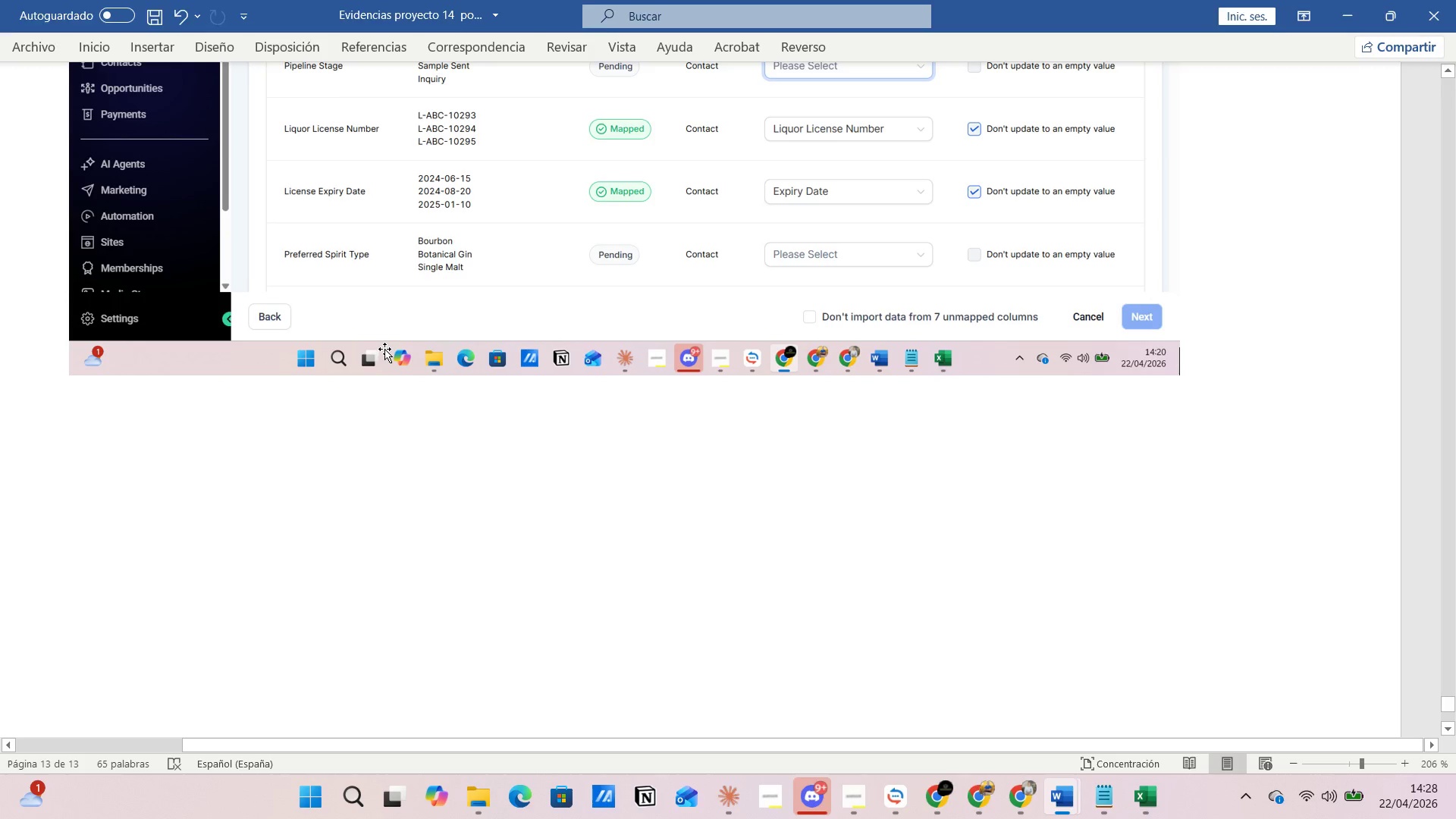 
key(Alt+Tab)
 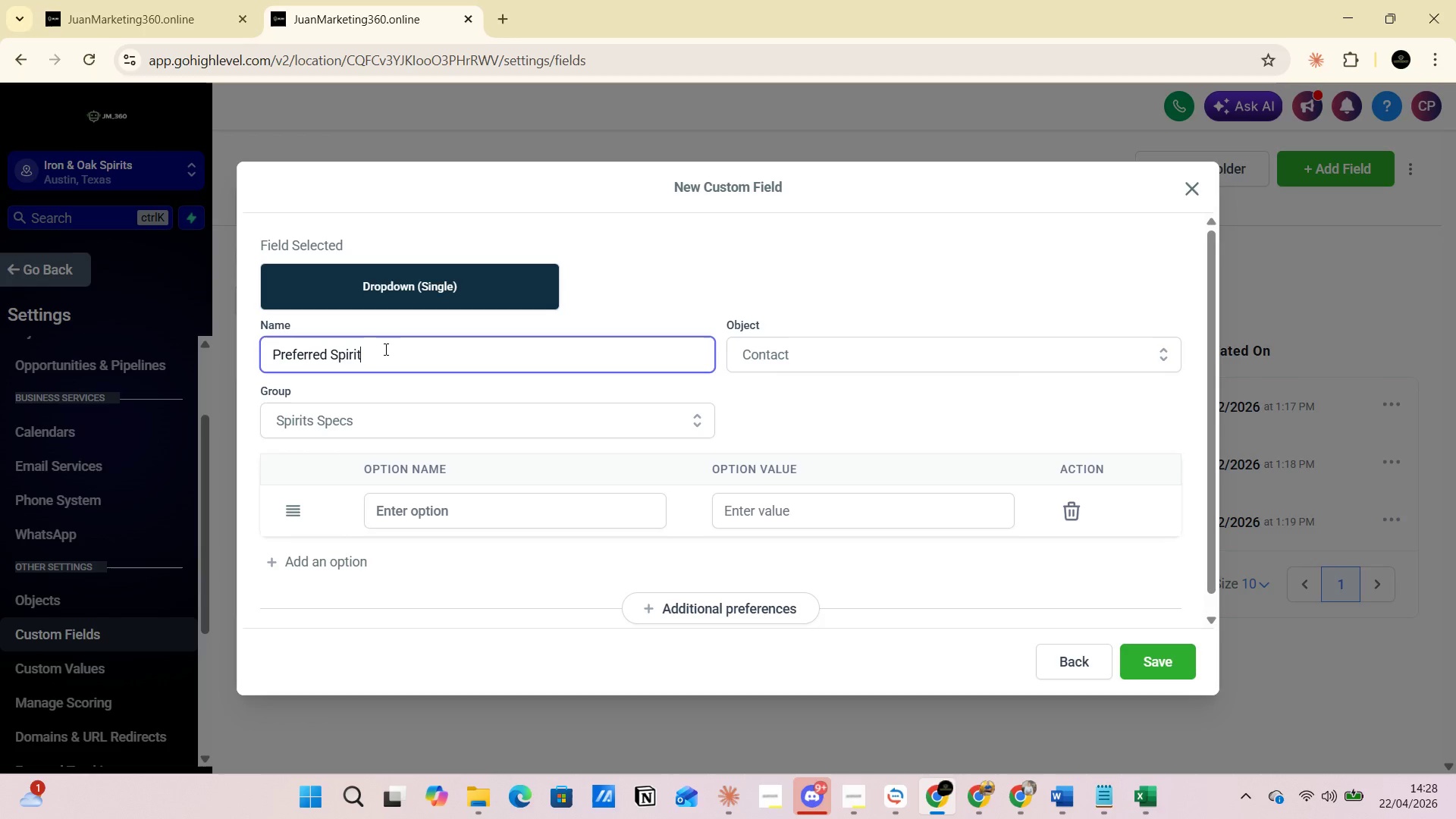 
left_click([384, 349])
 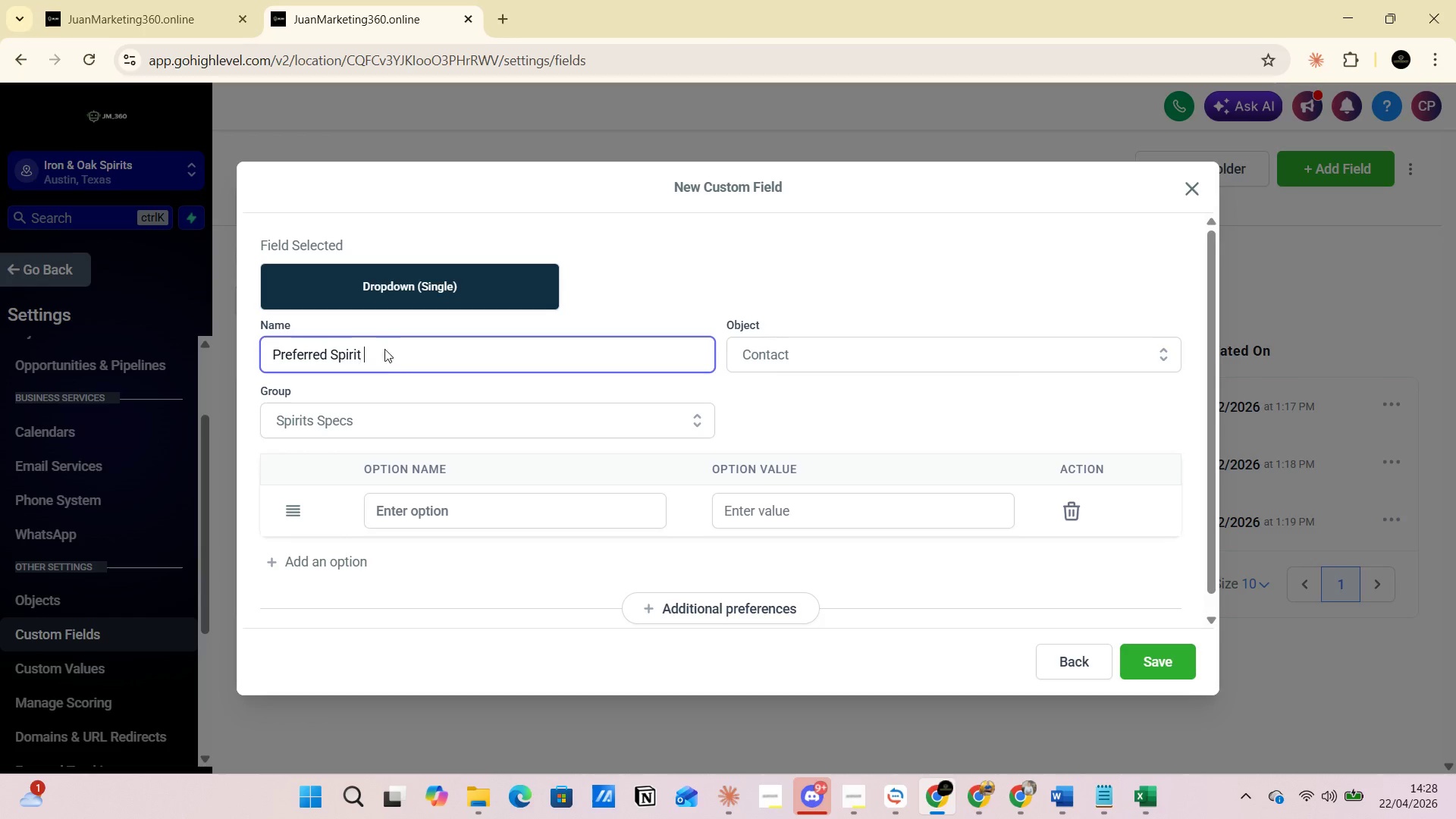 
type( Type )
 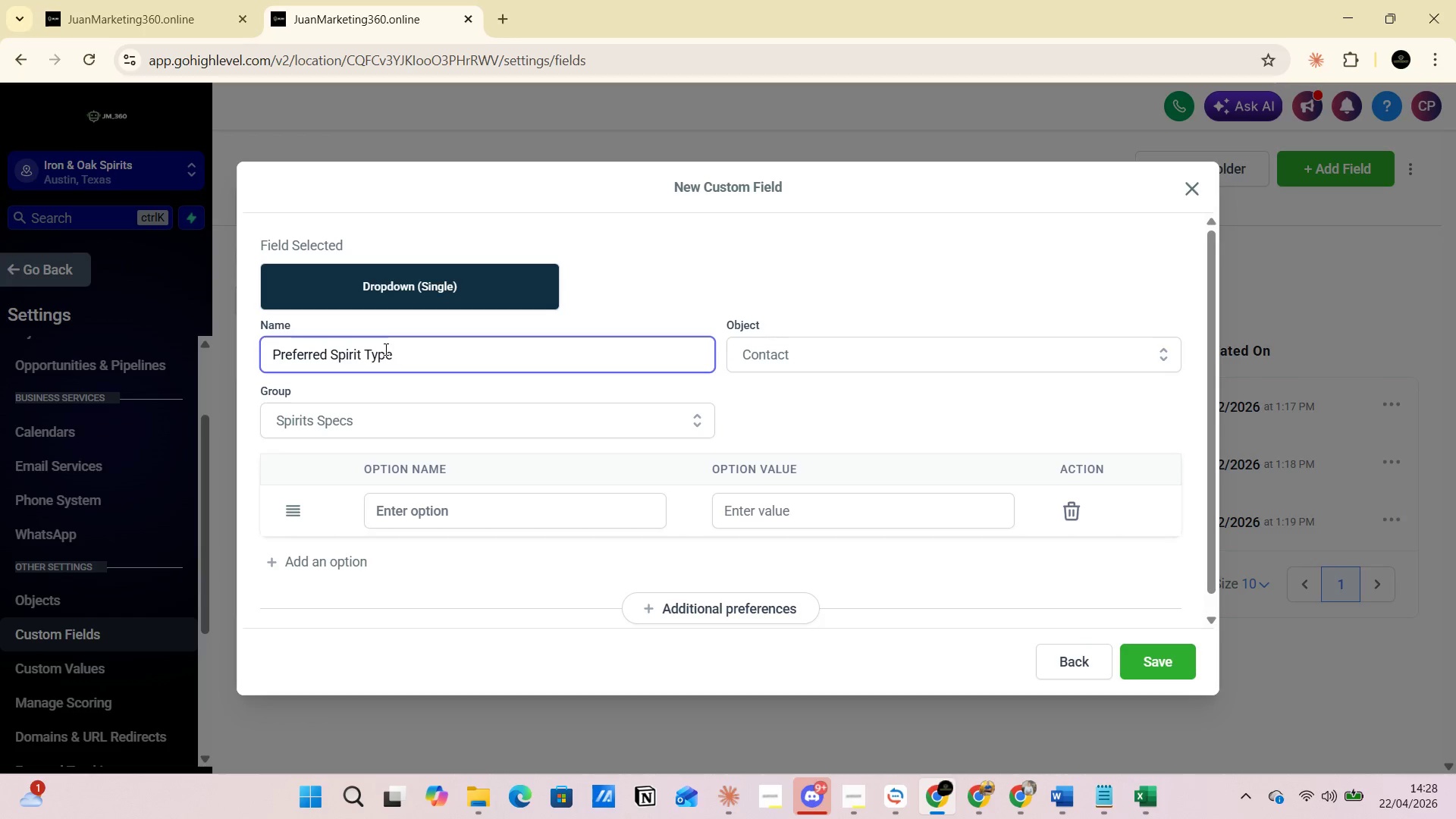 
mouse_move([406, 495])
 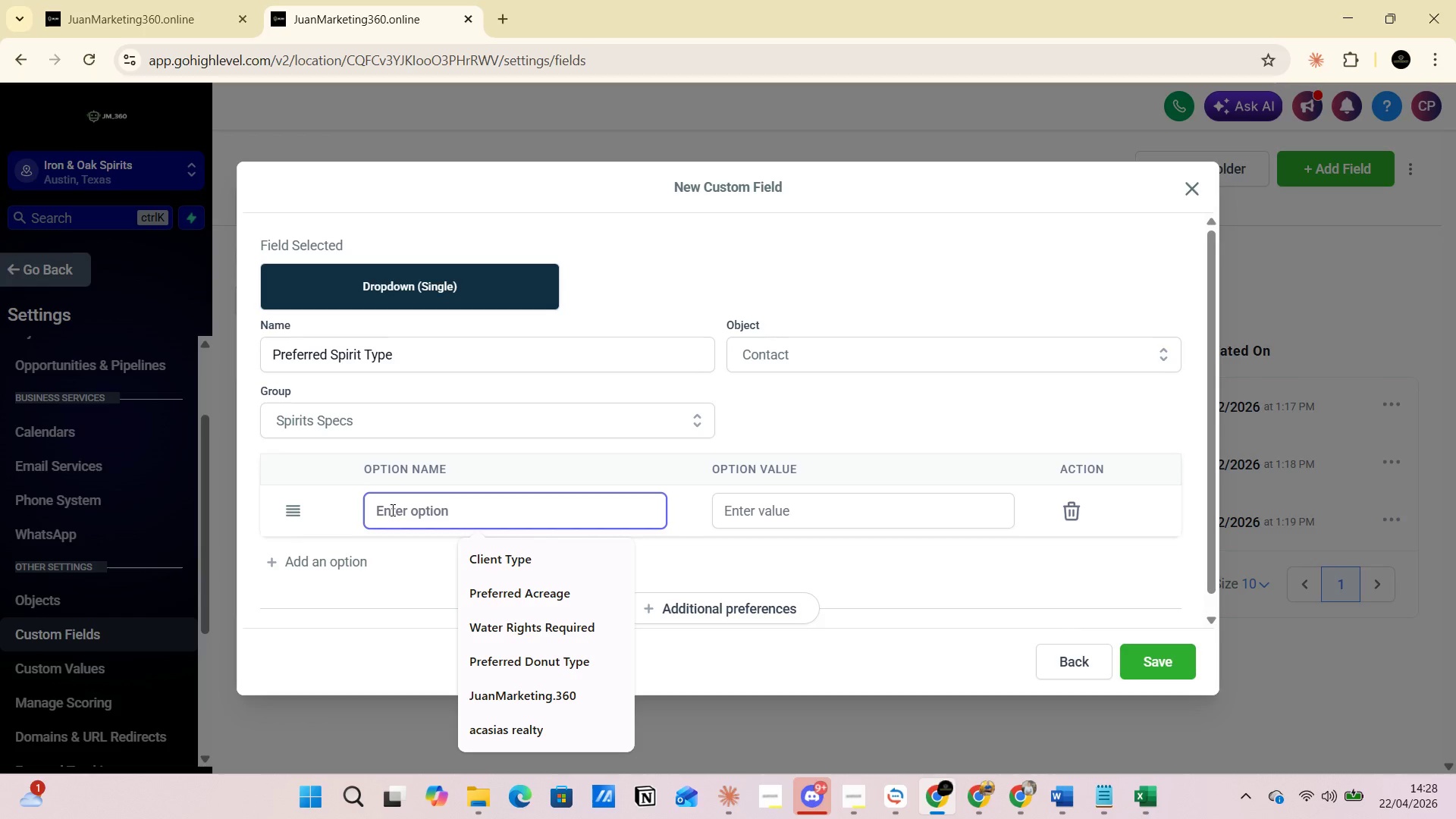 
key(Alt+AltLeft)
 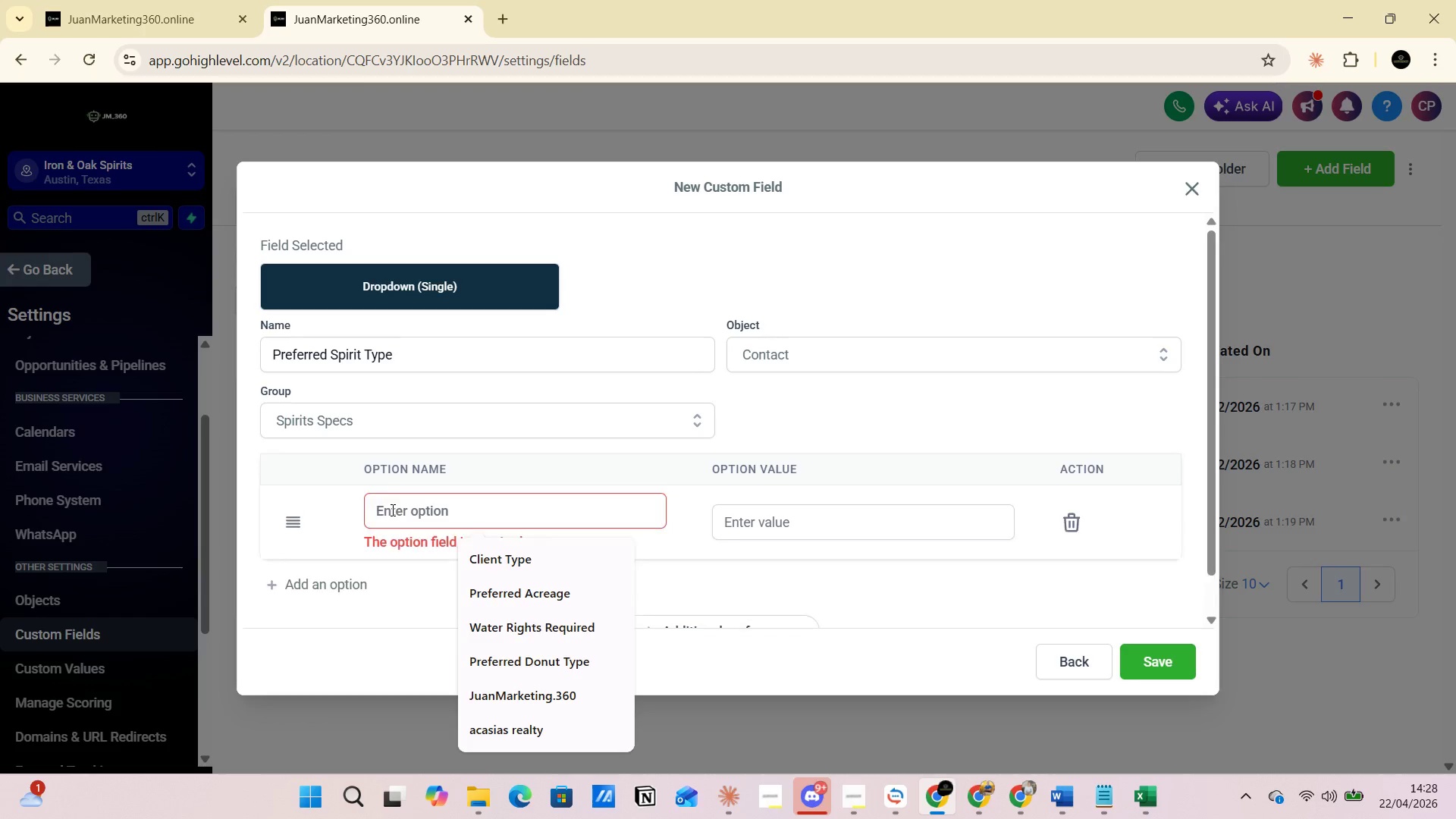 
key(Alt+Tab)
 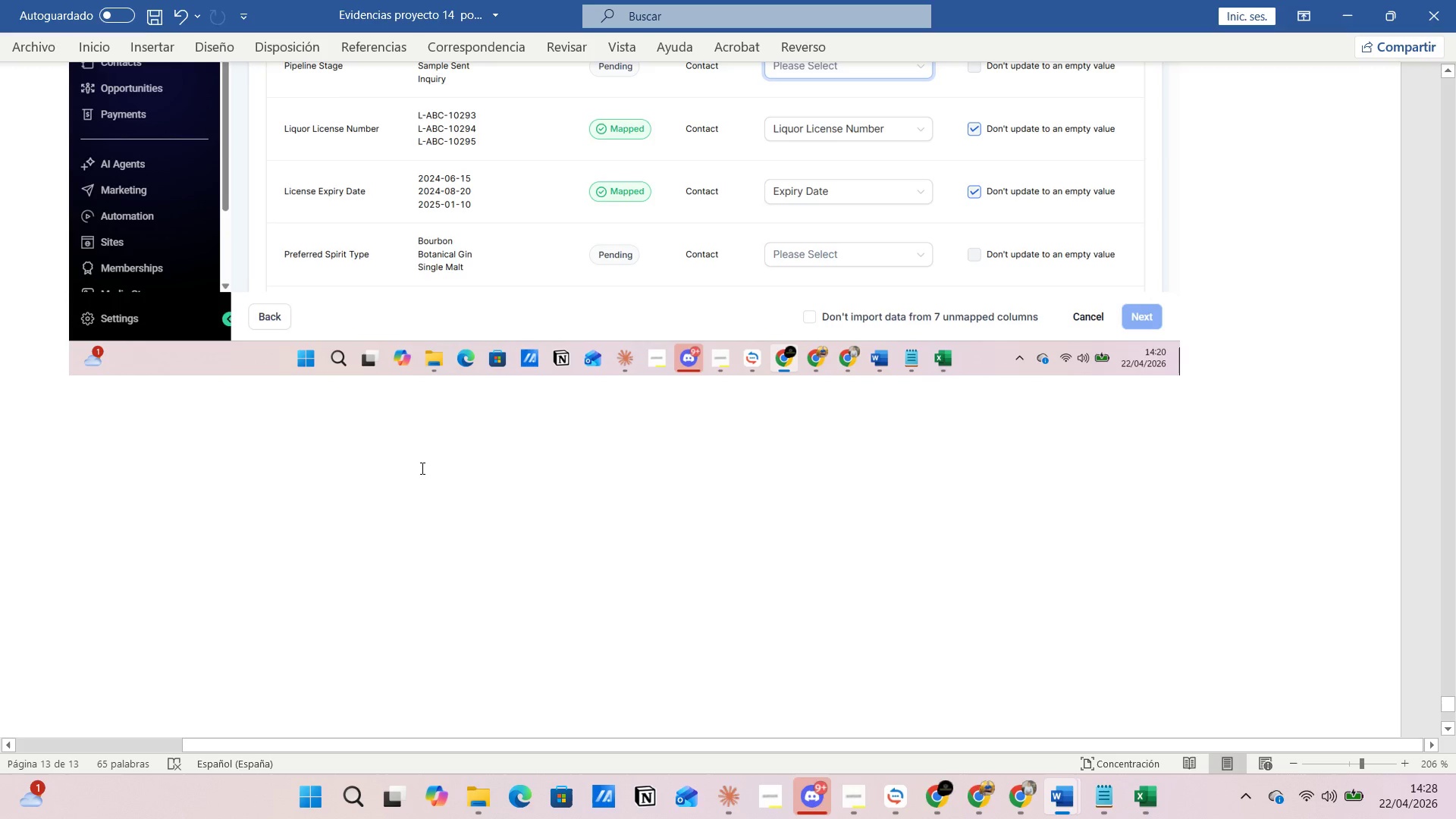 
key(Alt+AltLeft)
 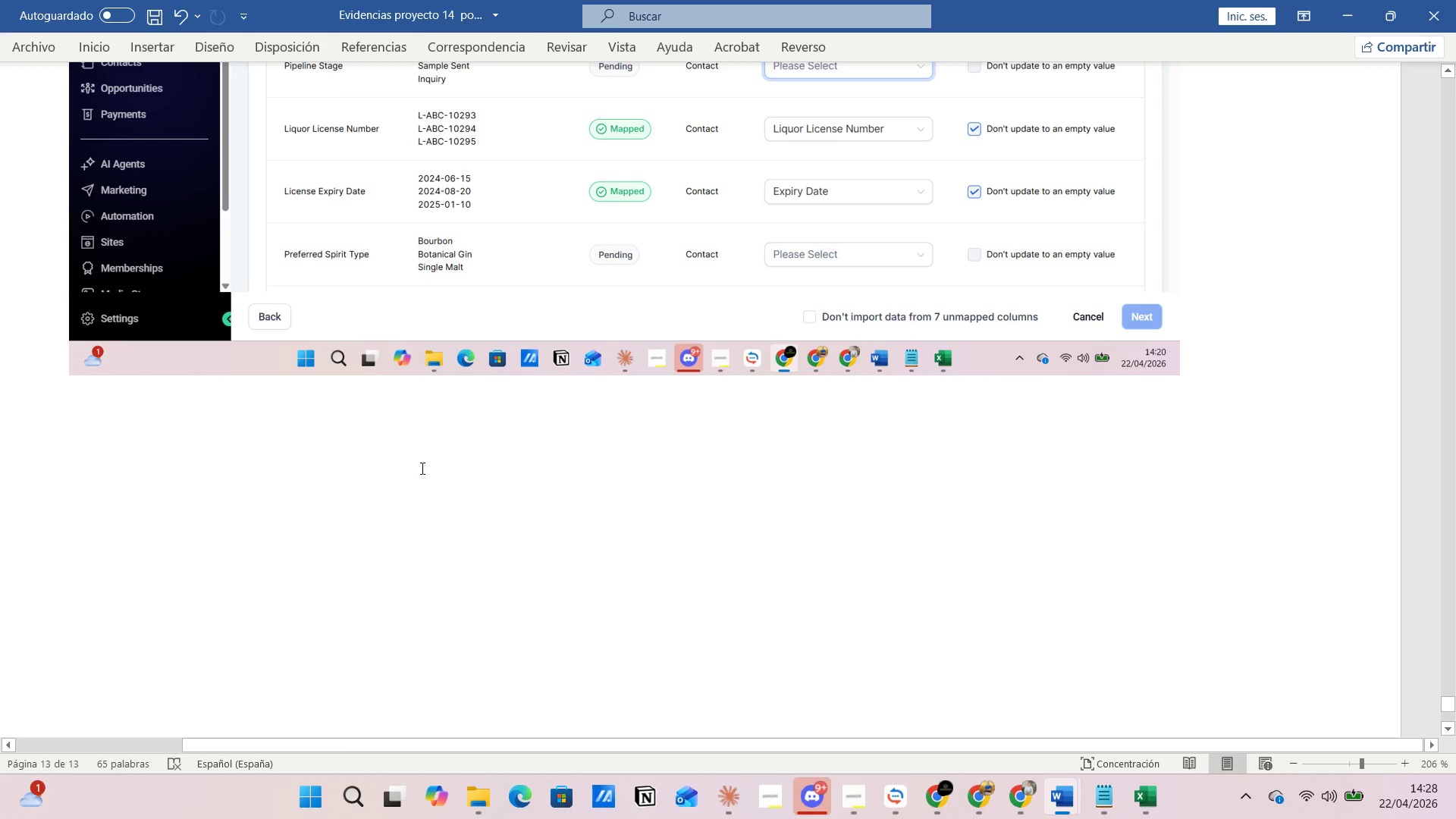 
key(Tab)
type(Bourbon)
 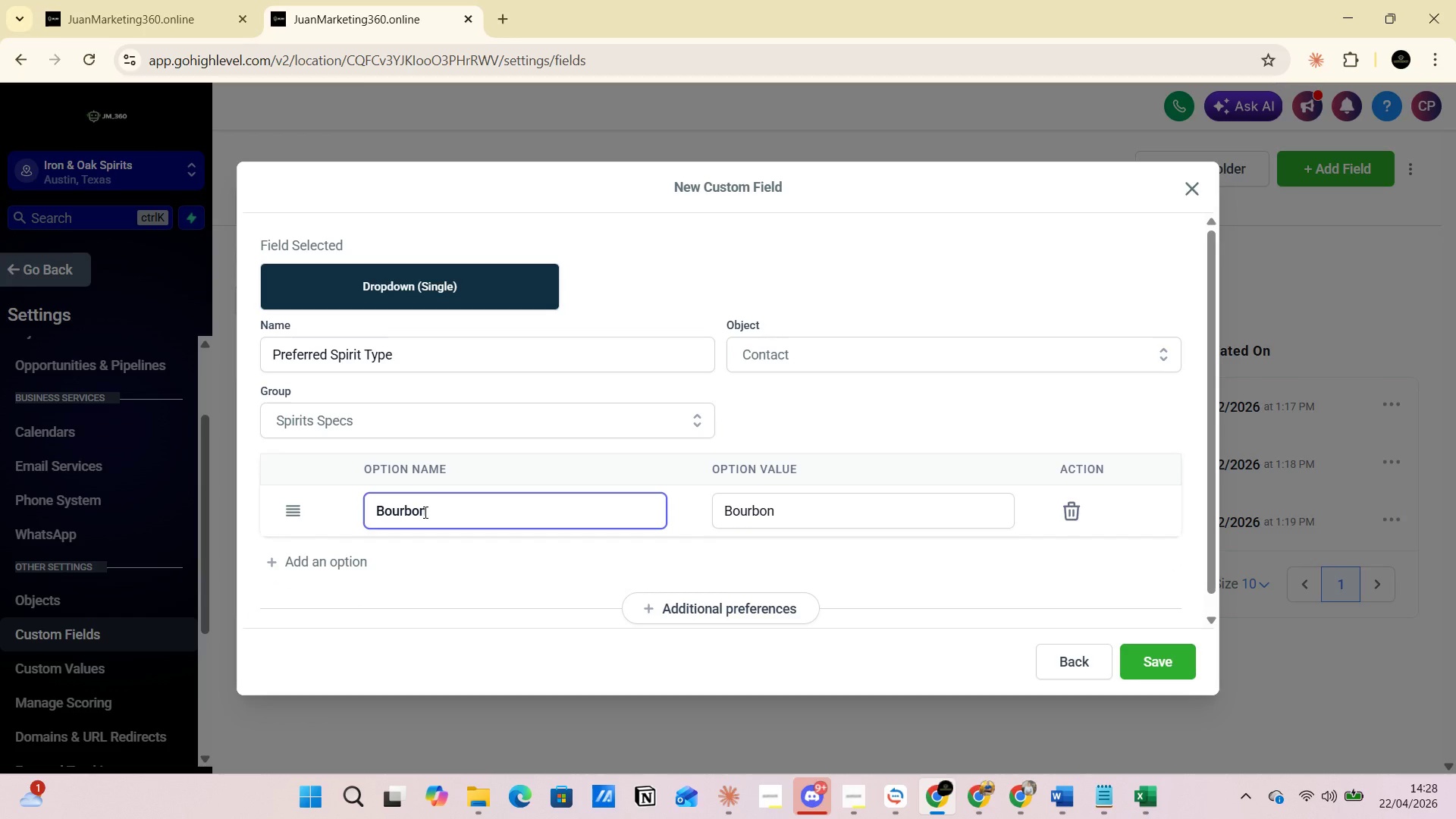 
left_click([424, 512])
 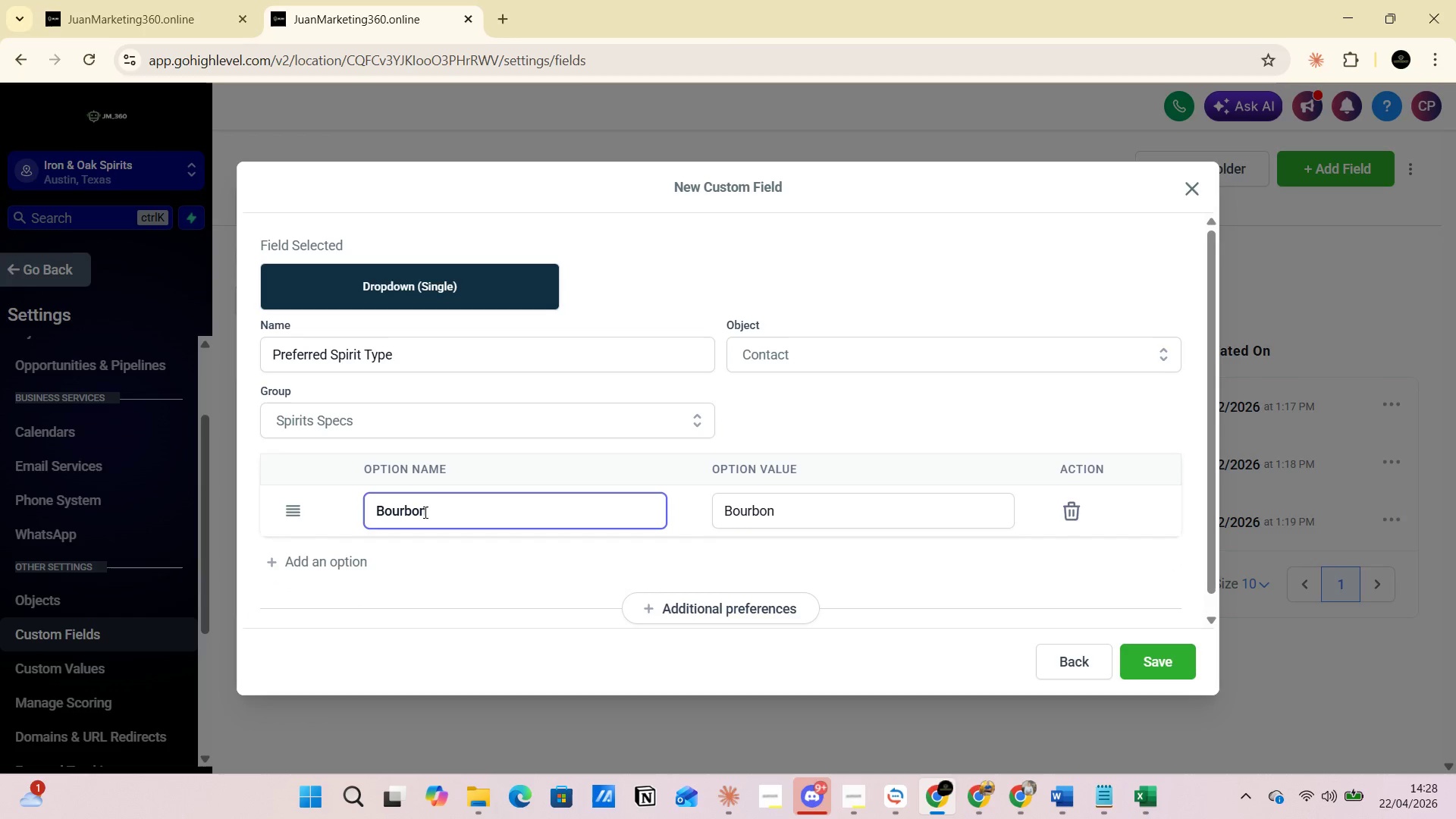 
key(Alt+AltLeft)
 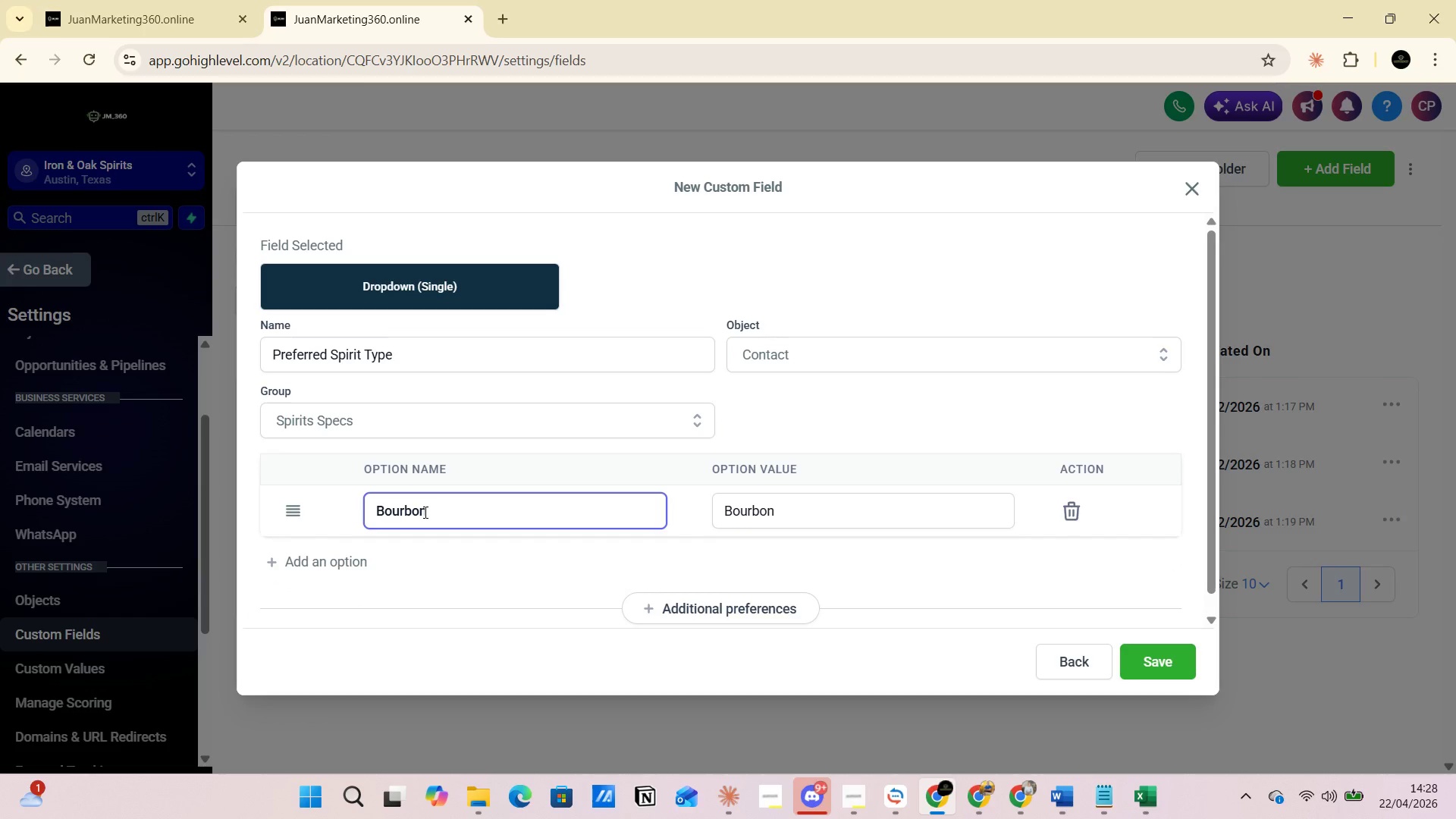 
key(Alt+Tab)
 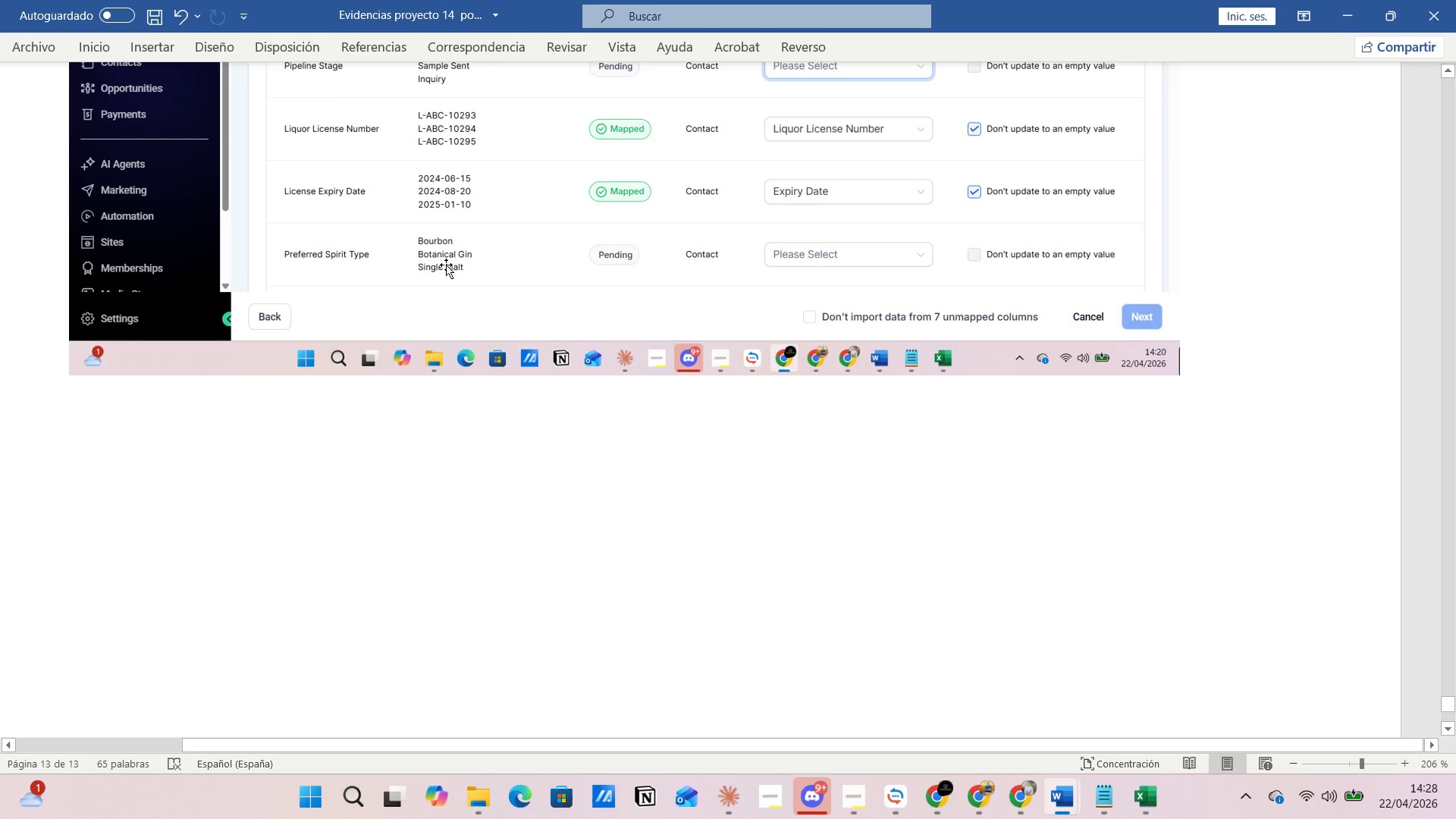 
key(Alt+Tab)
 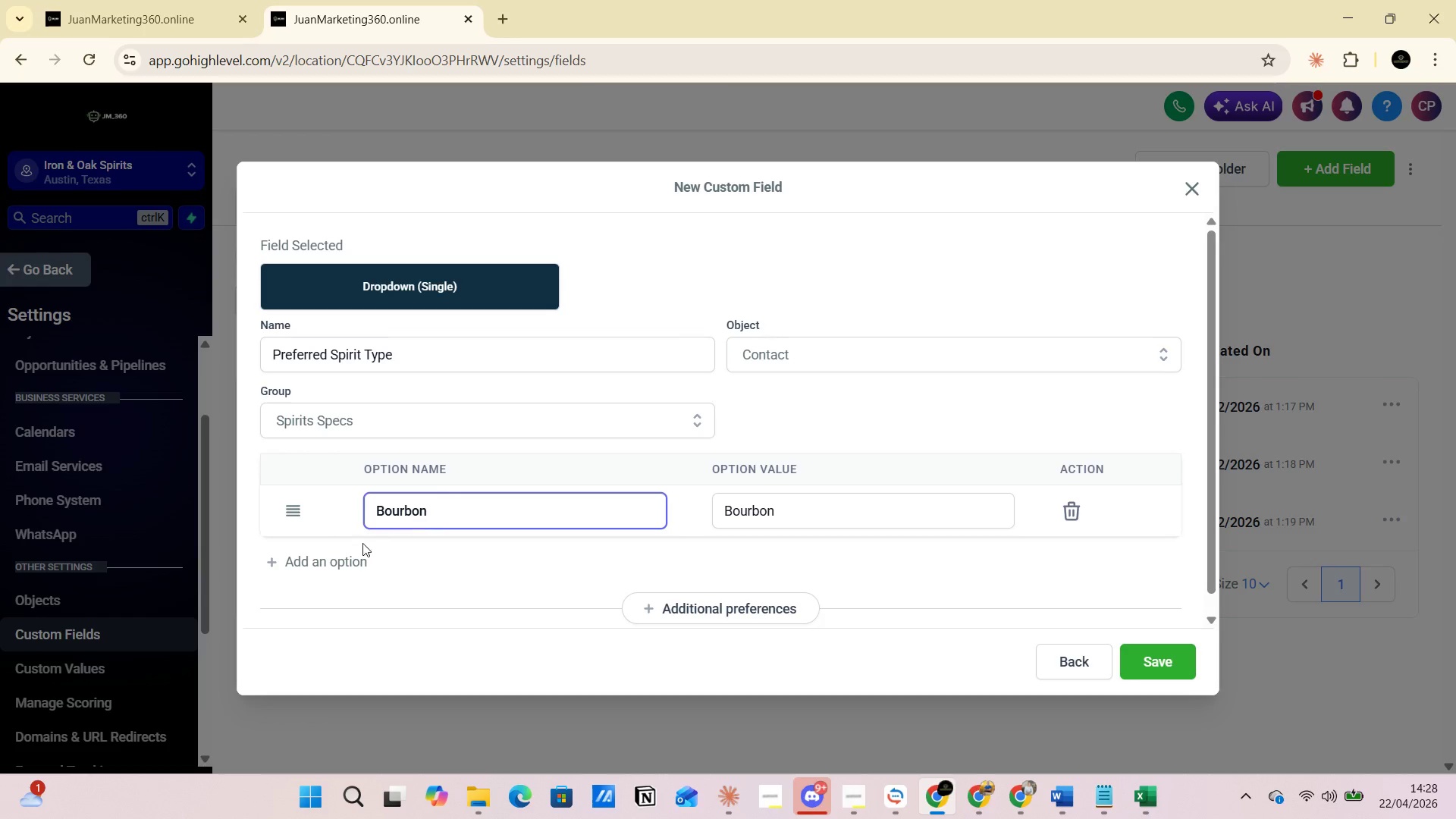 
left_click([338, 562])
 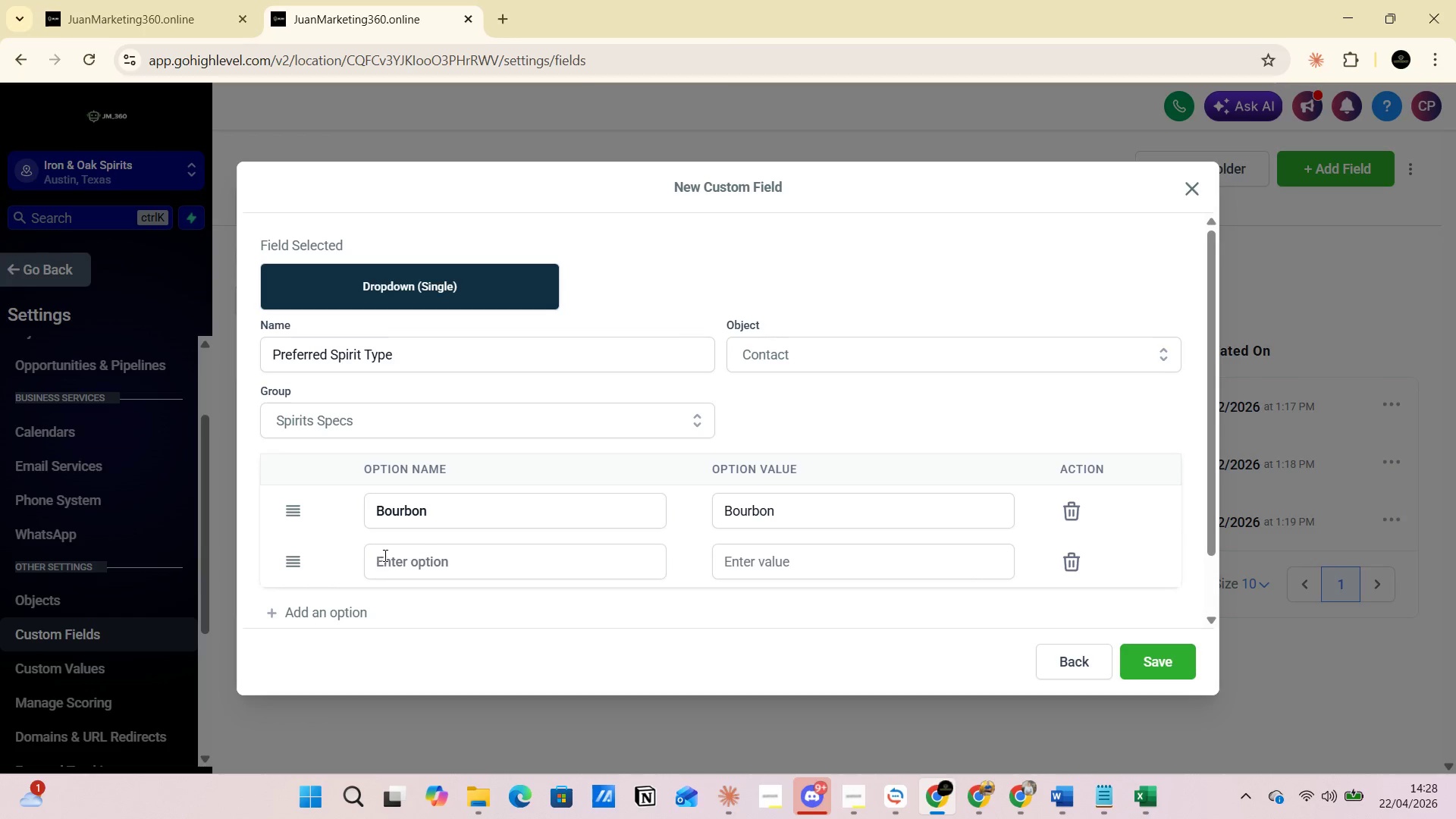 
left_click([388, 559])
 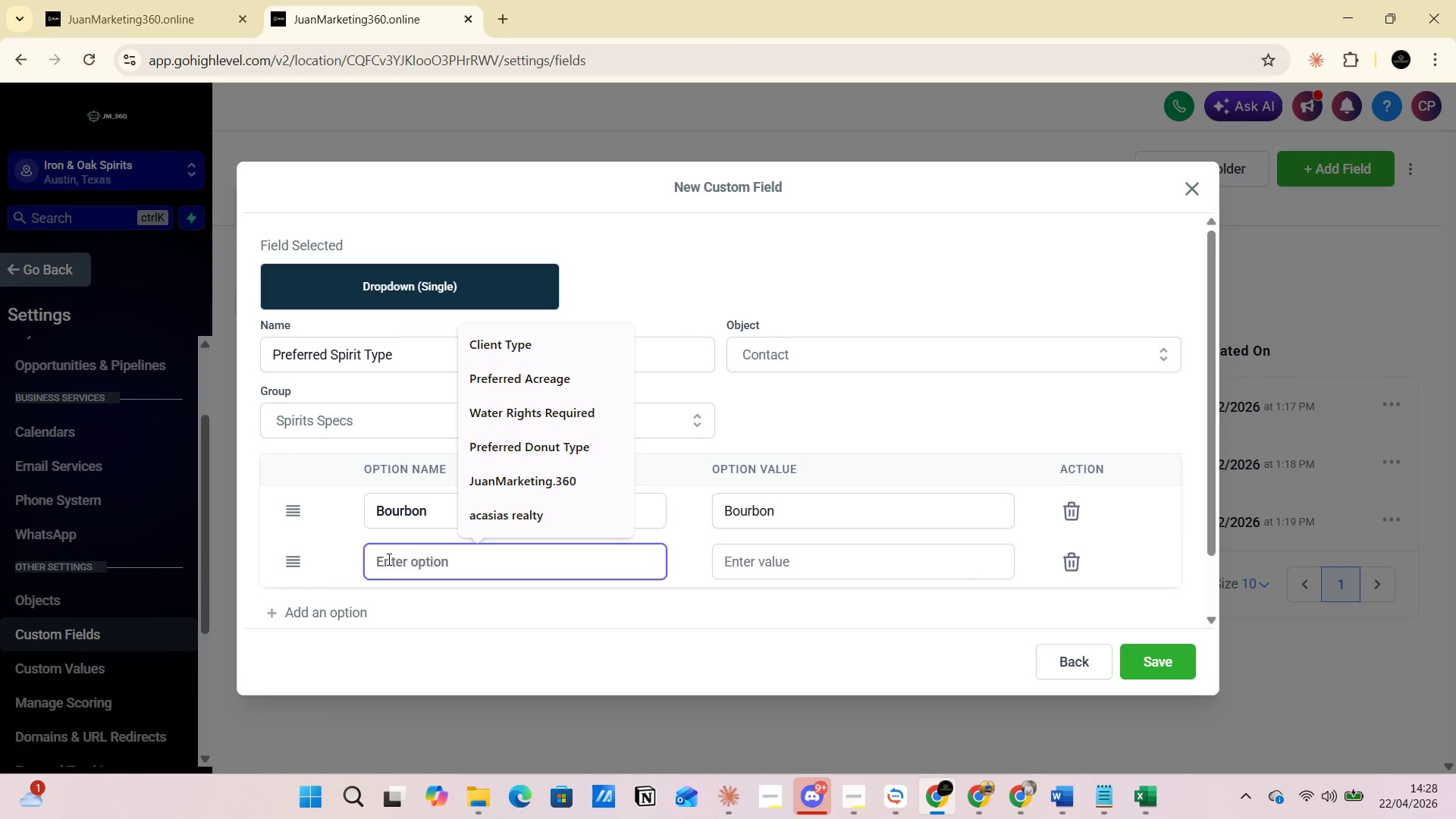 
type(Botanical gin )
 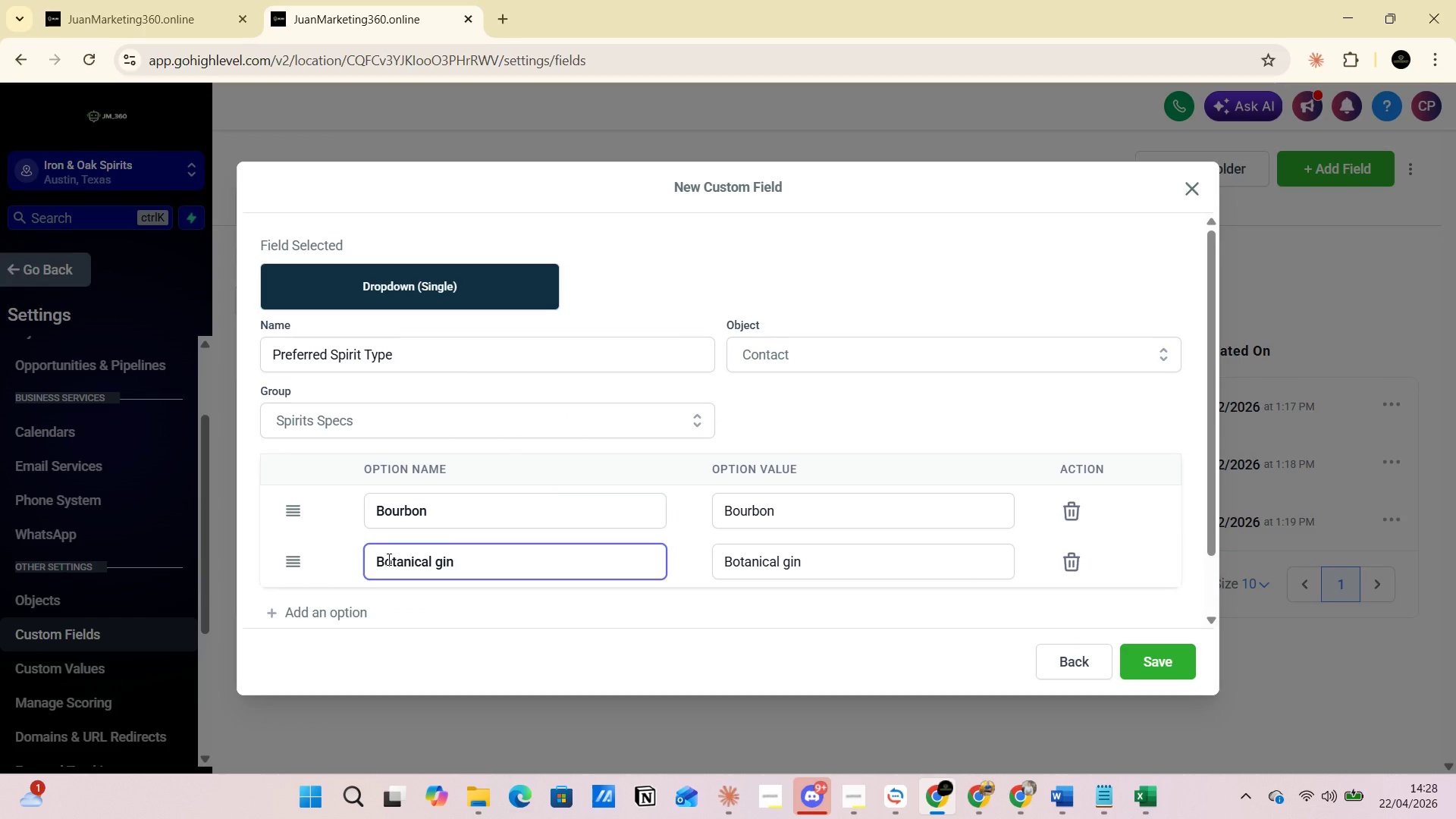 
key(Alt+Tab)
 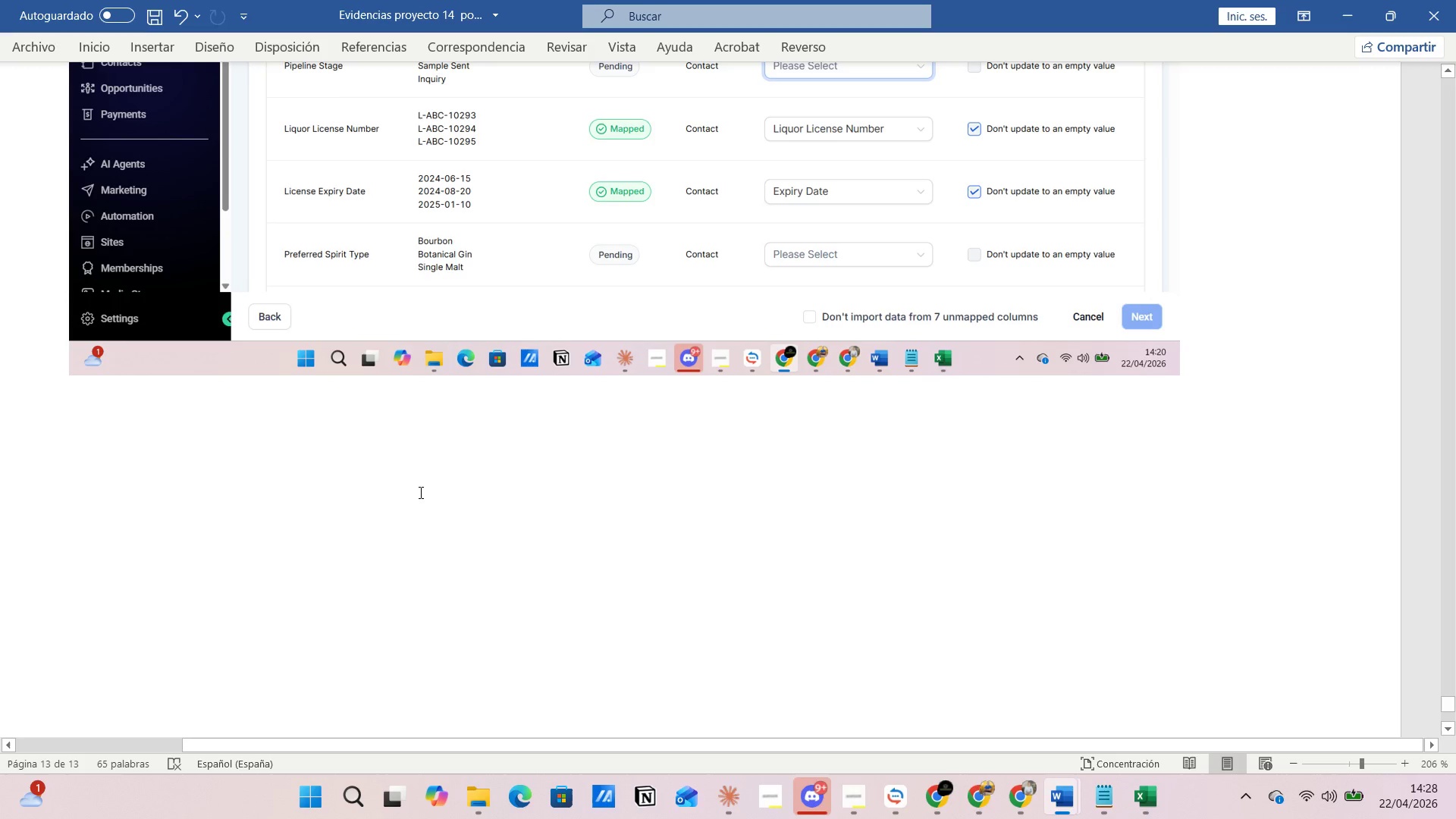 
key(Alt+AltLeft)
 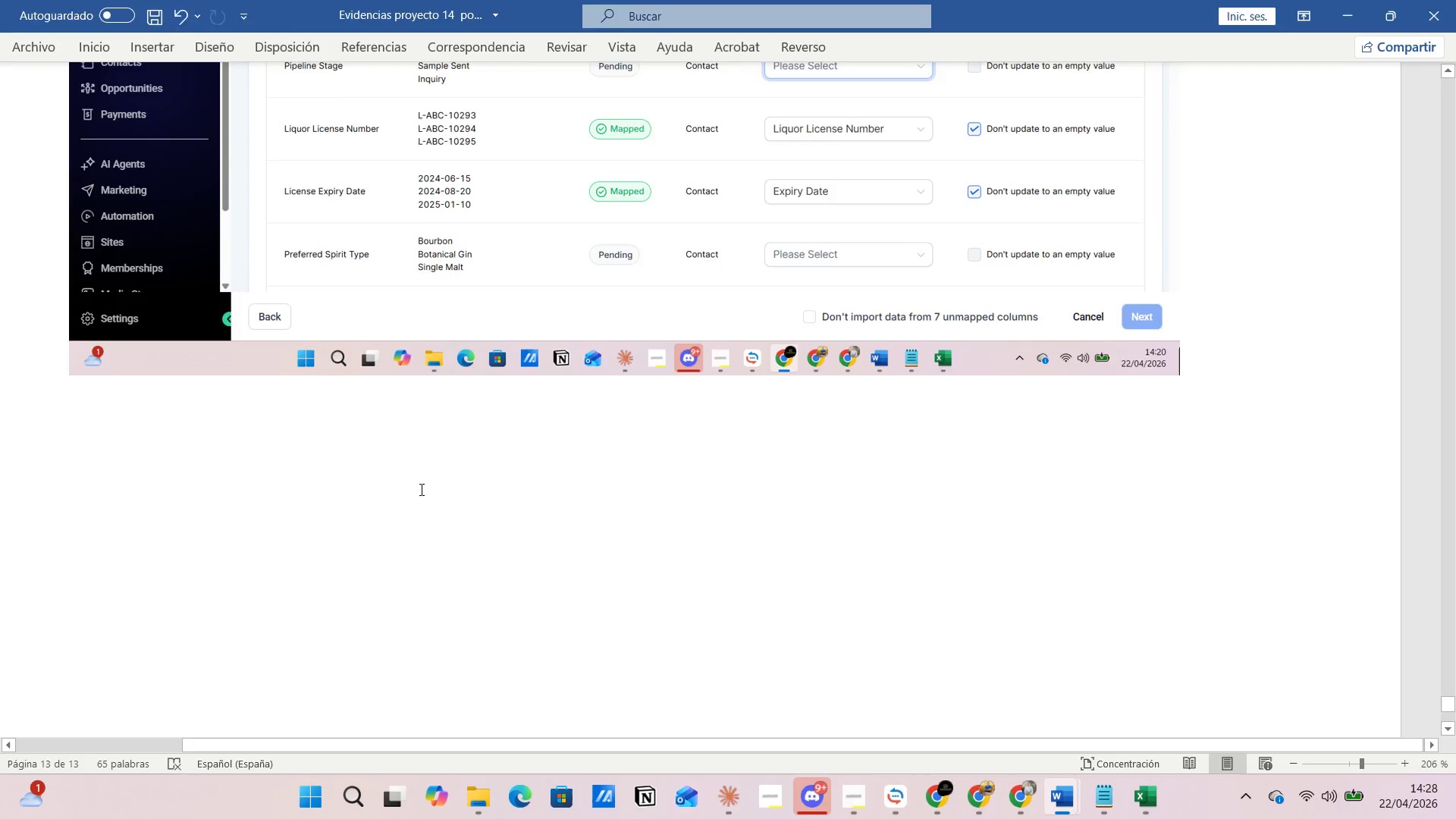 
key(Alt+Tab)
 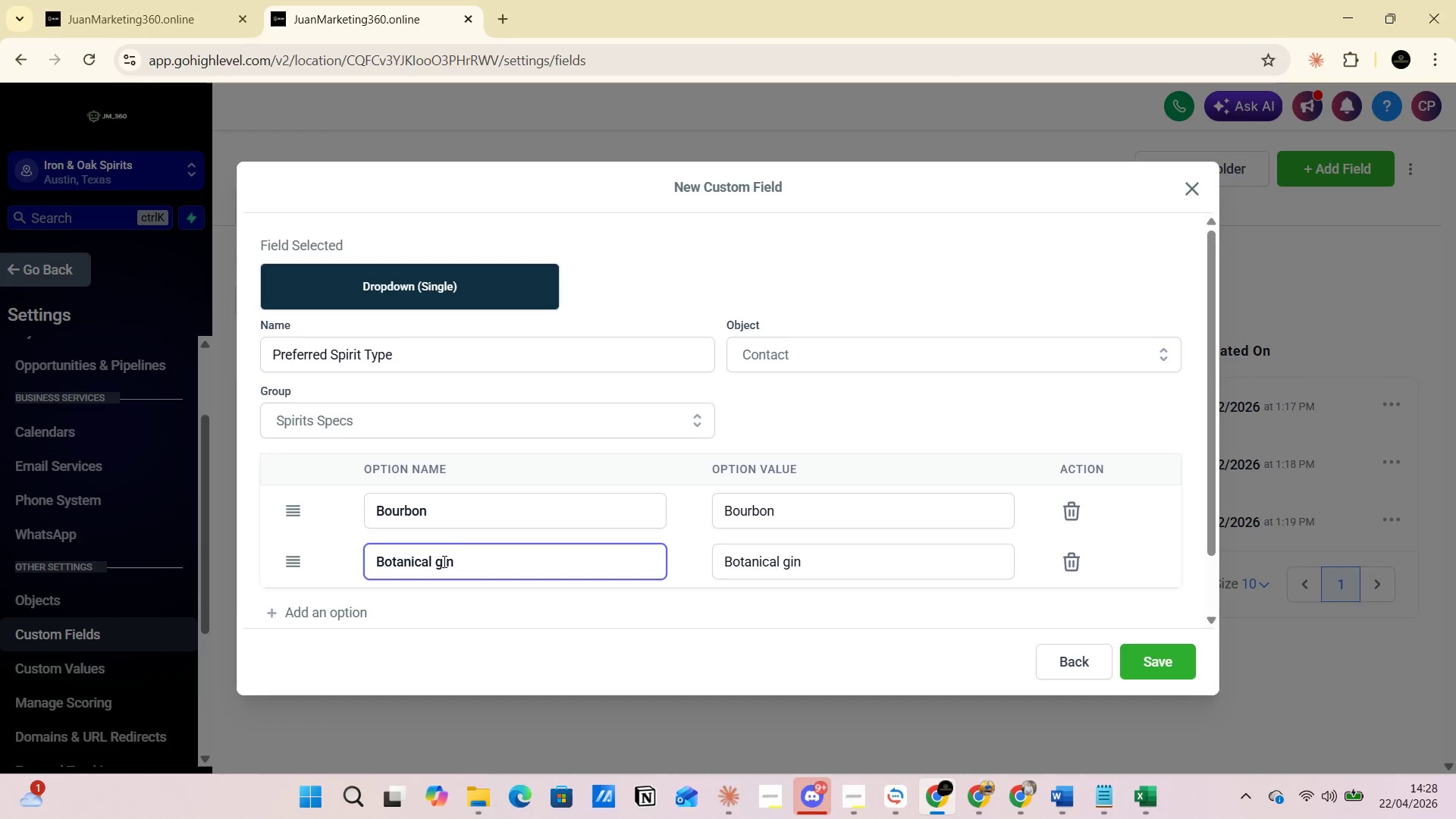 
left_click([438, 561])
 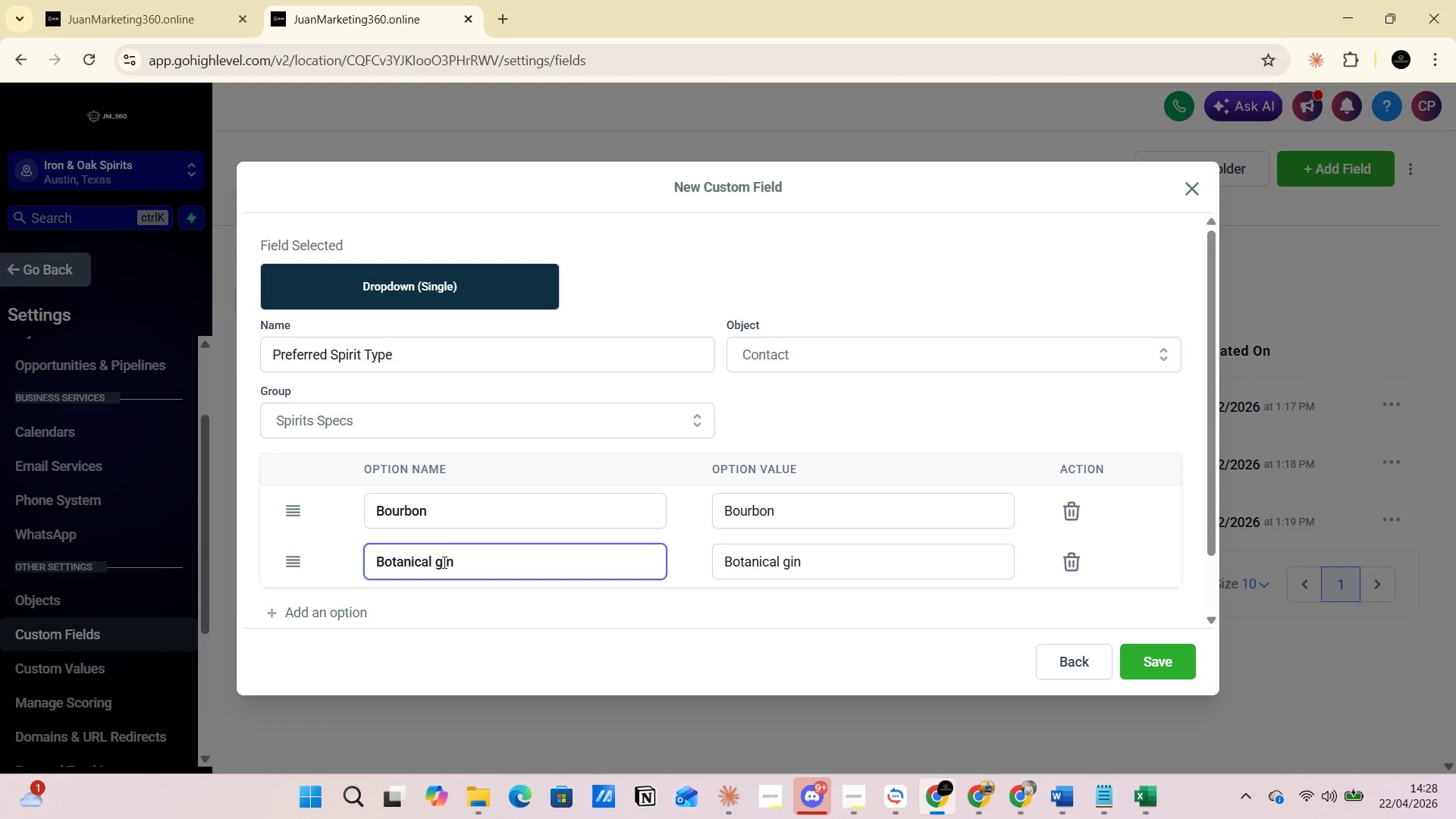 
left_click([443, 562])
 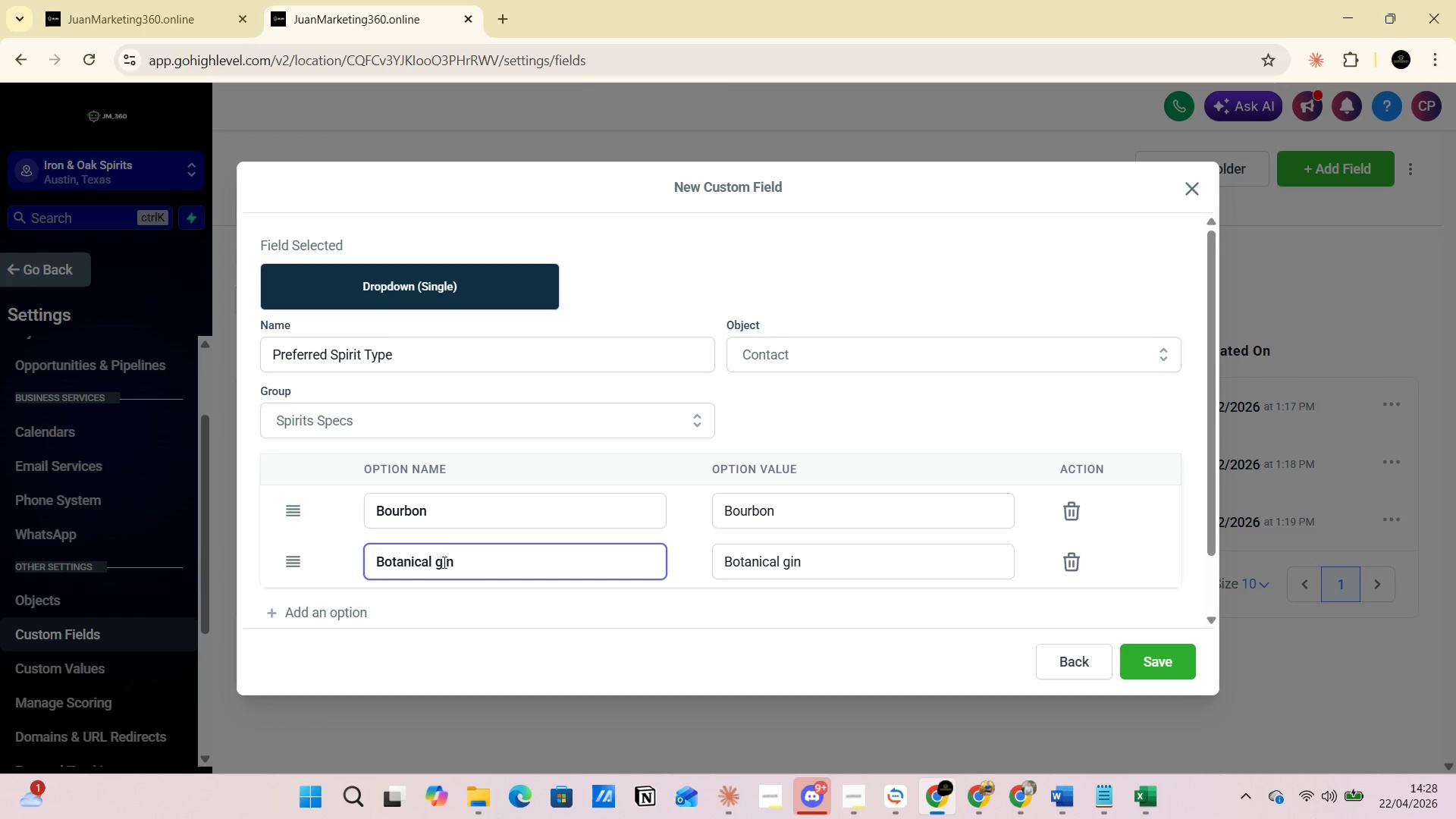 
key(Backspace)
 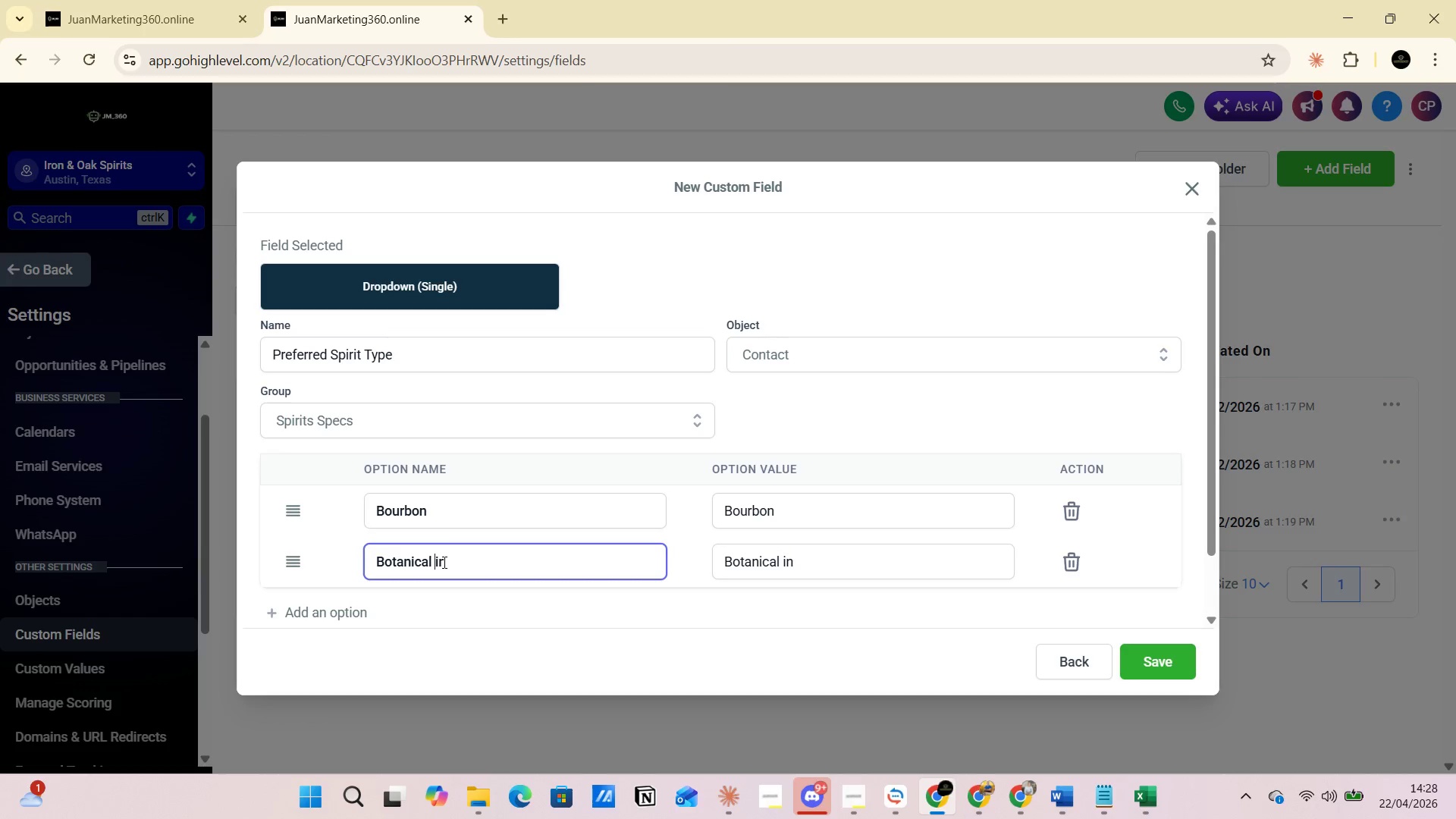 
key(CapsLock)
 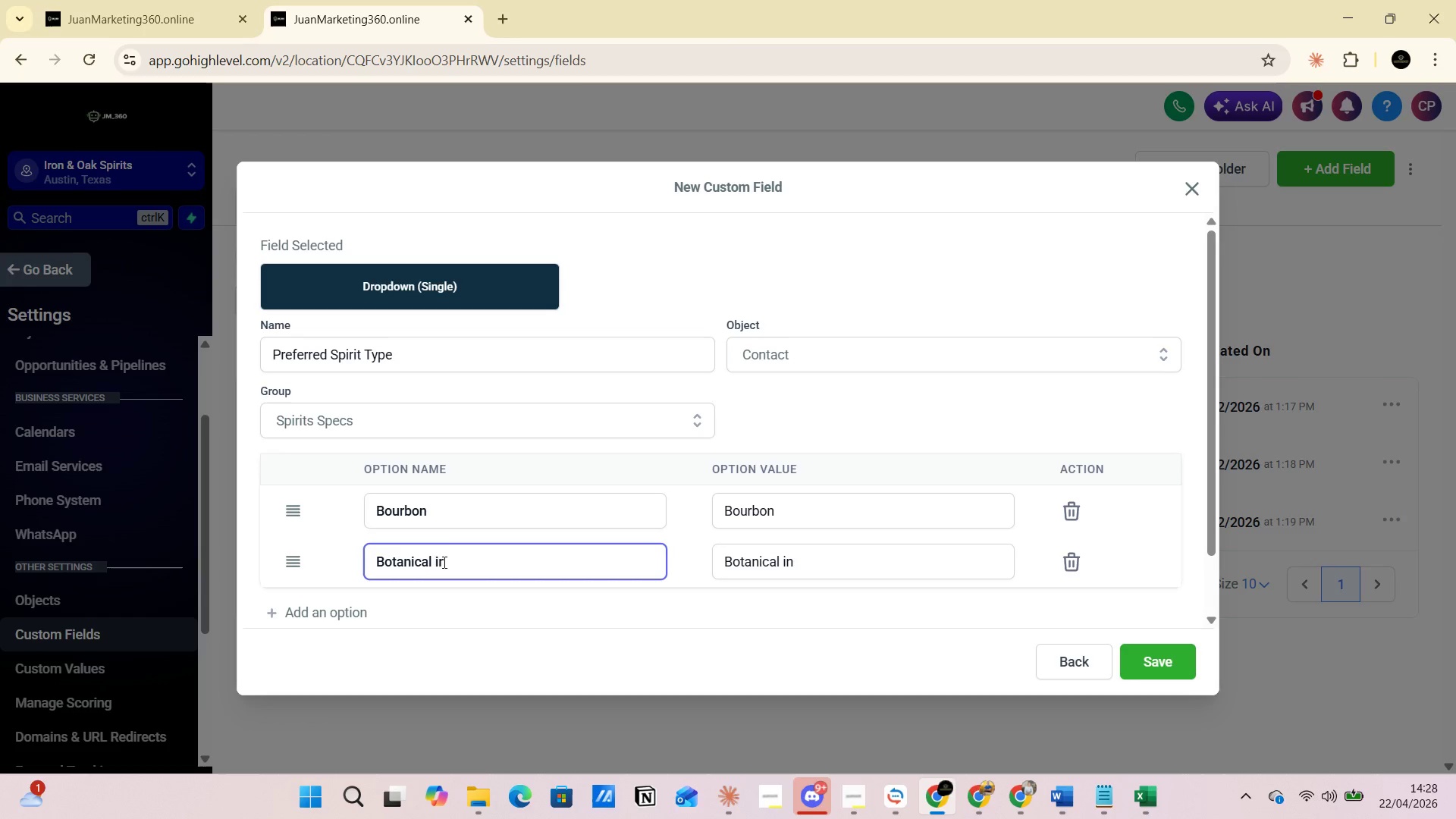 
key(G)
 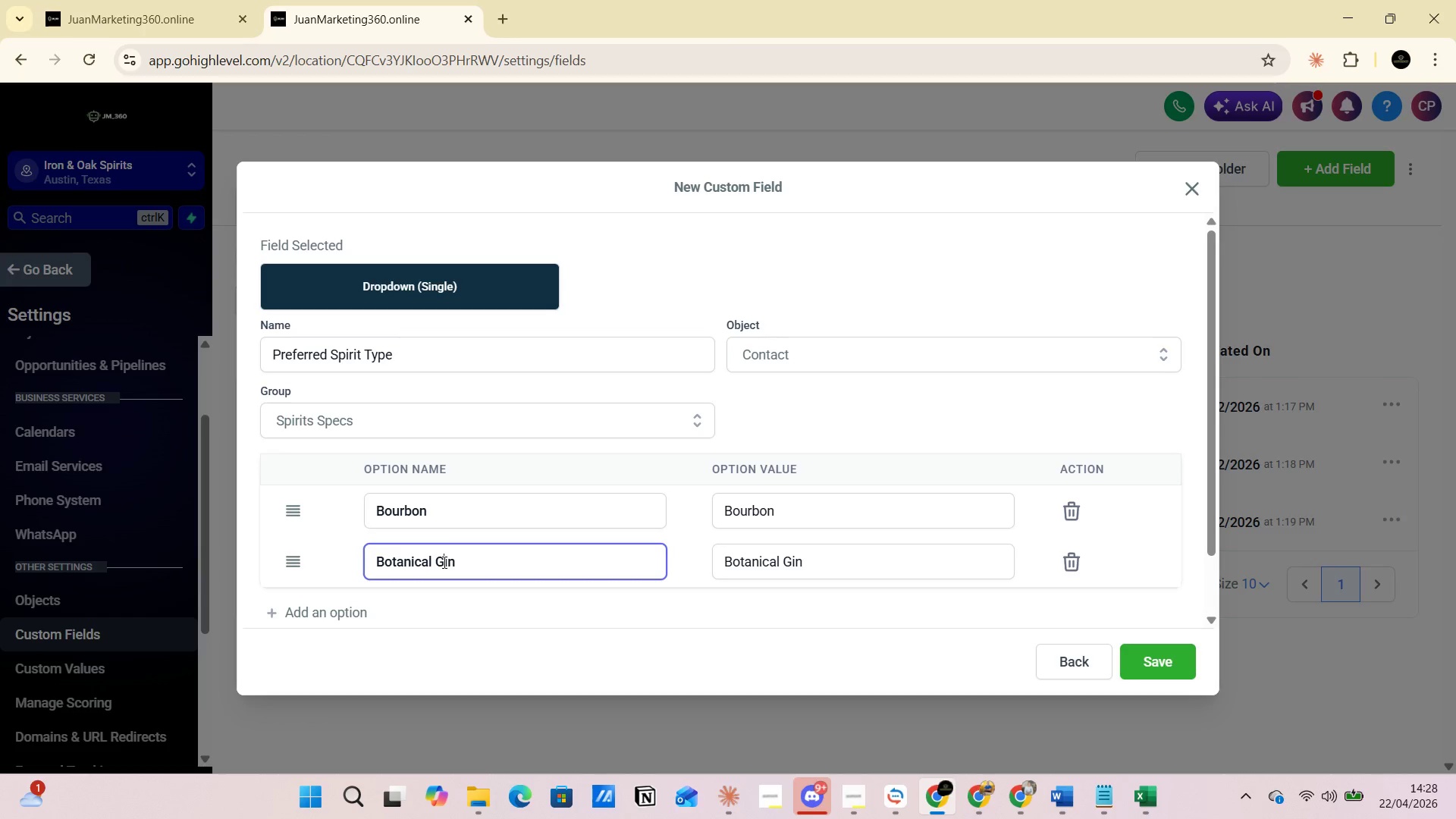 
key(CapsLock)
 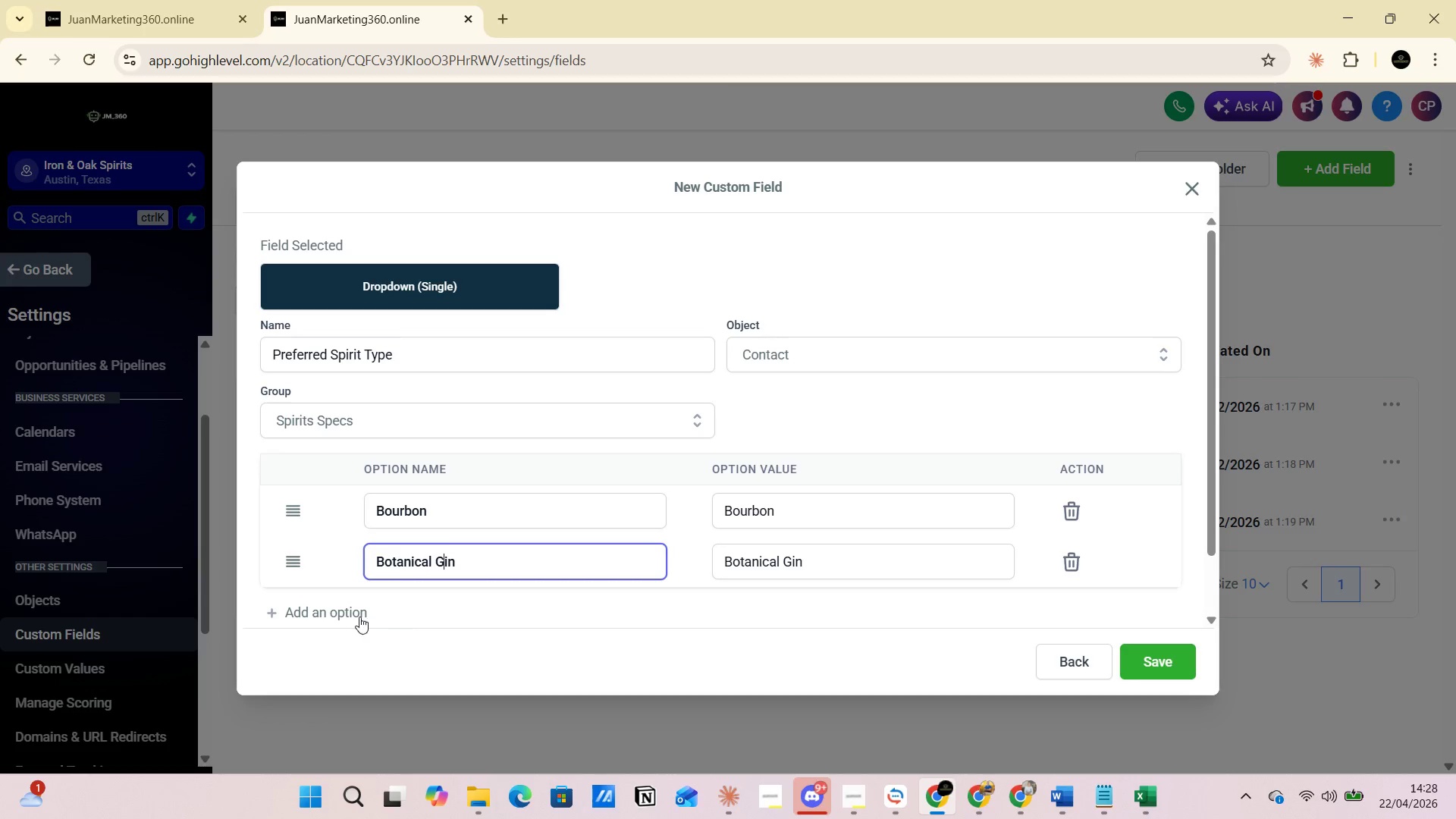 
left_click([353, 616])
 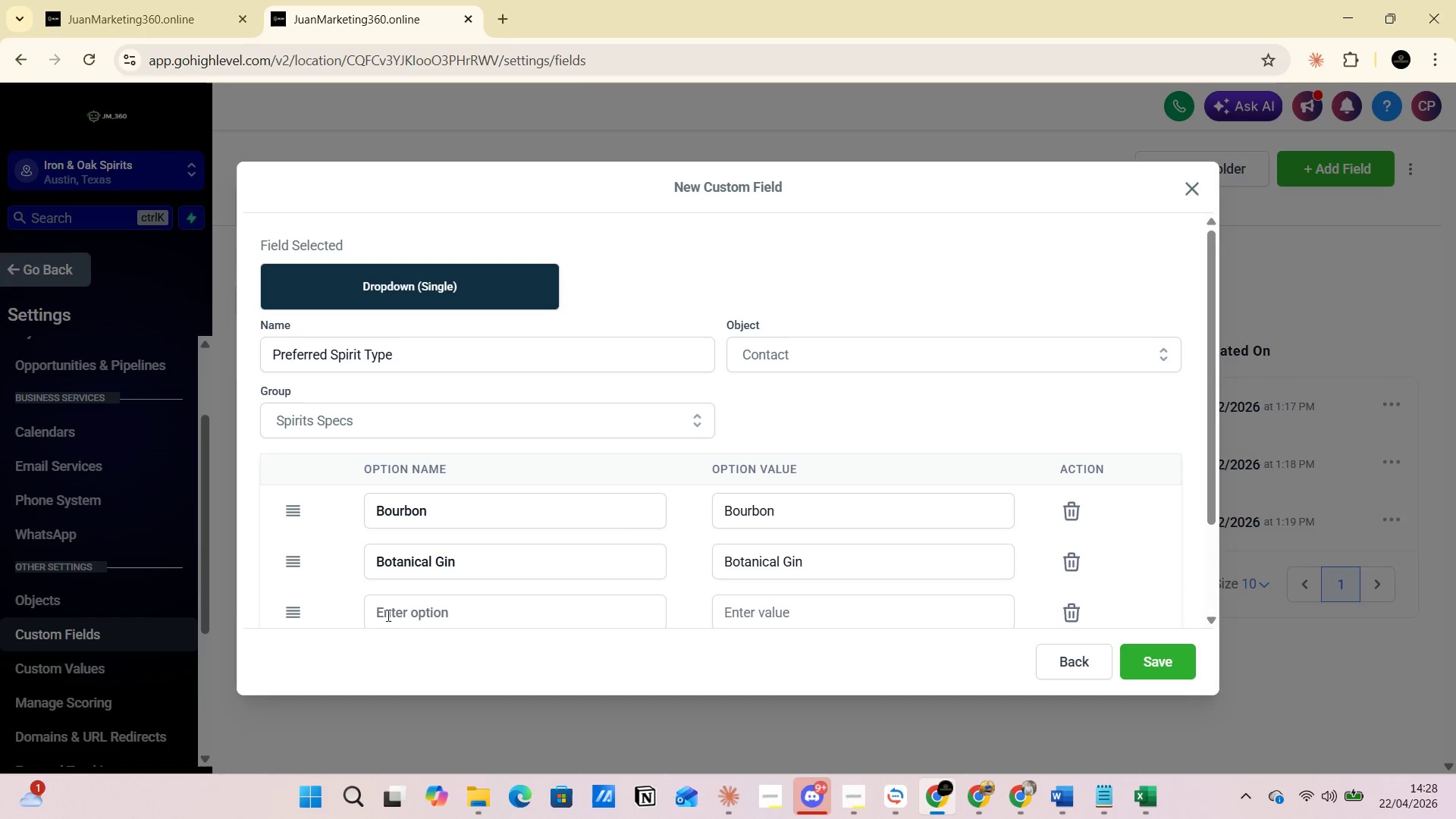 
left_click([392, 615])
 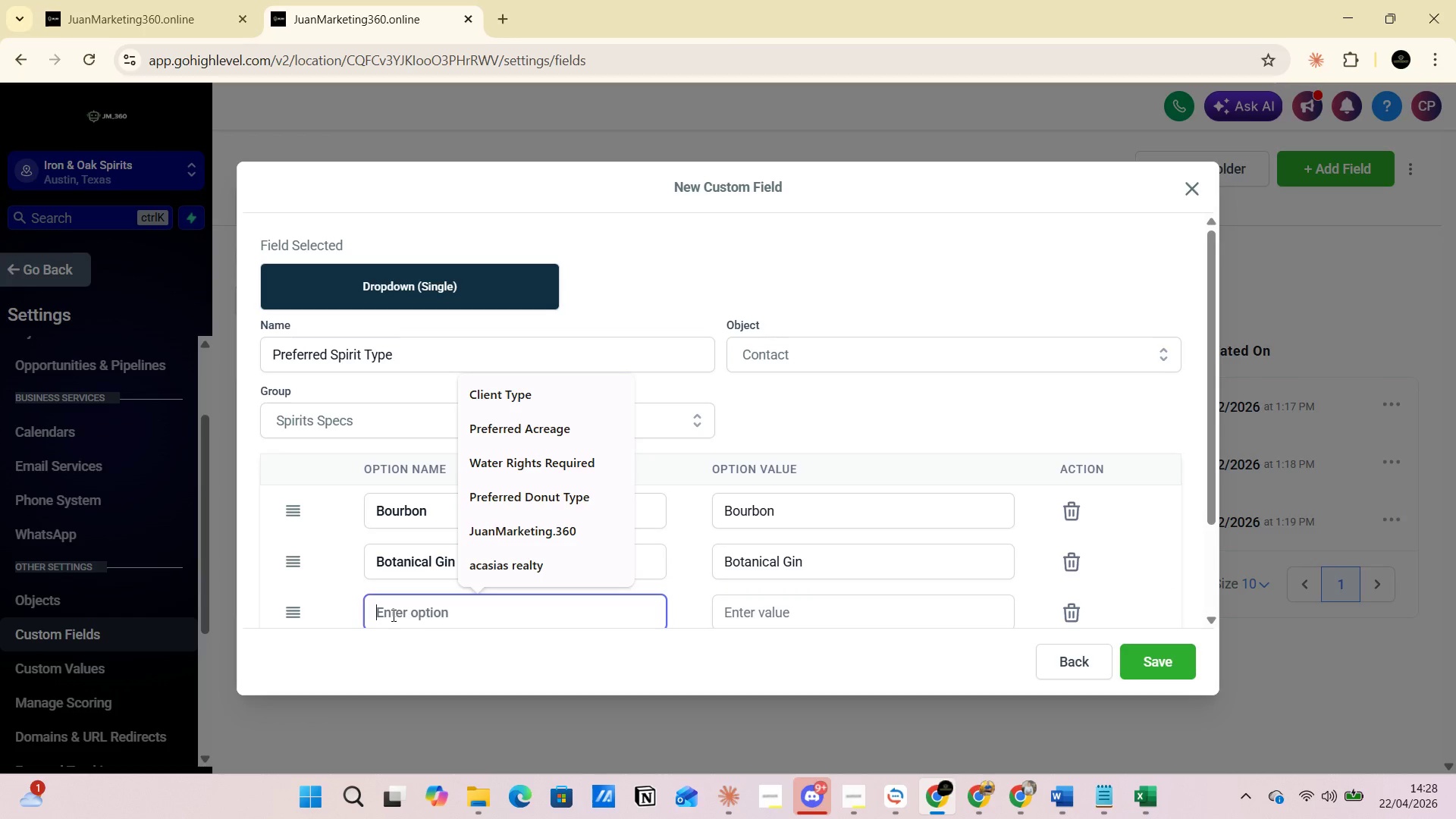 
key(Alt+AltLeft)
 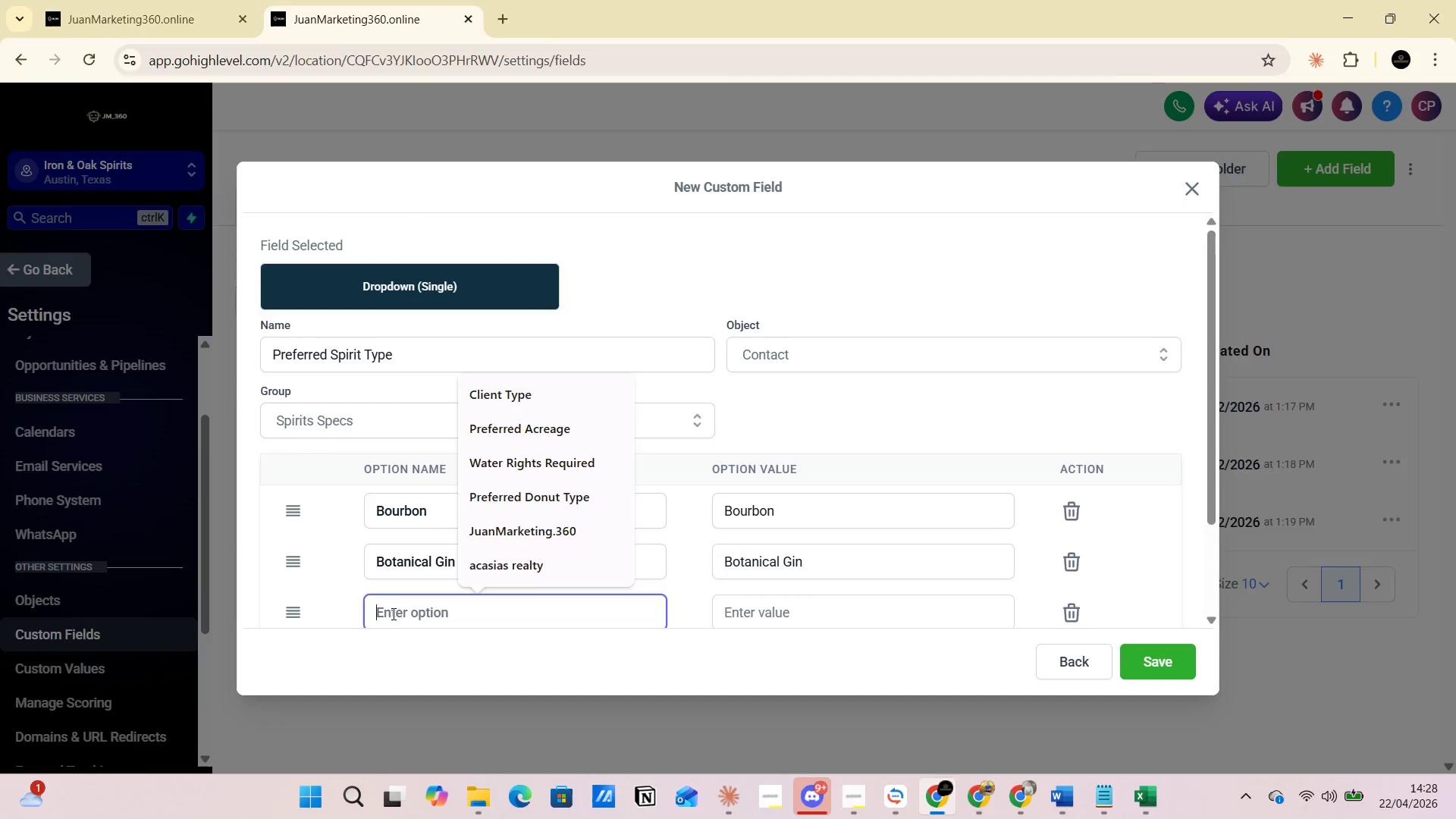 
key(Alt+Tab)
 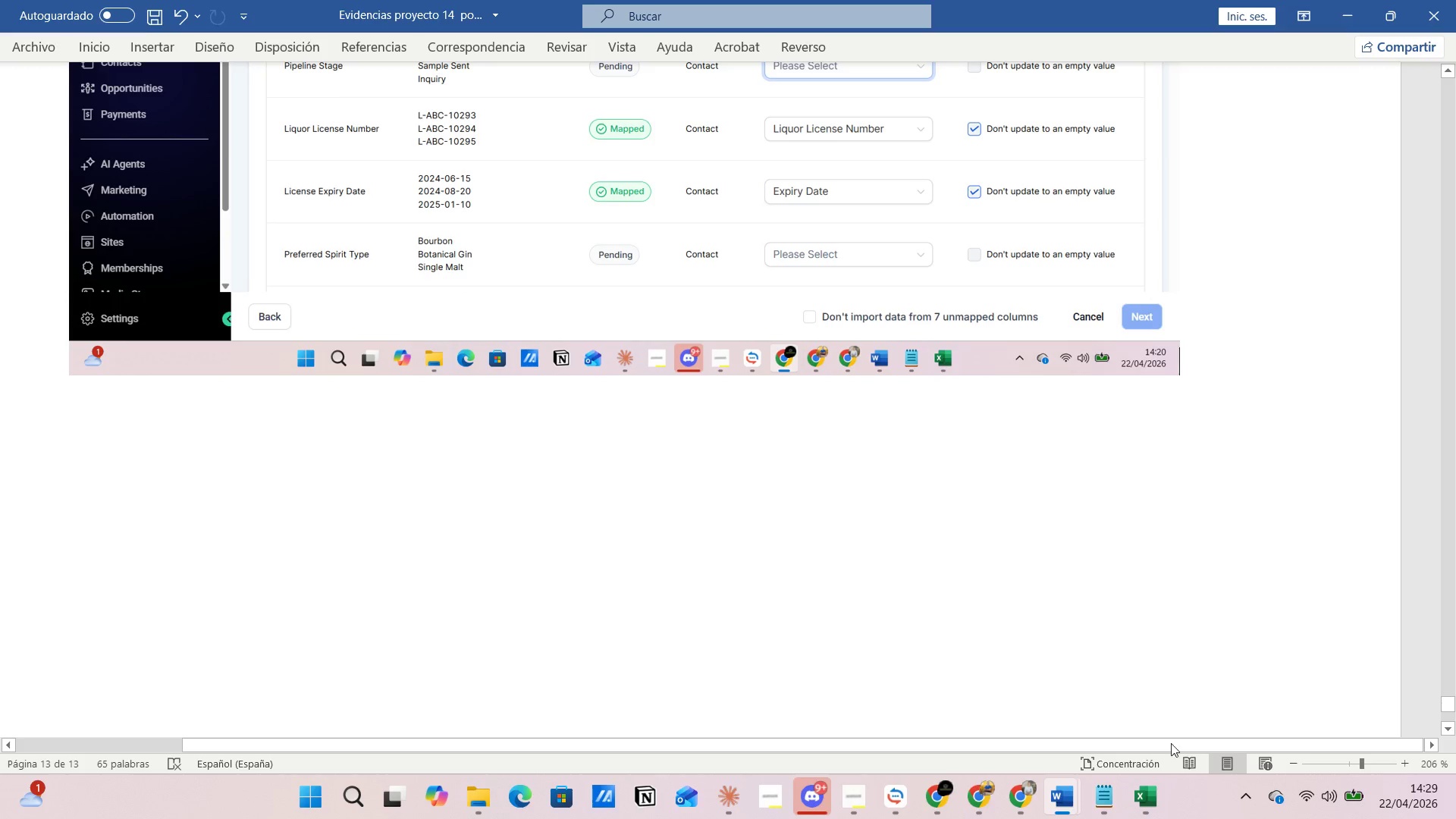 
wait(5.11)
 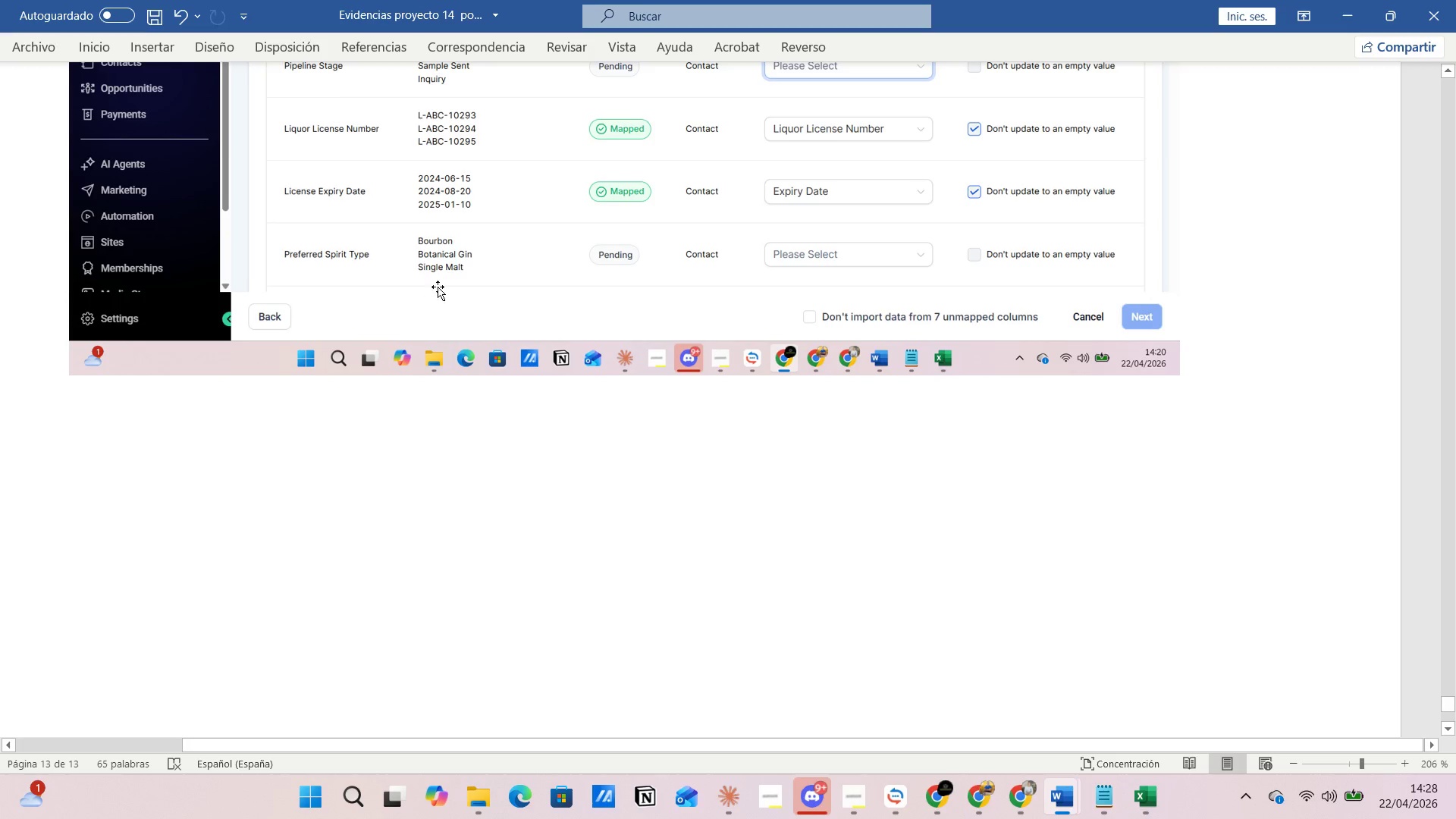 
left_click([1367, 762])
 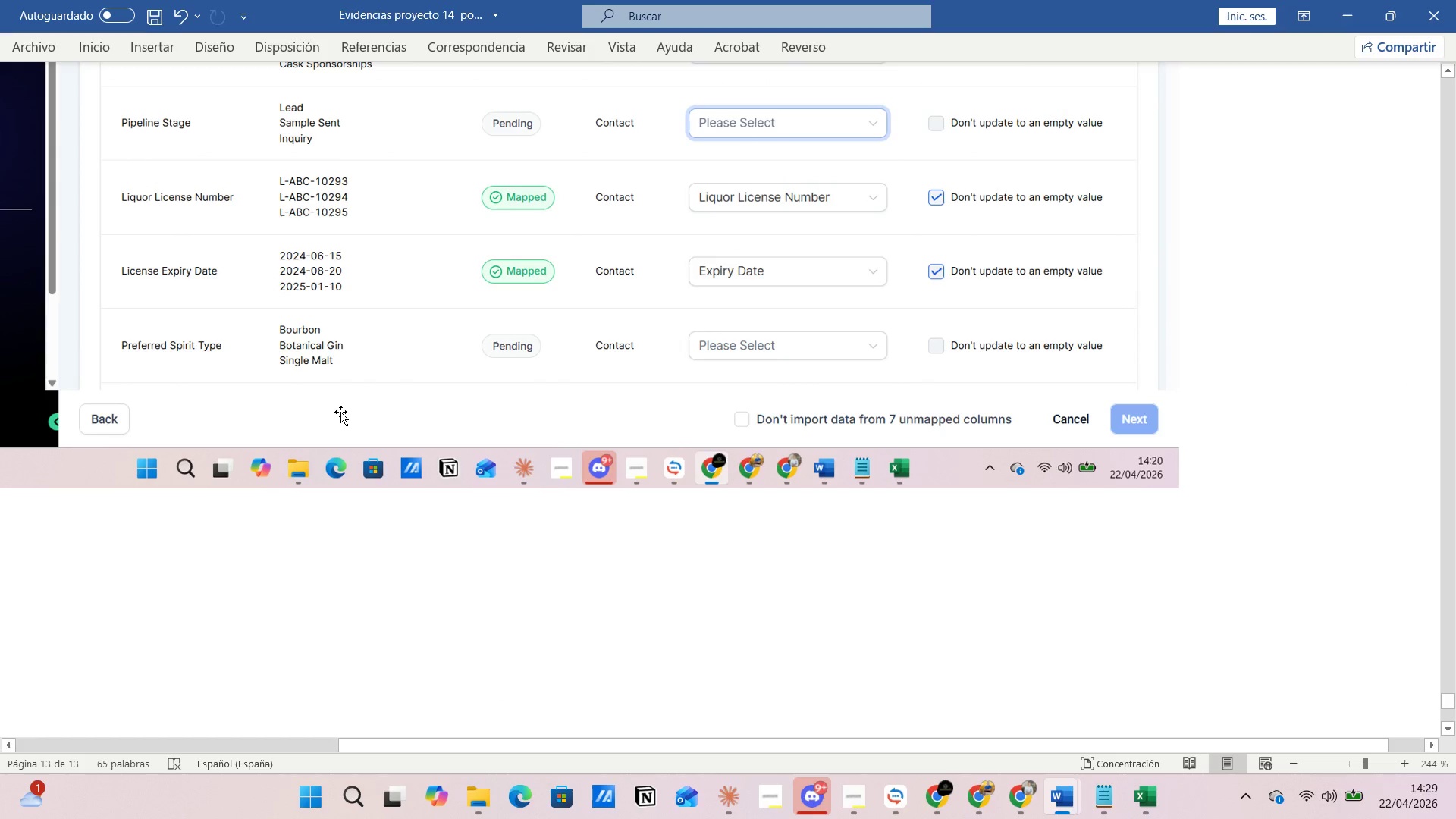 
key(Alt+AltLeft)
 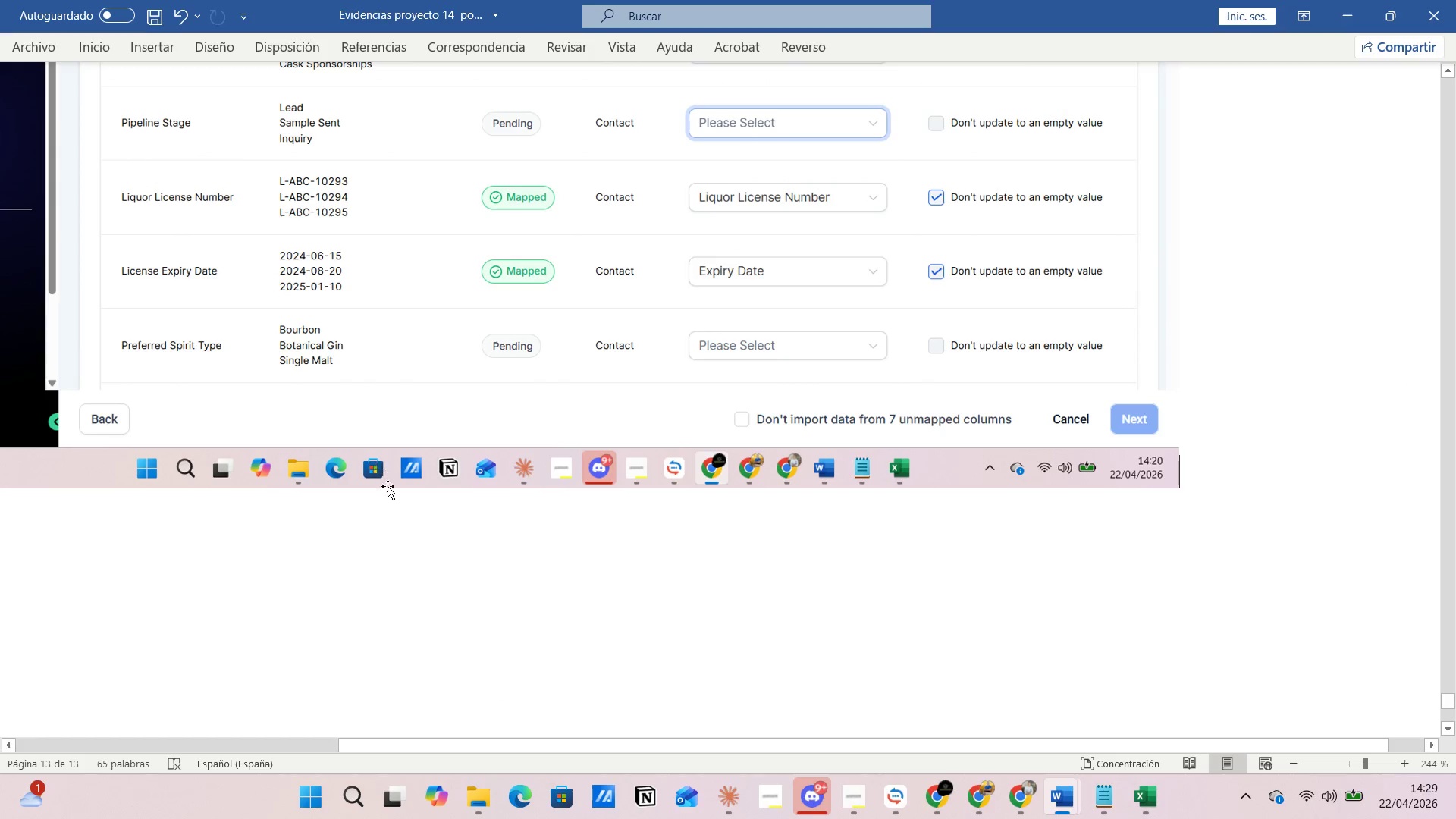 
key(Alt+Tab)
 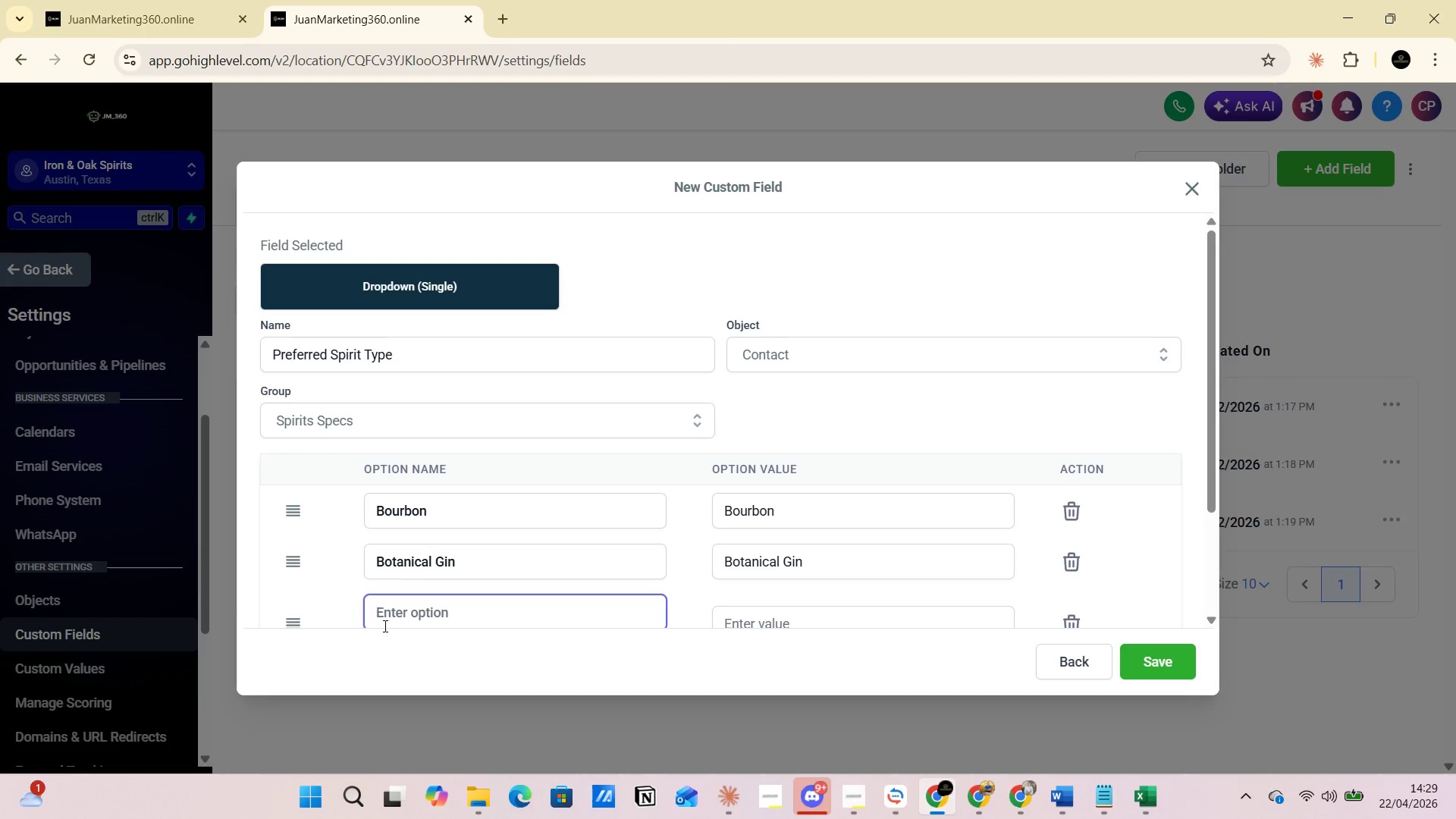 
left_click([384, 617])
 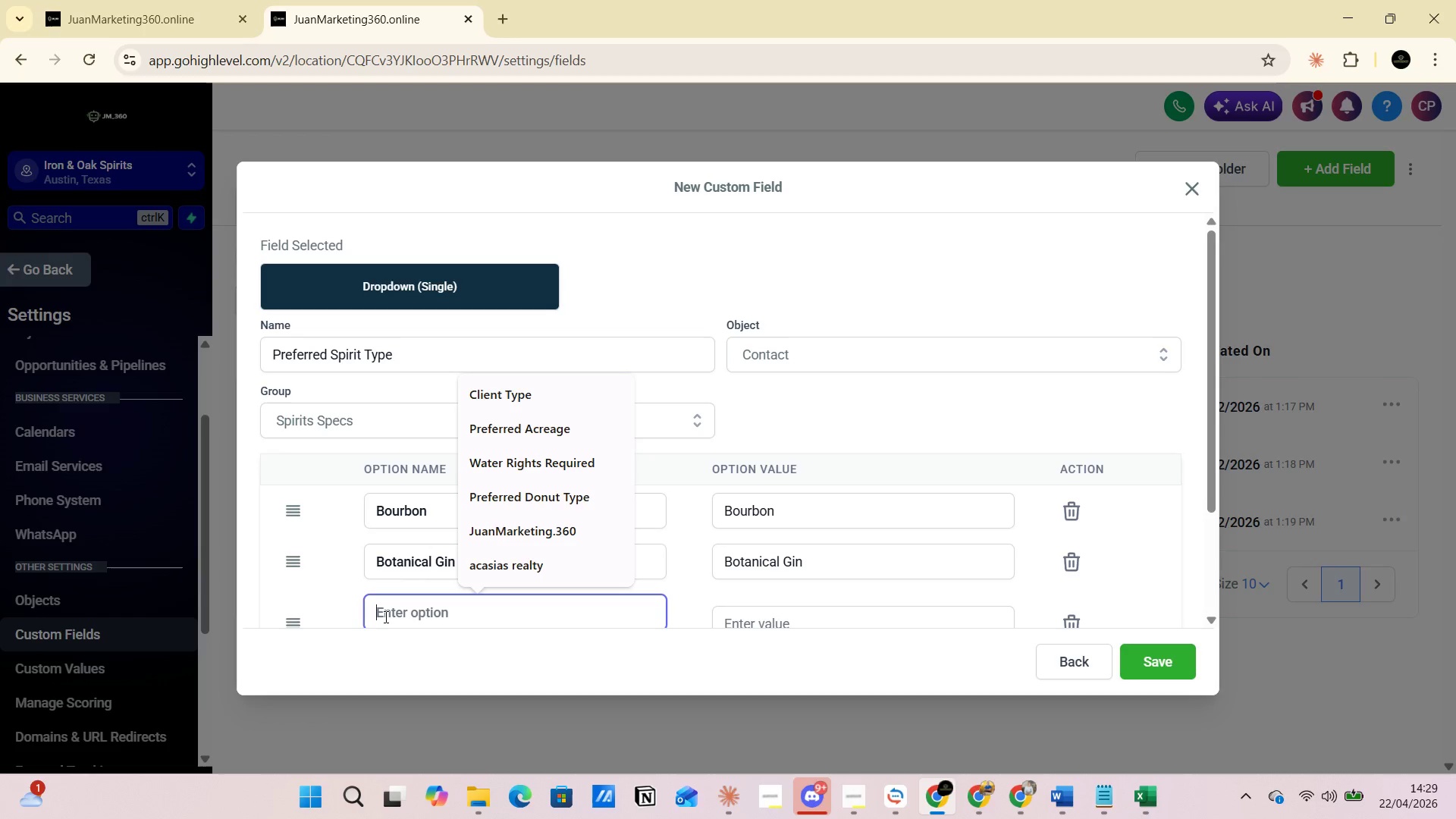 
type(Sion)
key(Backspace)
key(Backspace)
type(ngle Malt)
 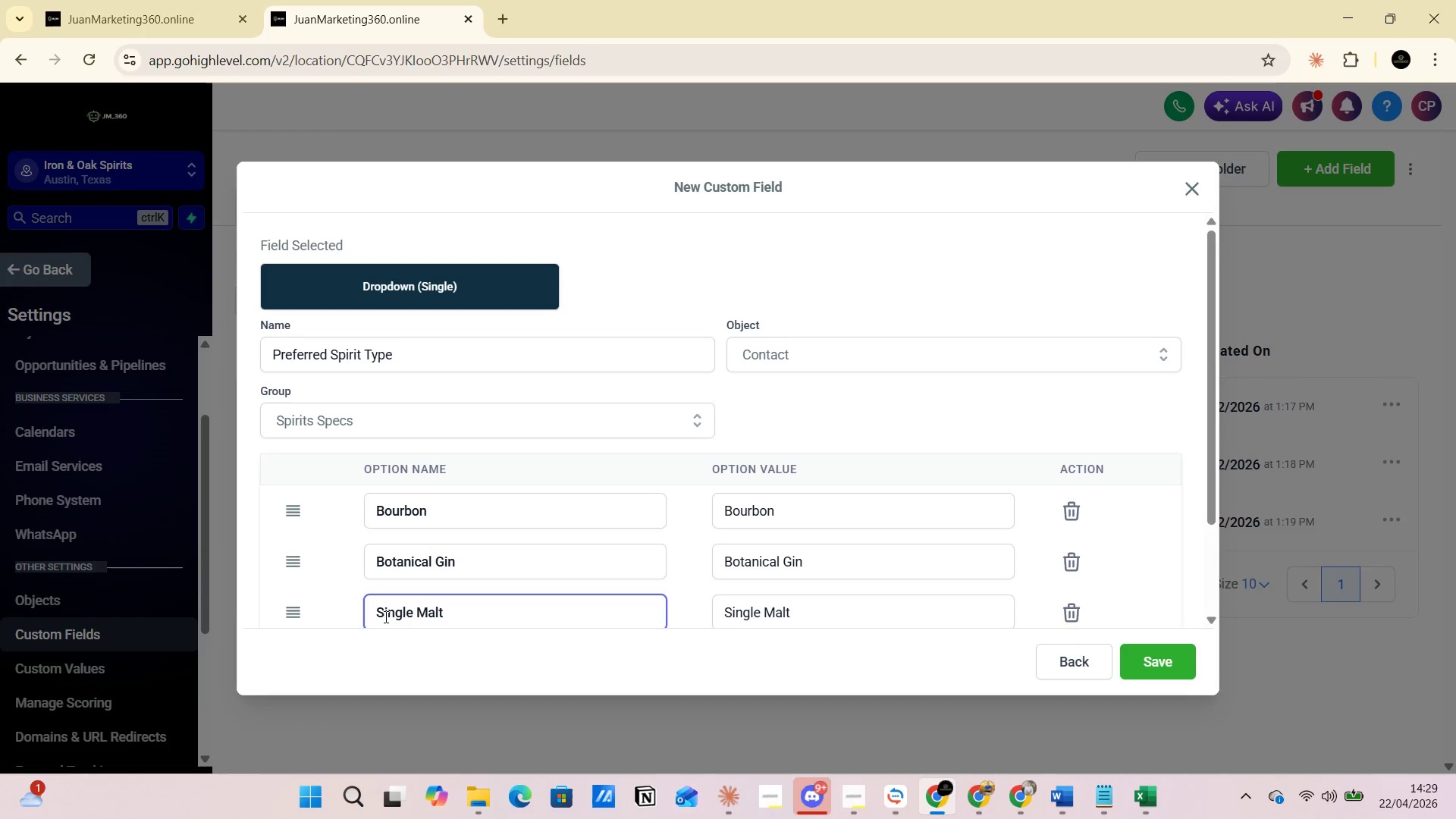 
key(Alt+AltLeft)
 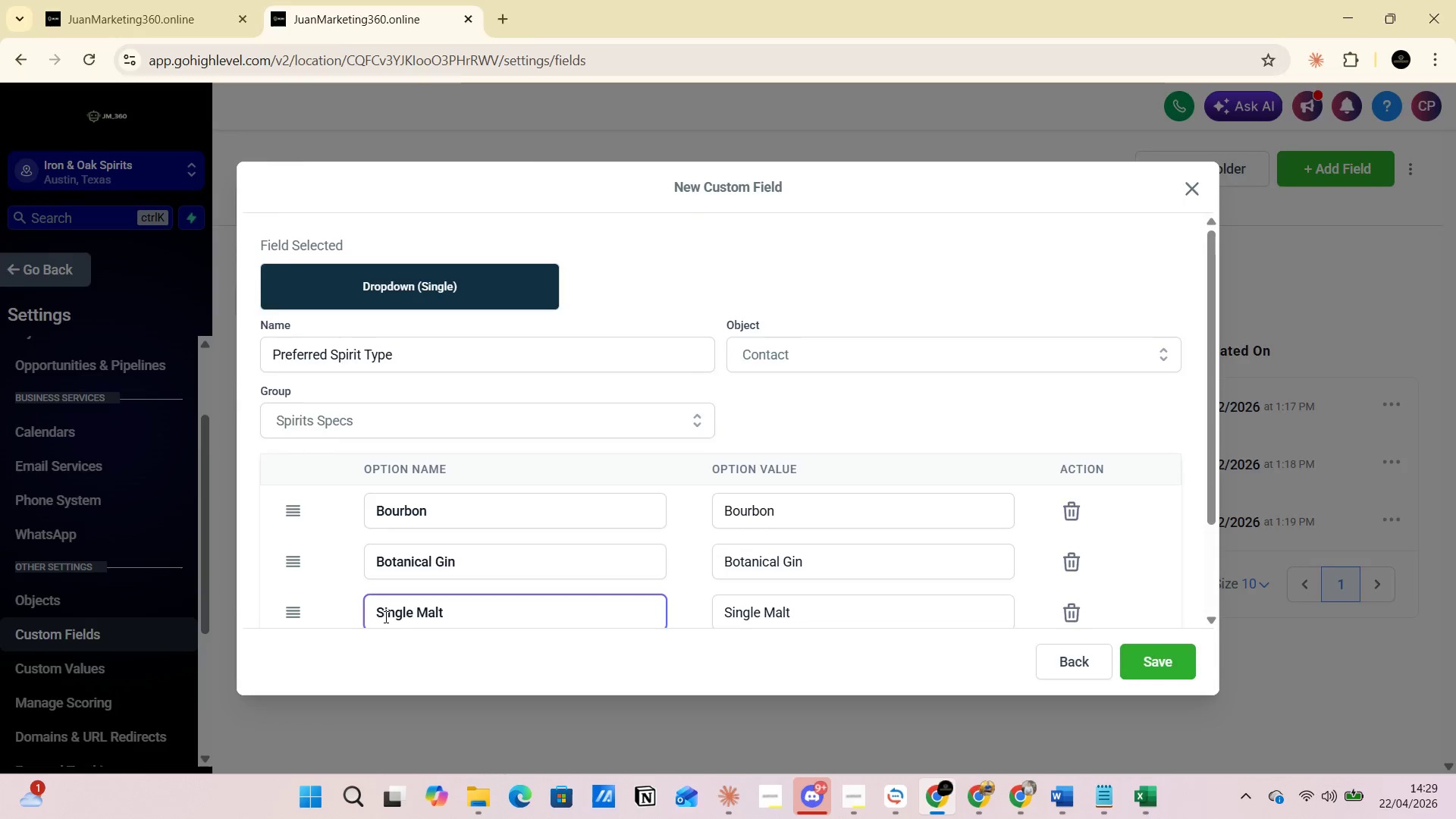 
key(Alt+Tab)
 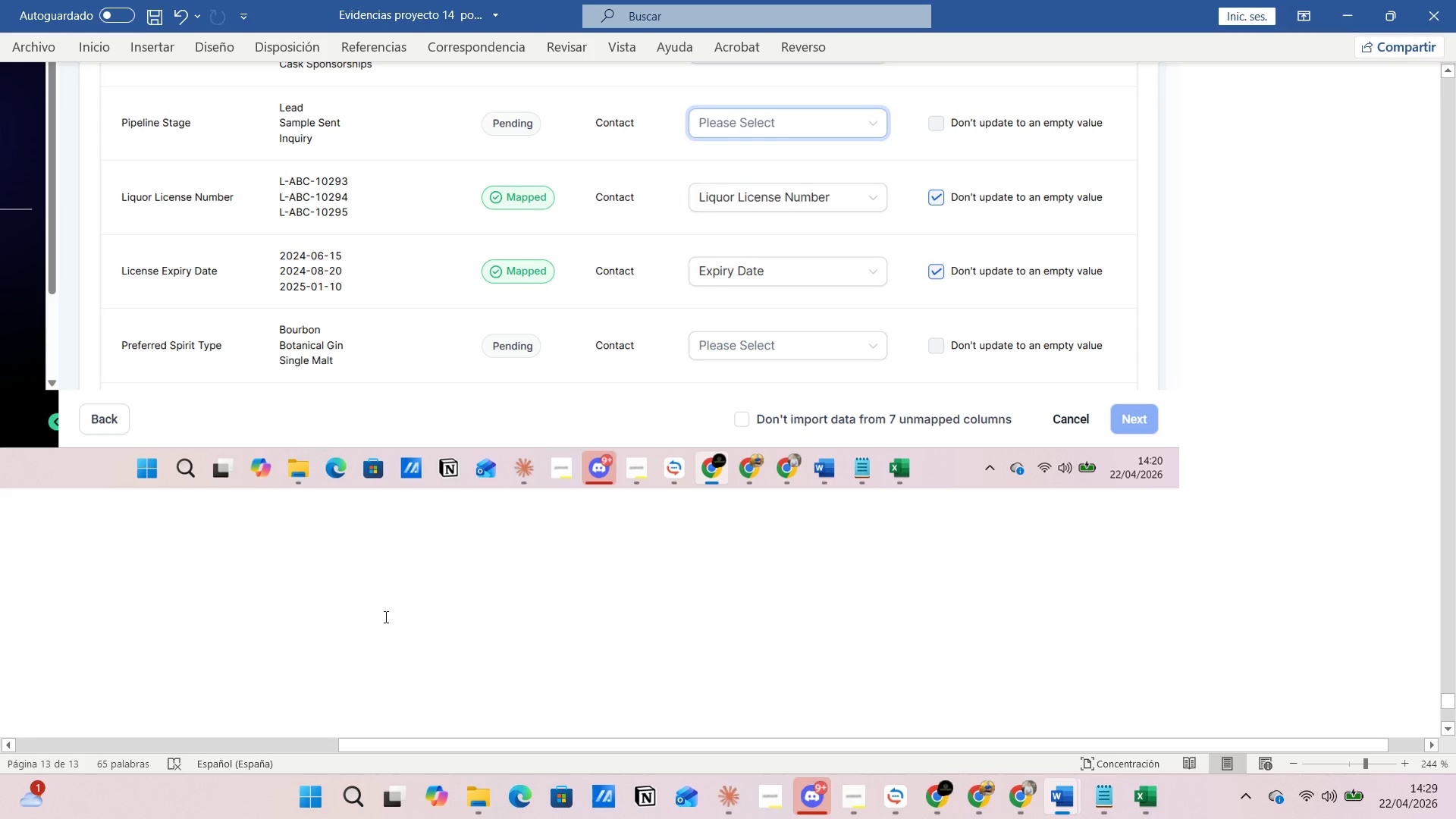 
key(Alt+AltLeft)
 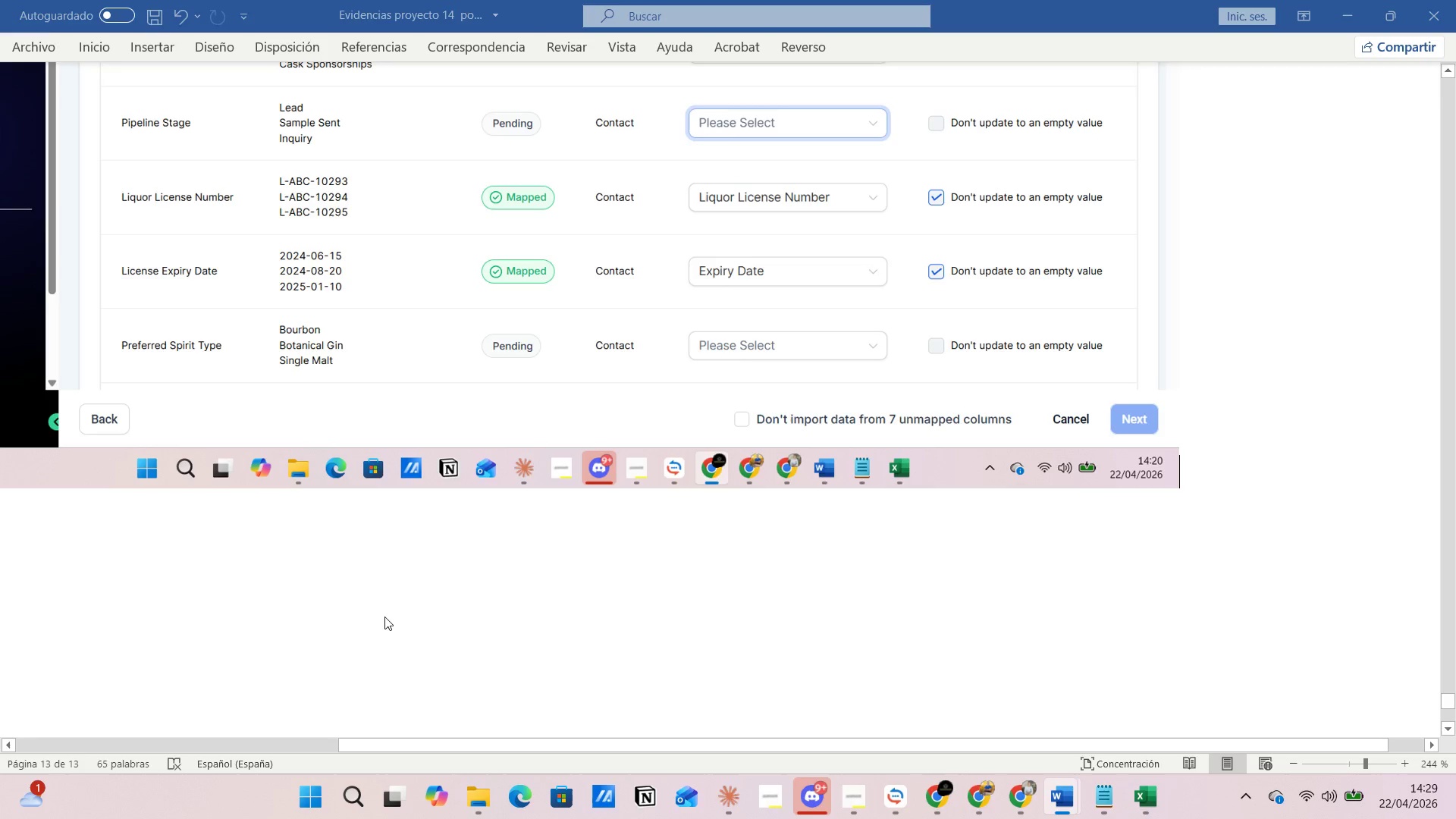 
key(Alt+Tab)
 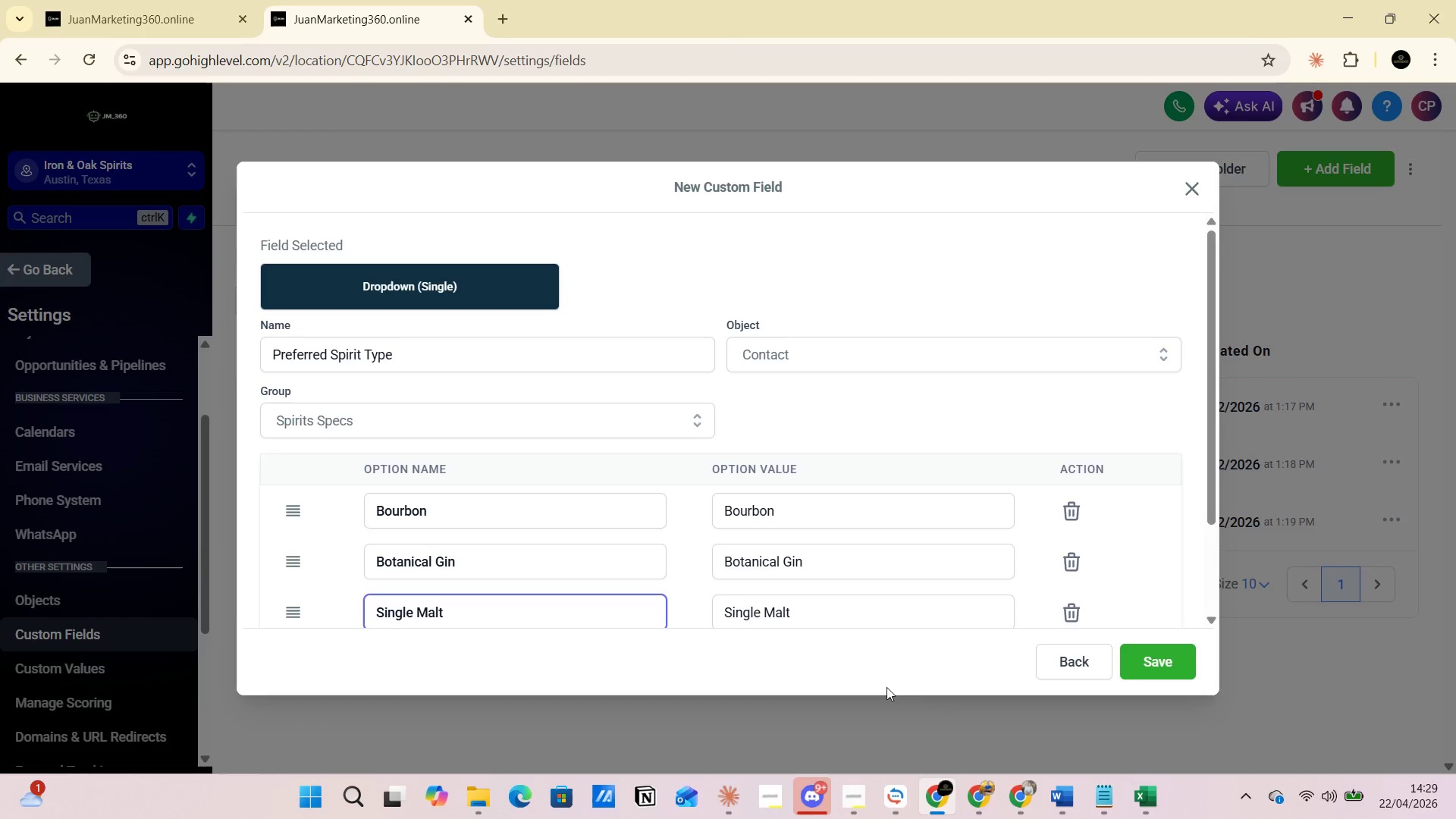 
left_click([1141, 798])
 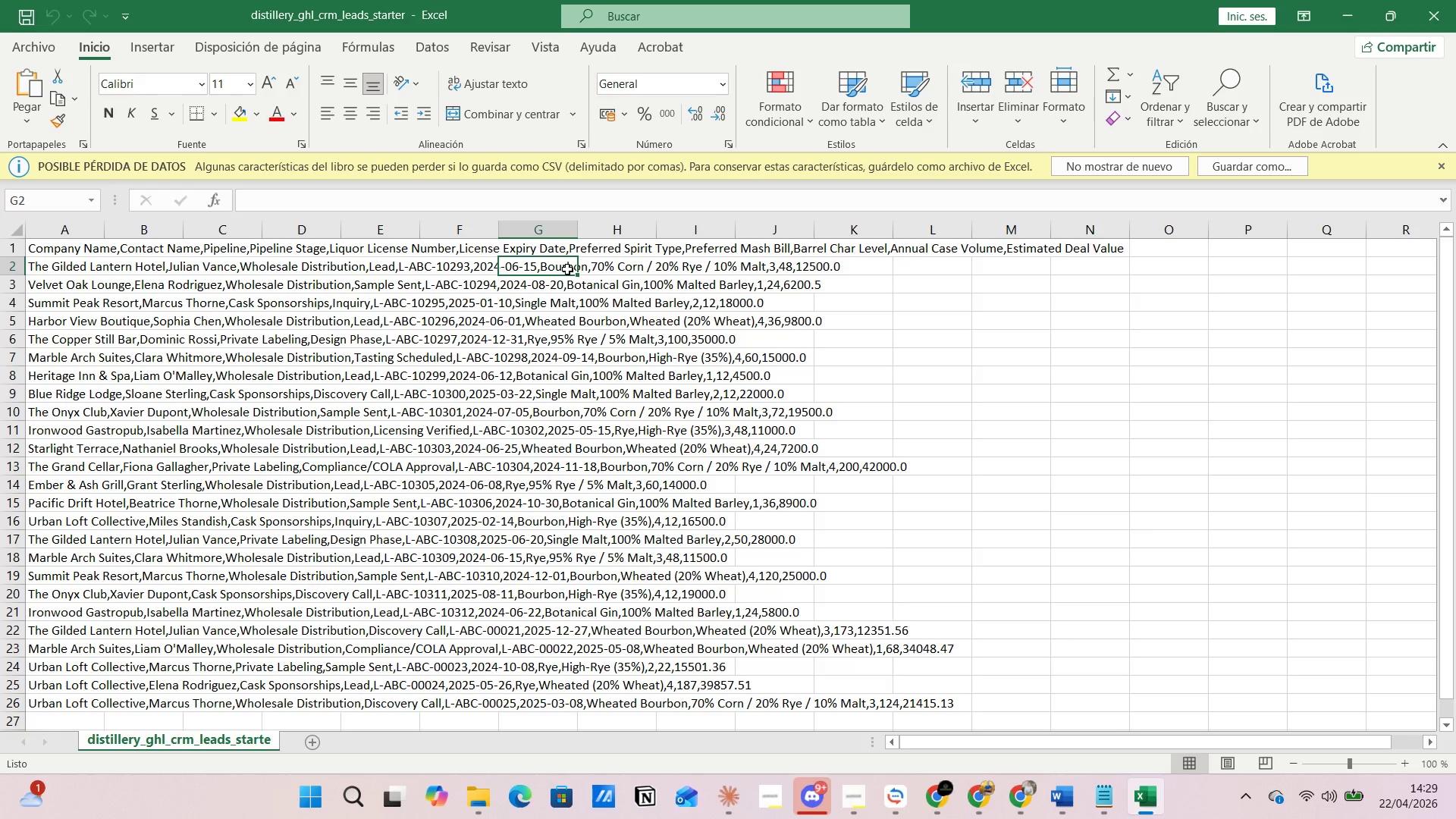 
wait(13.55)
 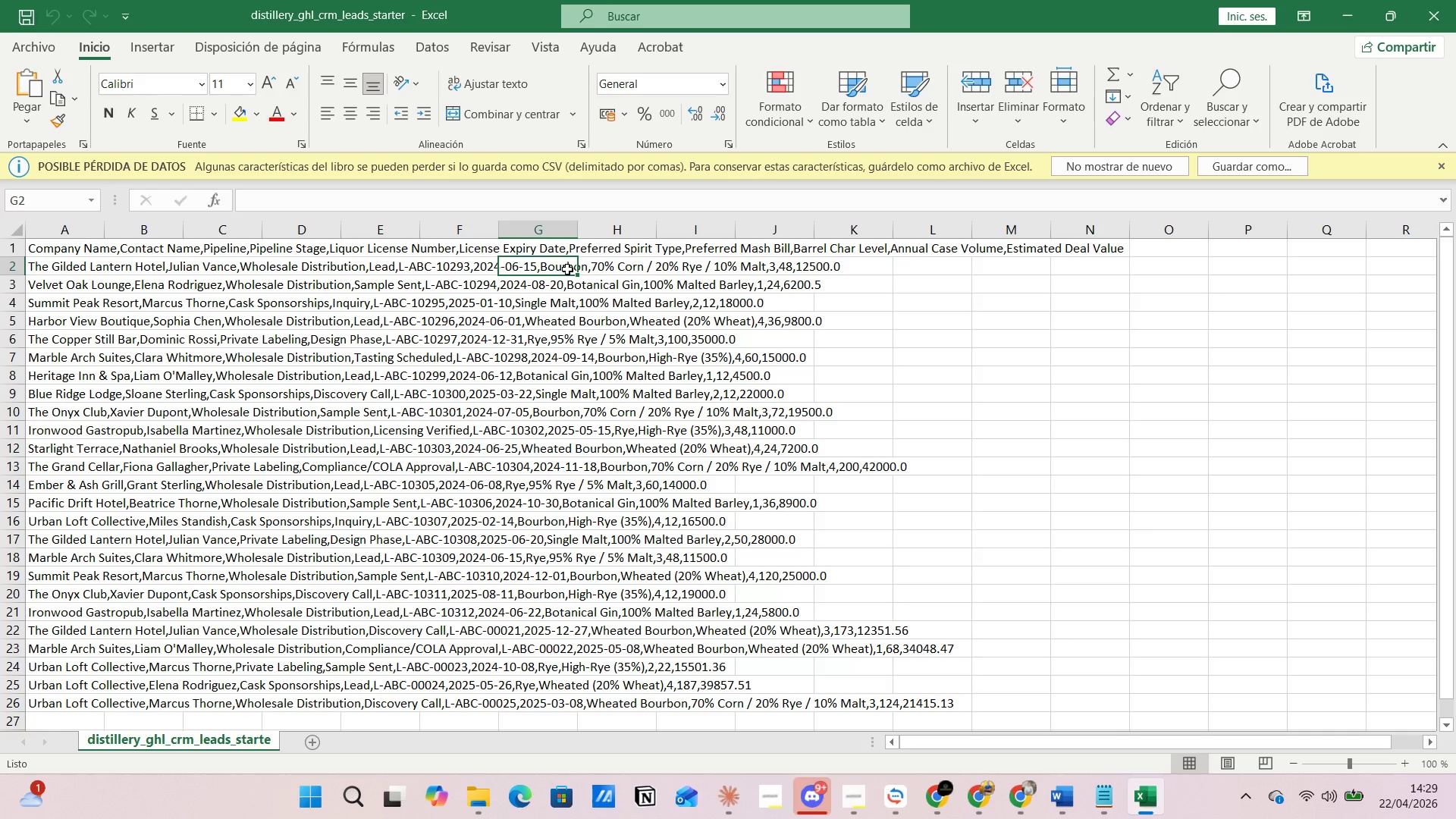 
left_click([547, 324])
 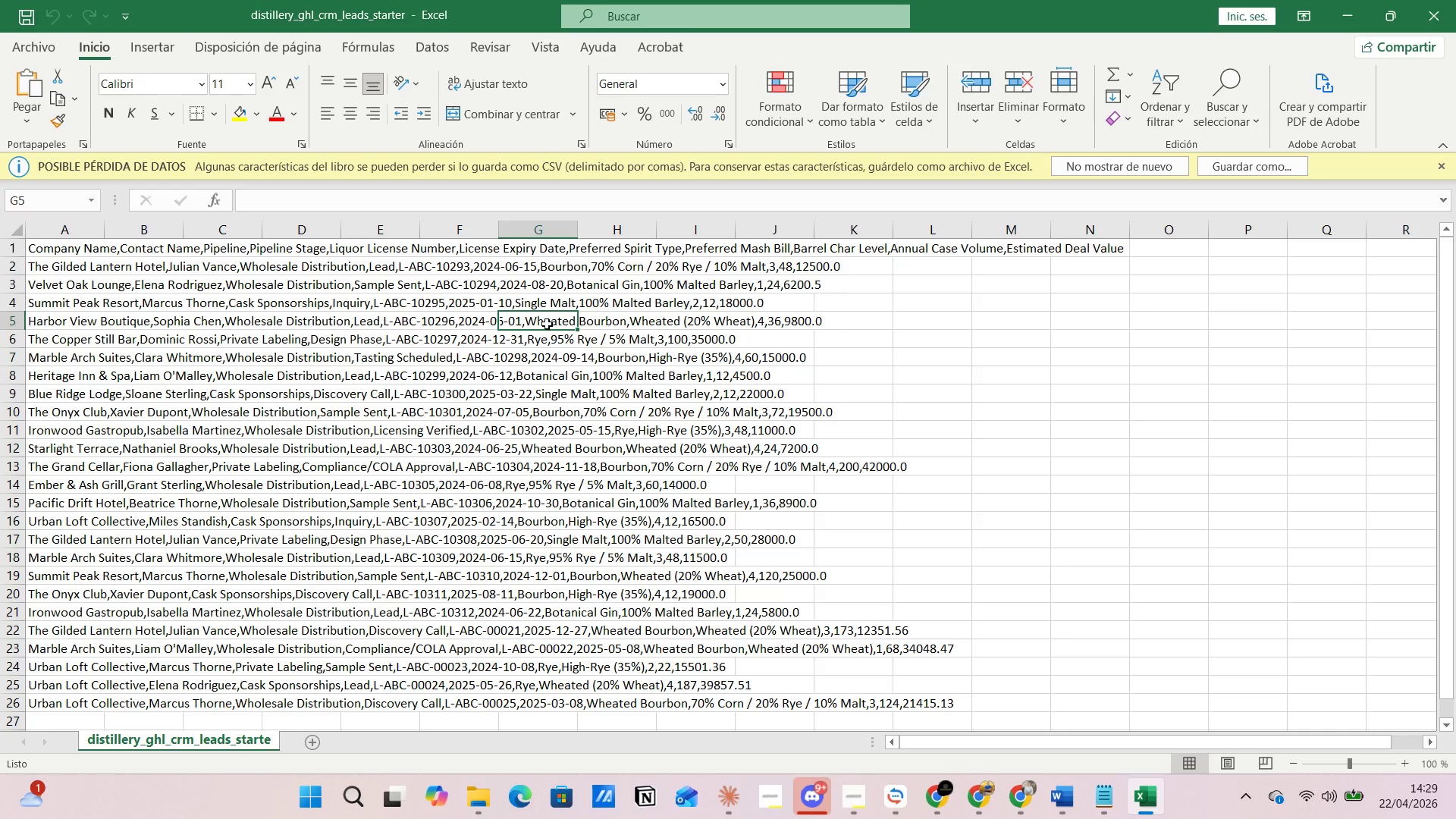 
left_click([547, 324])
 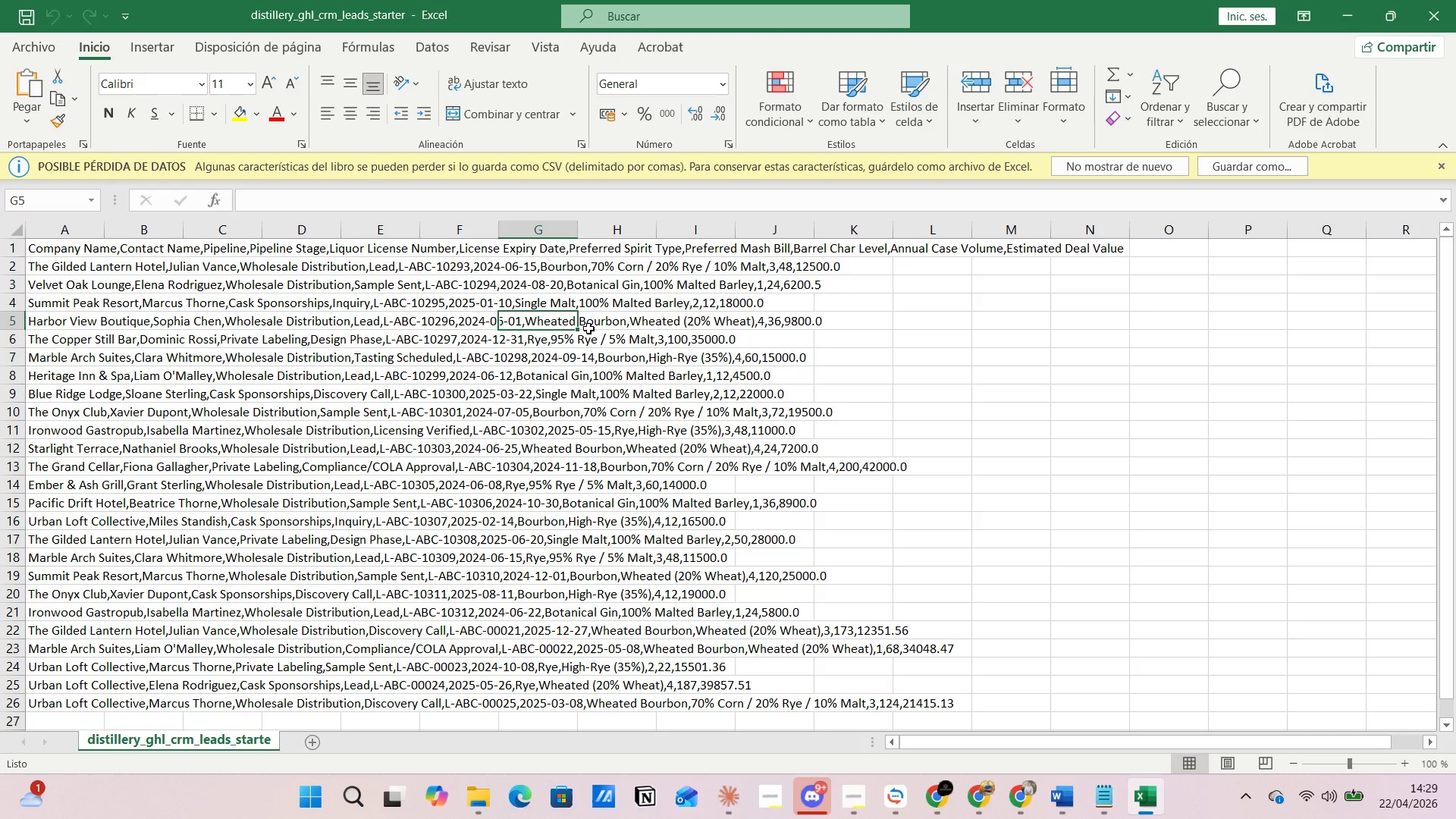 
wait(10.47)
 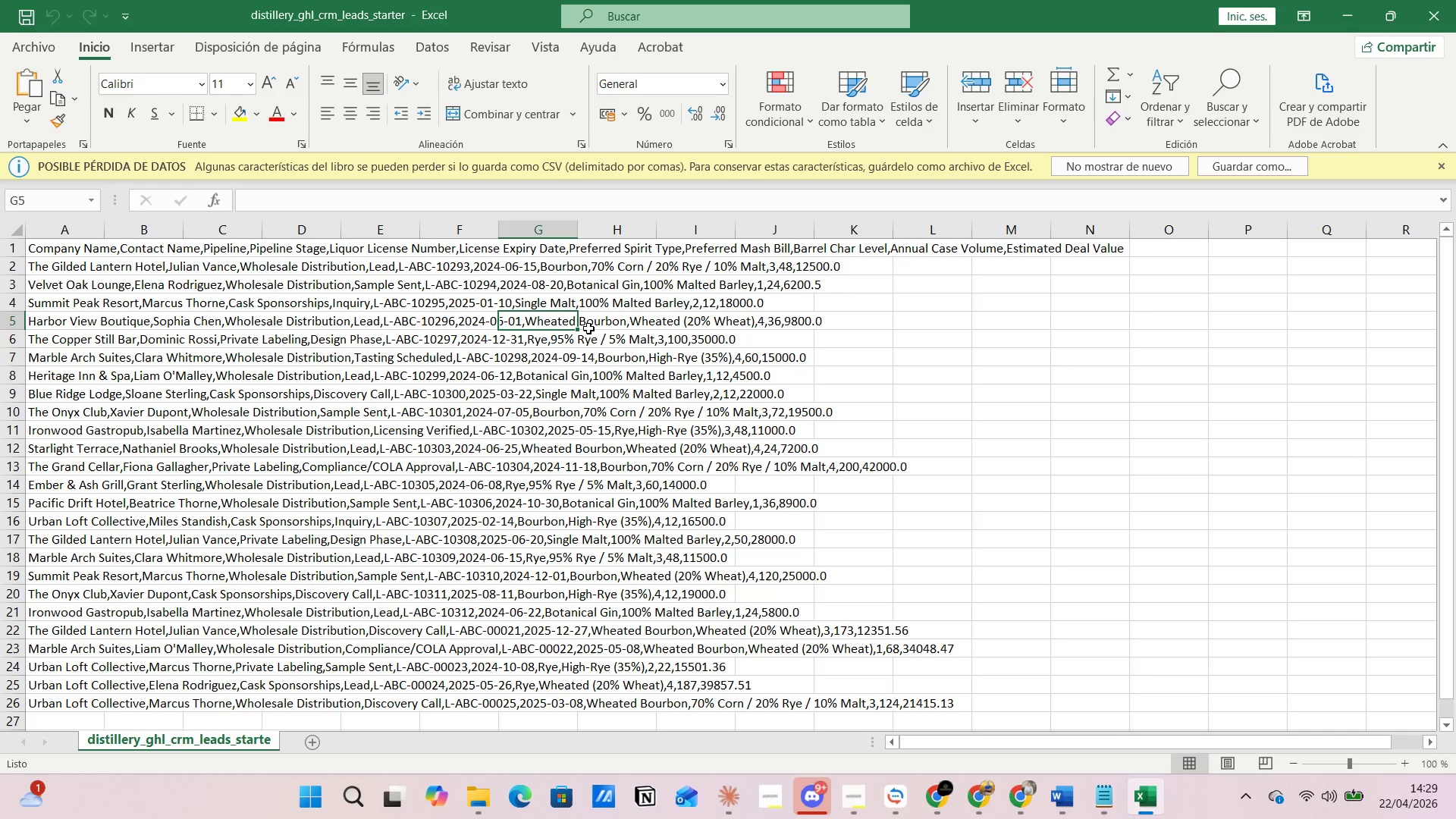 
key(Alt+AltLeft)
 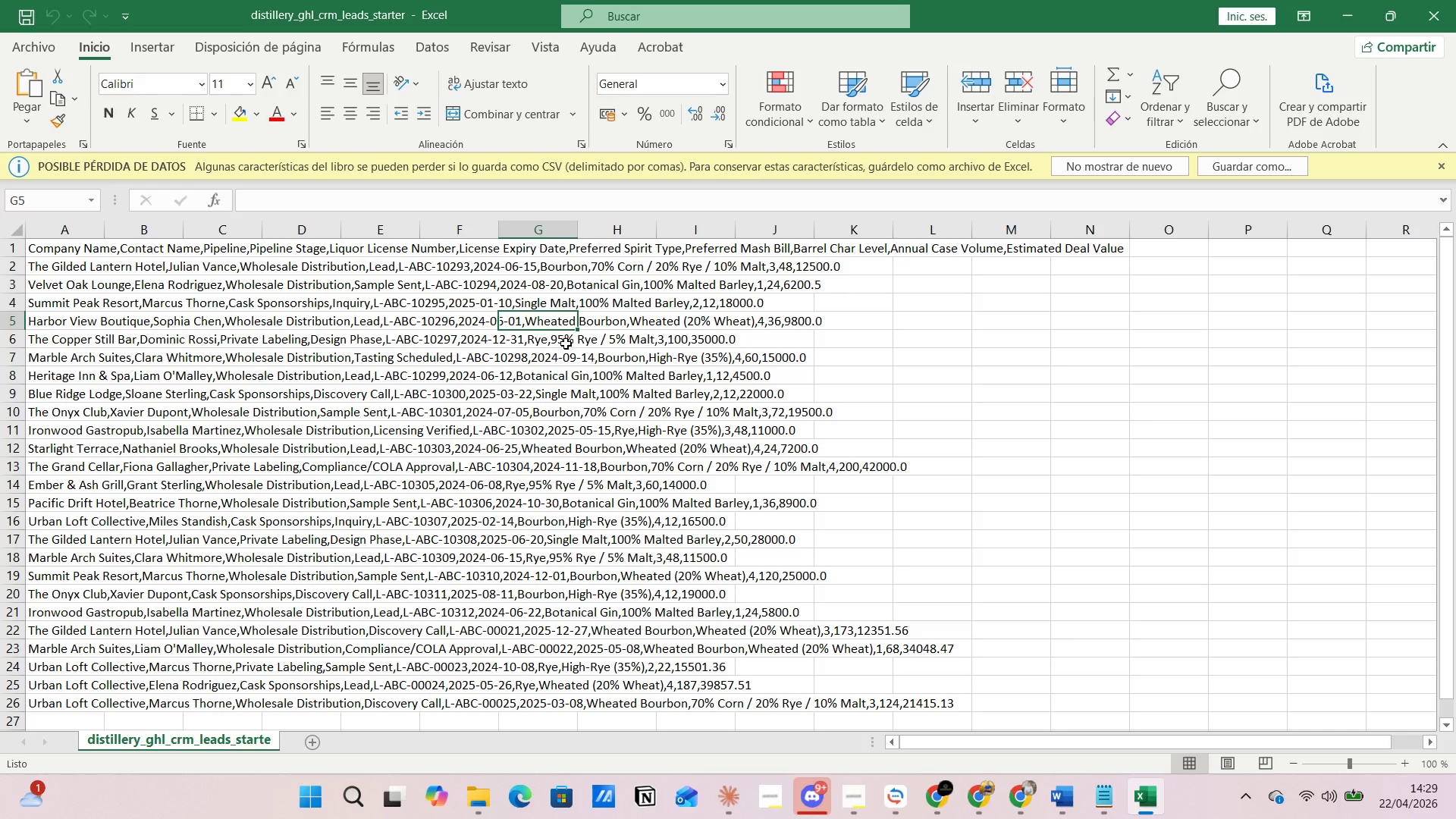 
key(Alt+Tab)
 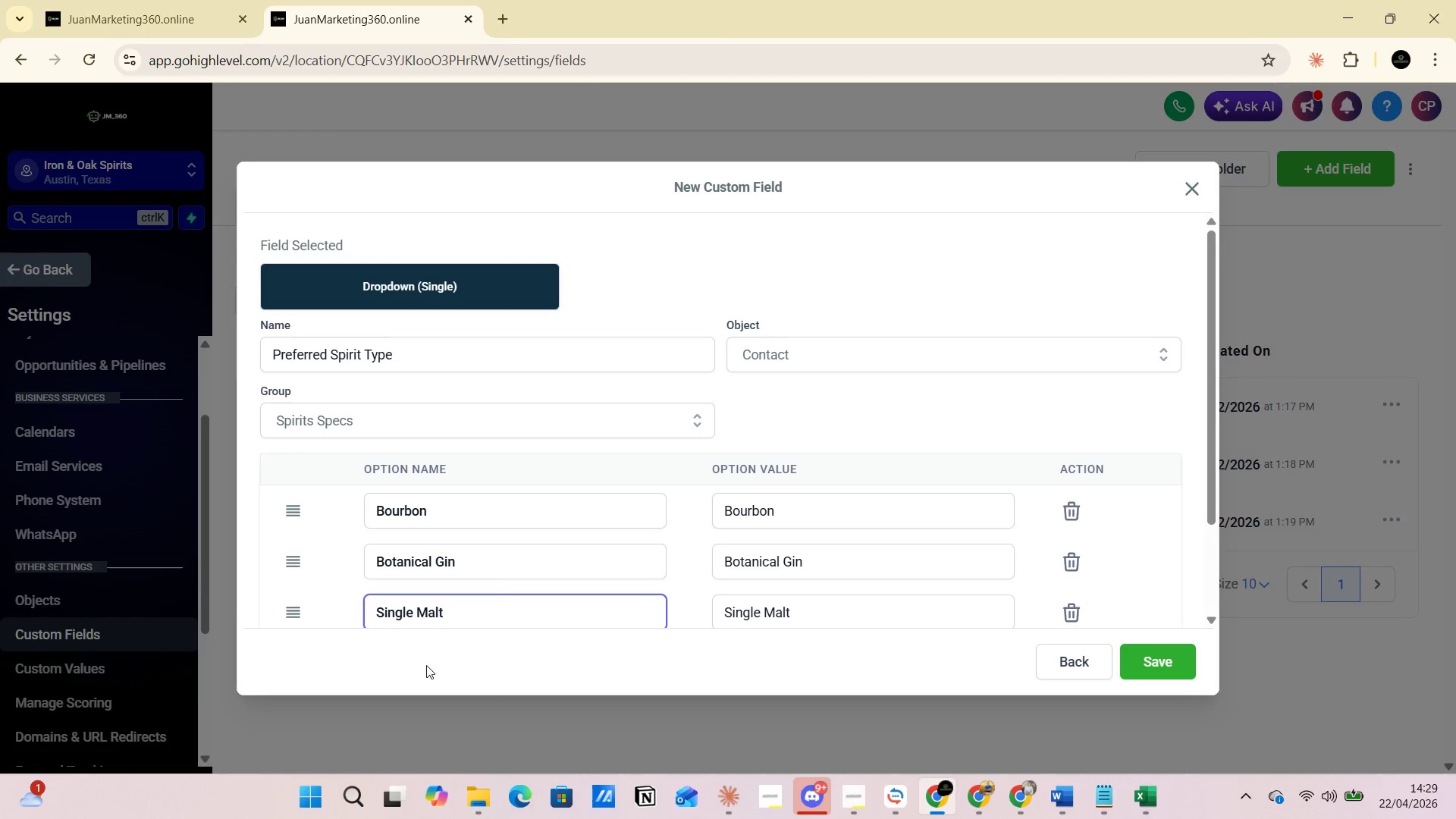 
scroll: coordinate [554, 500], scroll_direction: down, amount: 3.0
 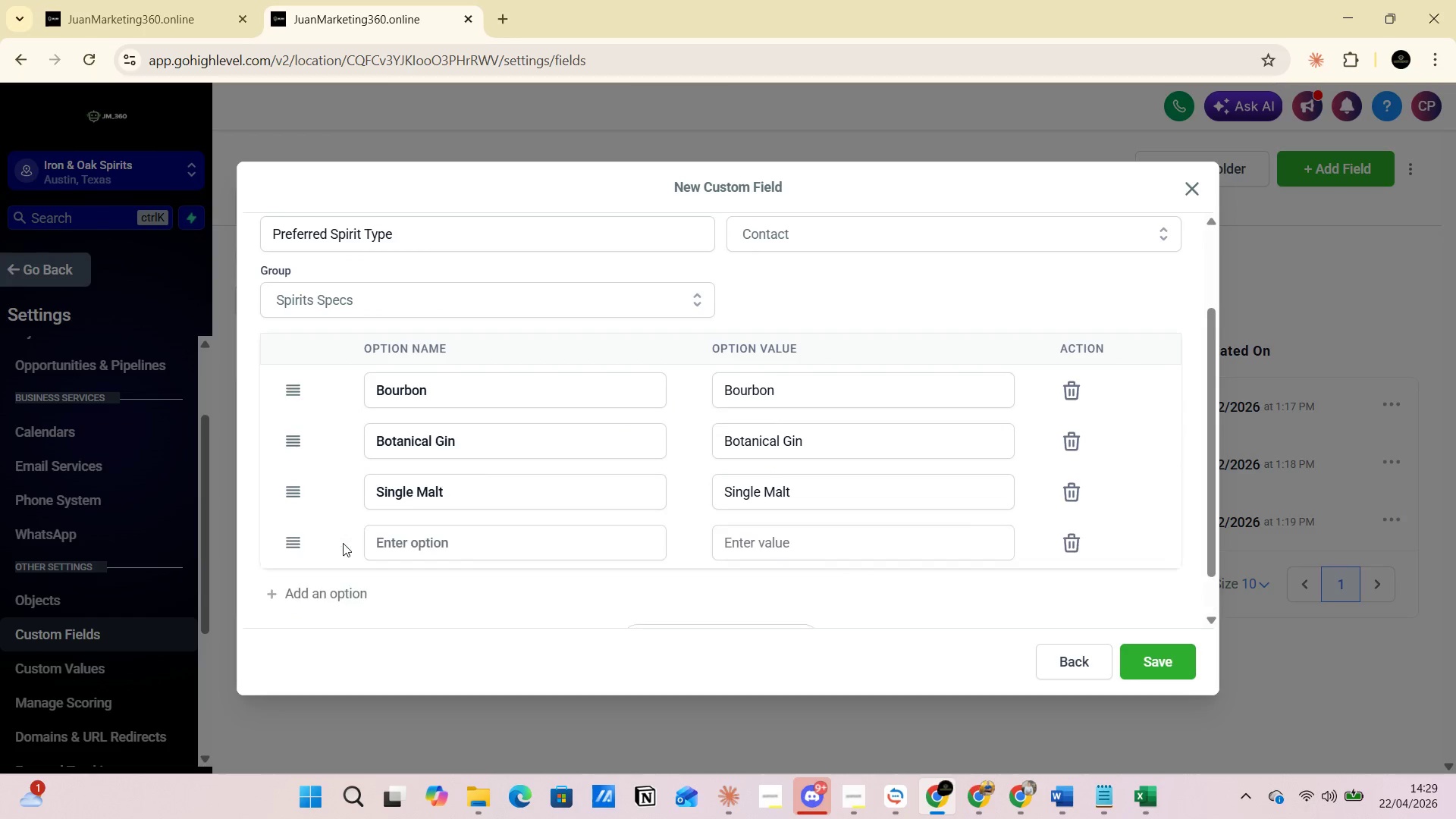 
left_click([396, 537])
 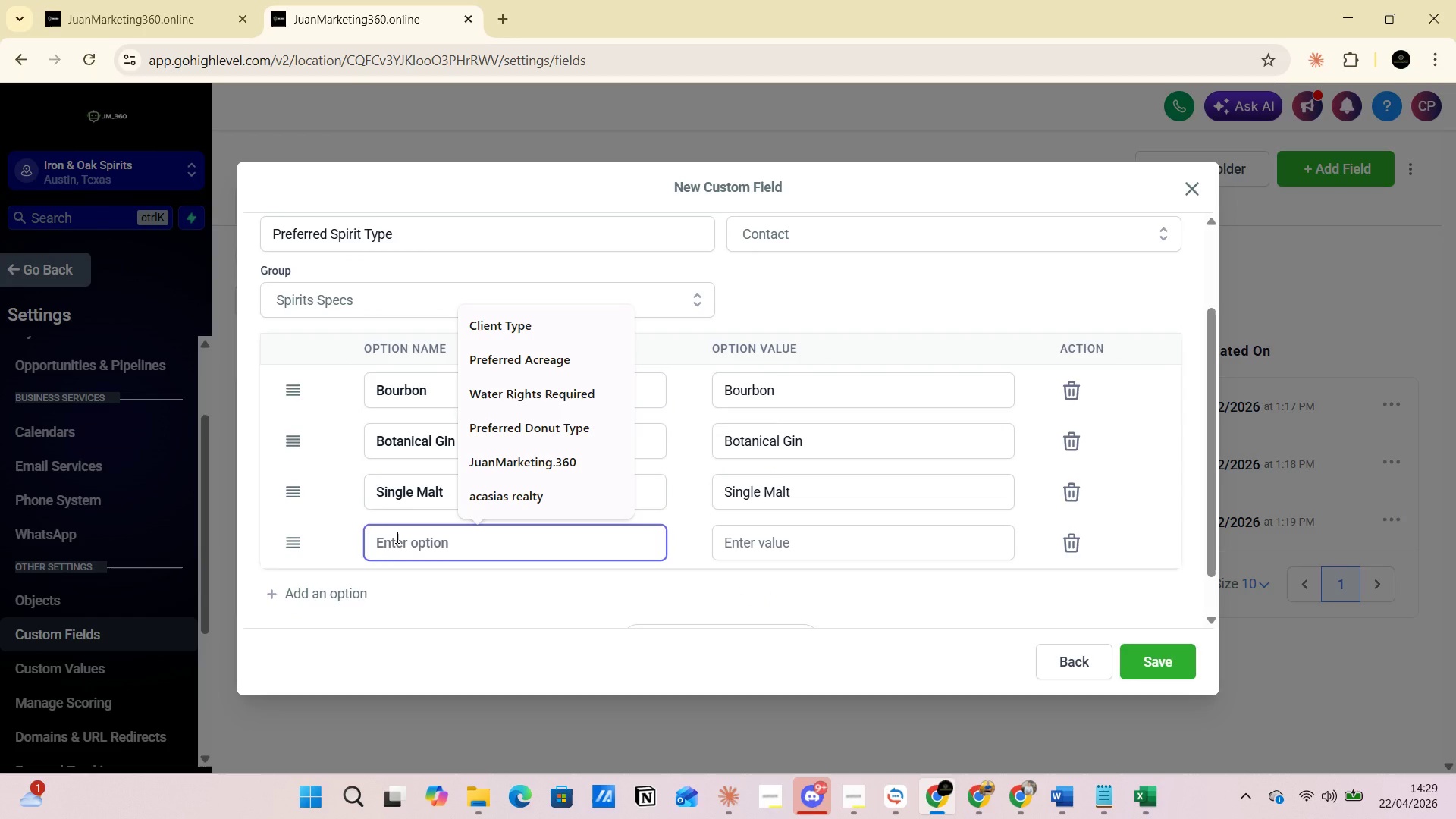 
type(Wha)
 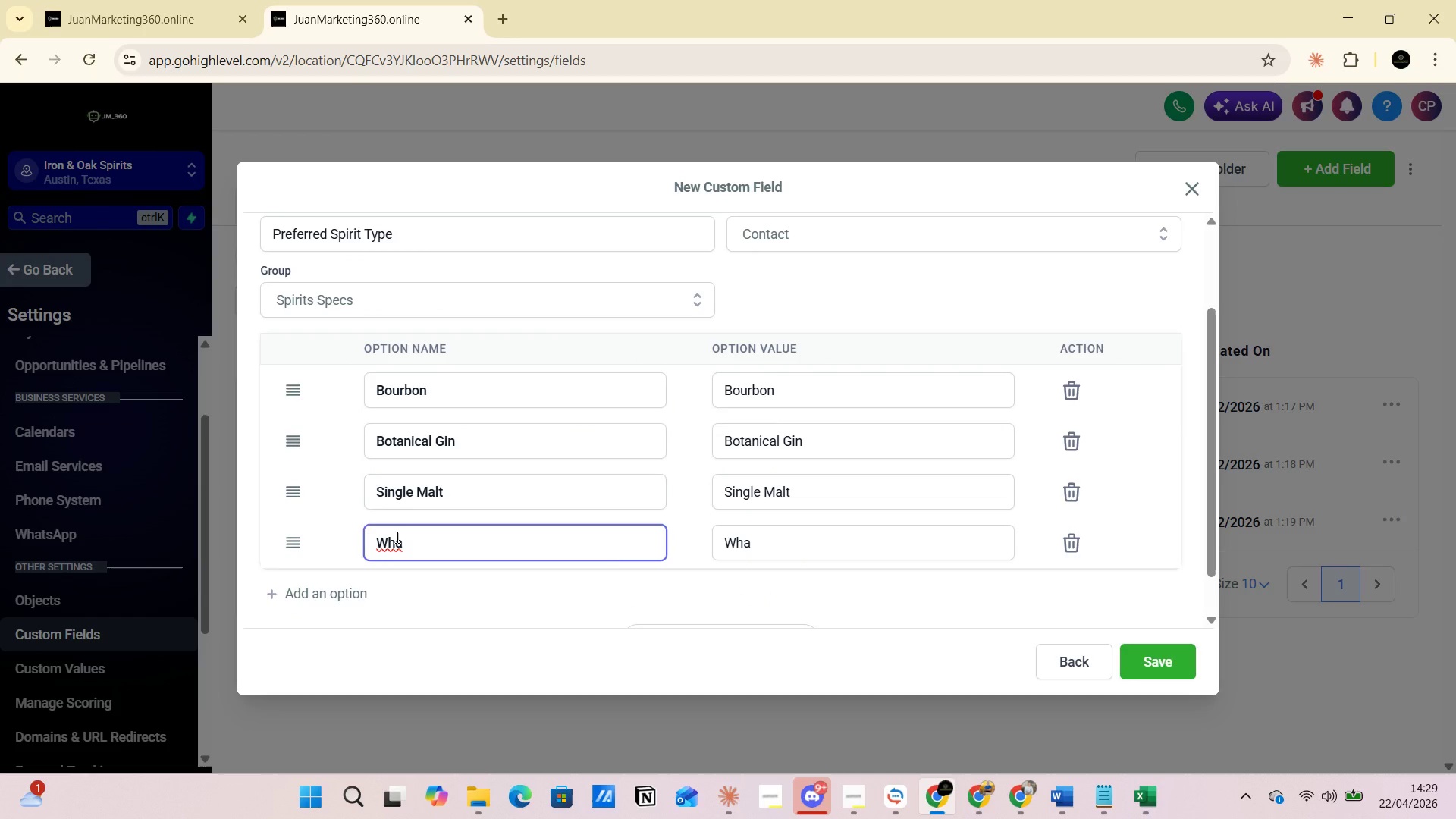 
key(Alt+AltLeft)
 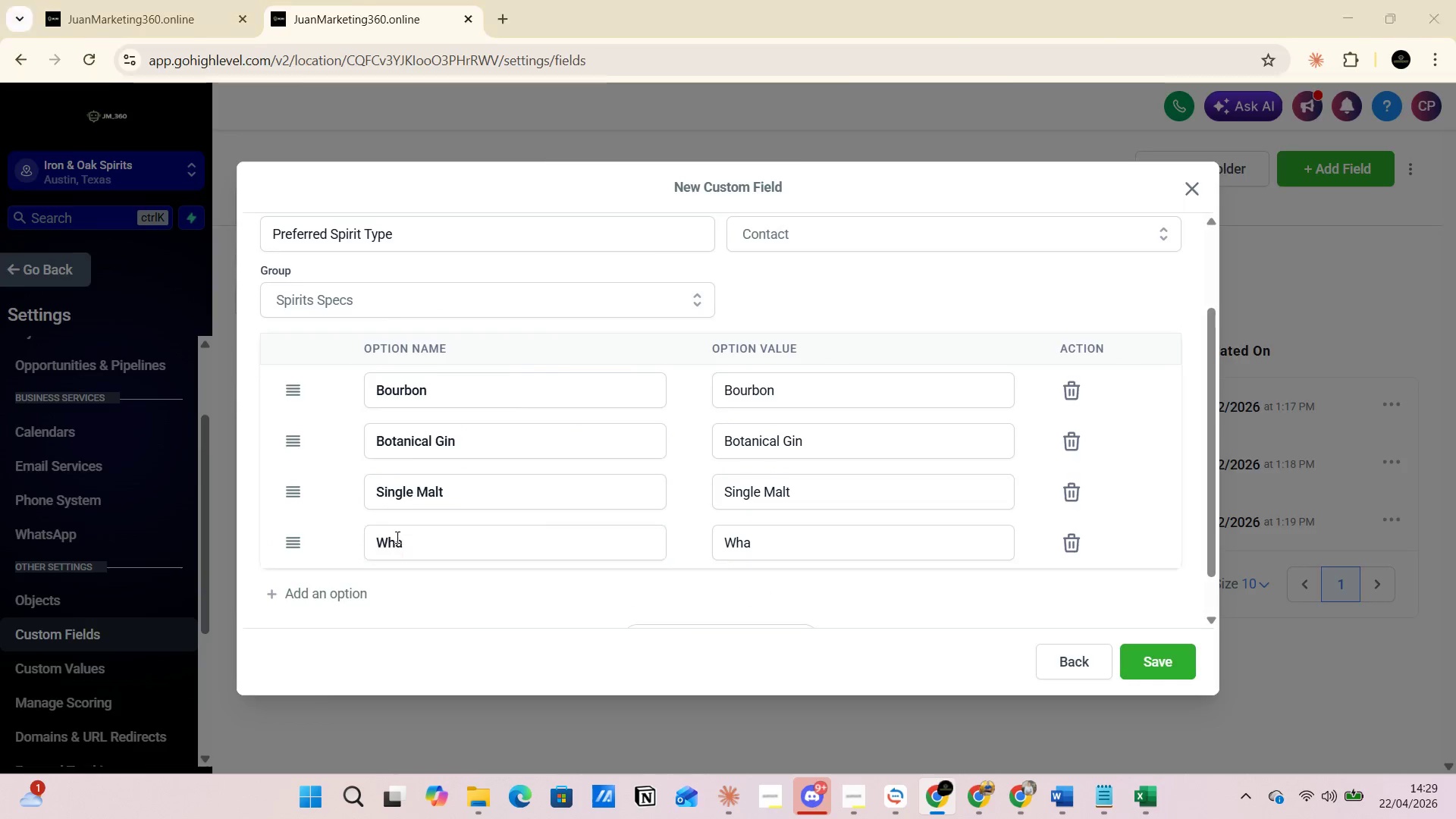 
key(Alt+Tab)
 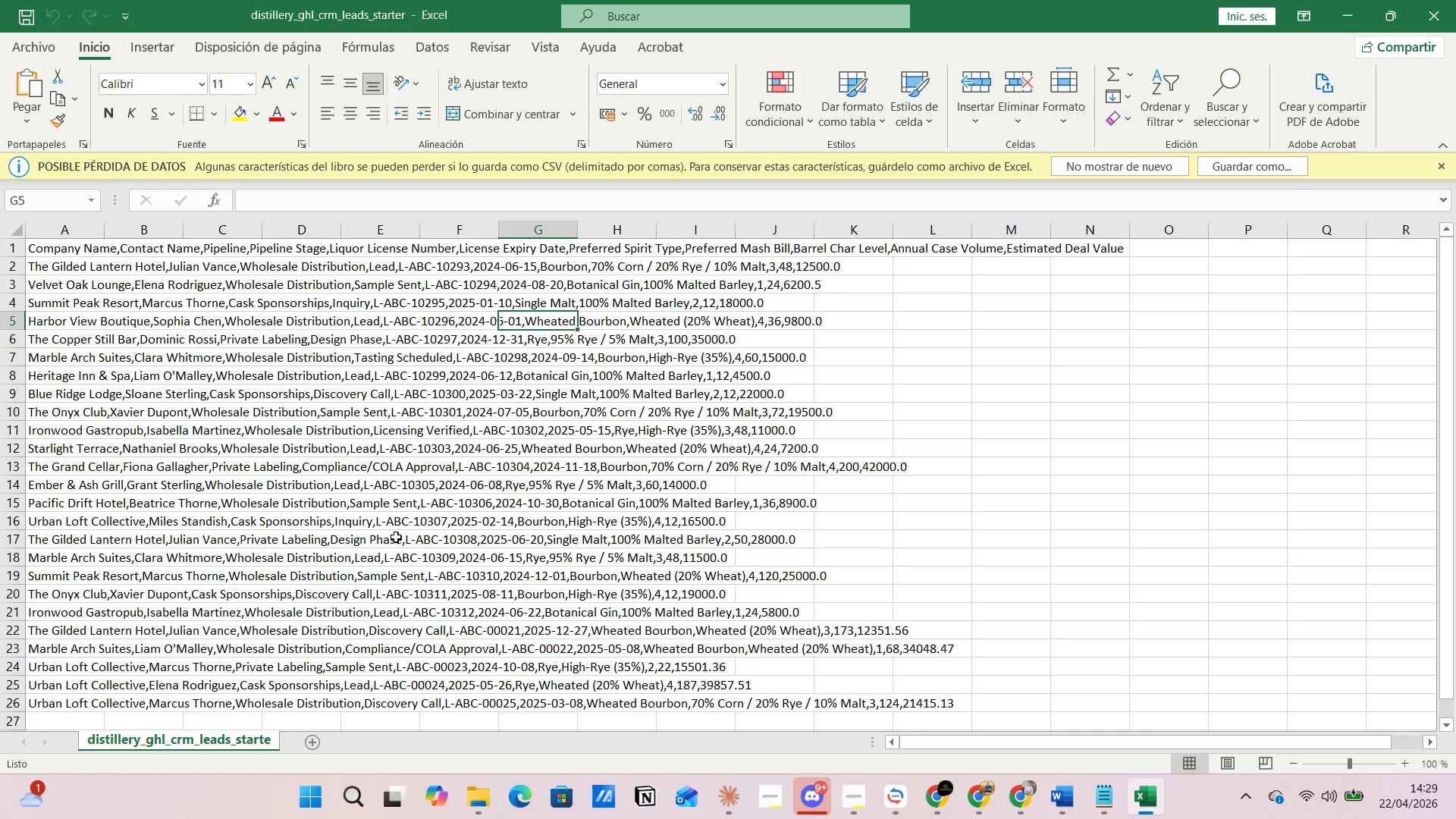 
key(Alt+AltLeft)
 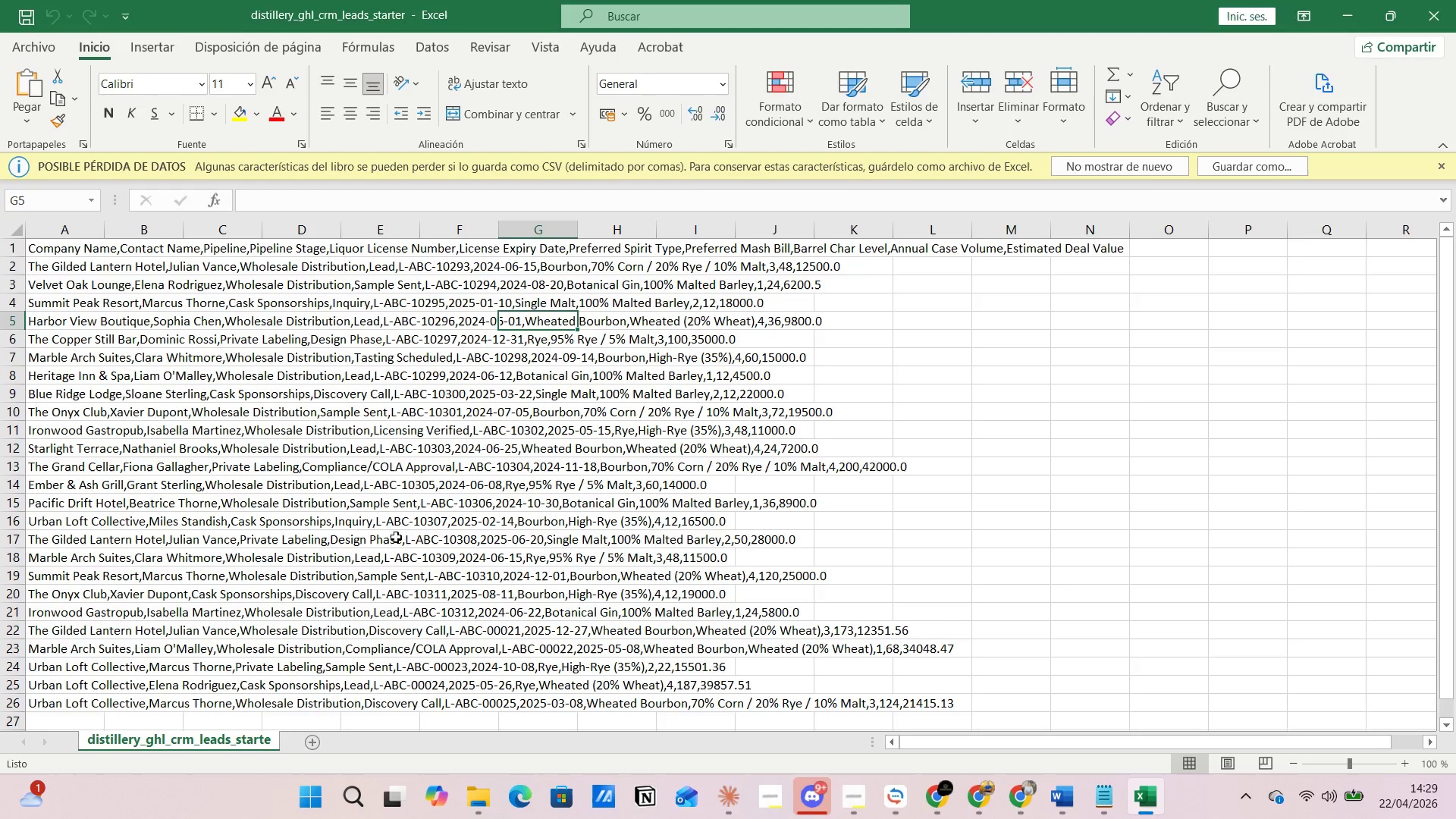 
key(Tab)
key(Backspace)
type(eated )
 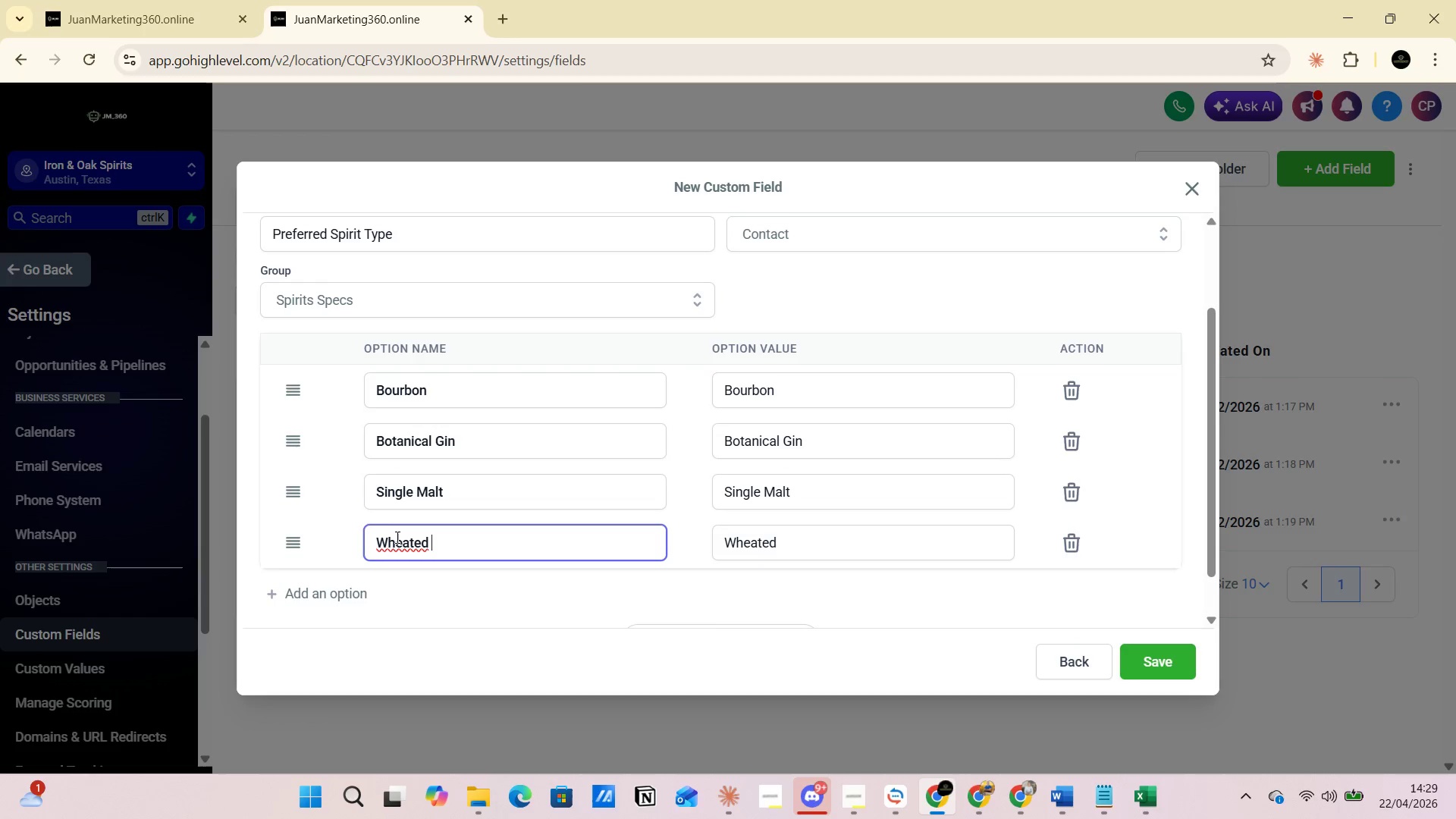 
key(Alt+AltLeft)
 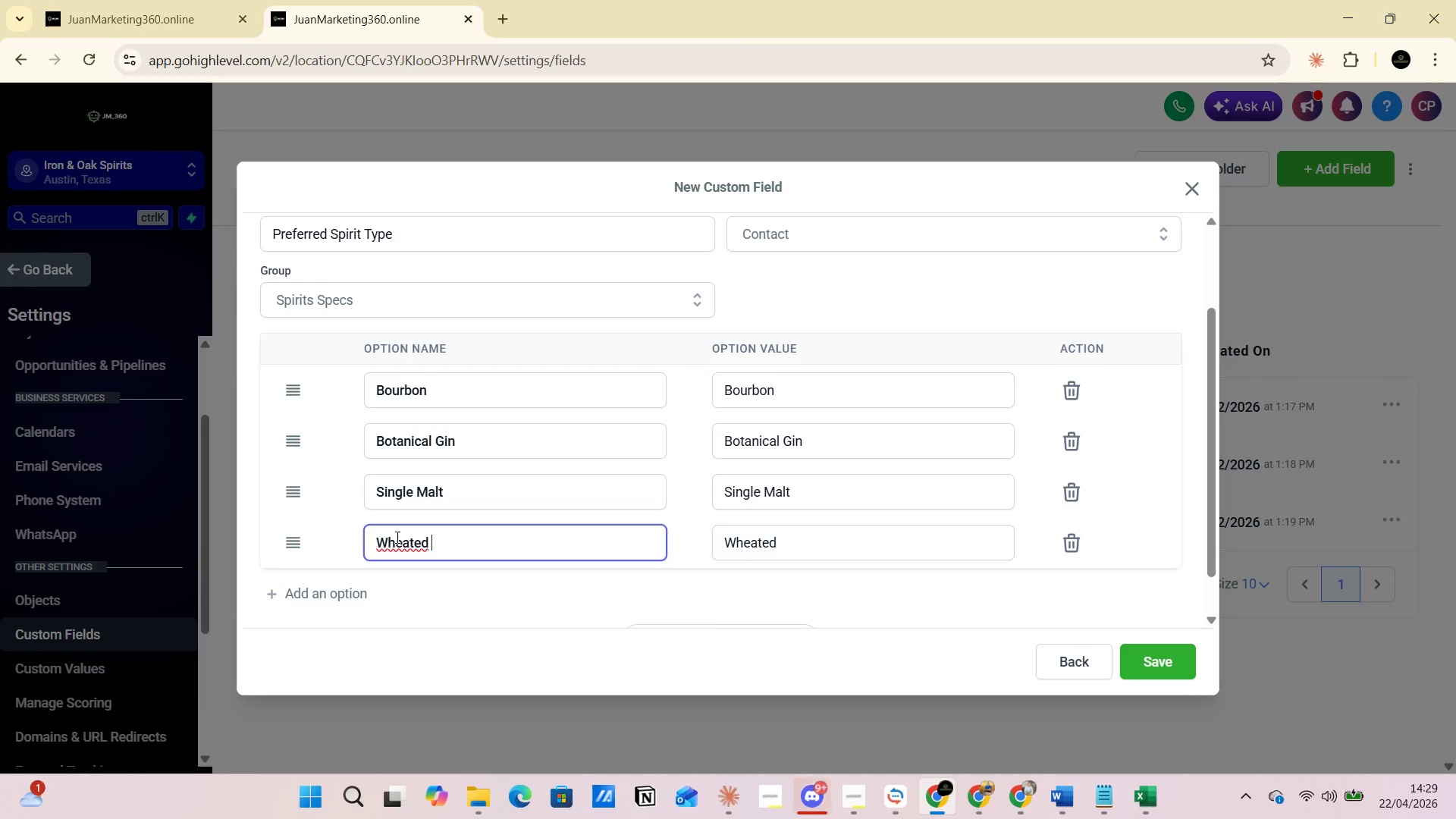 
key(Alt+Tab)
 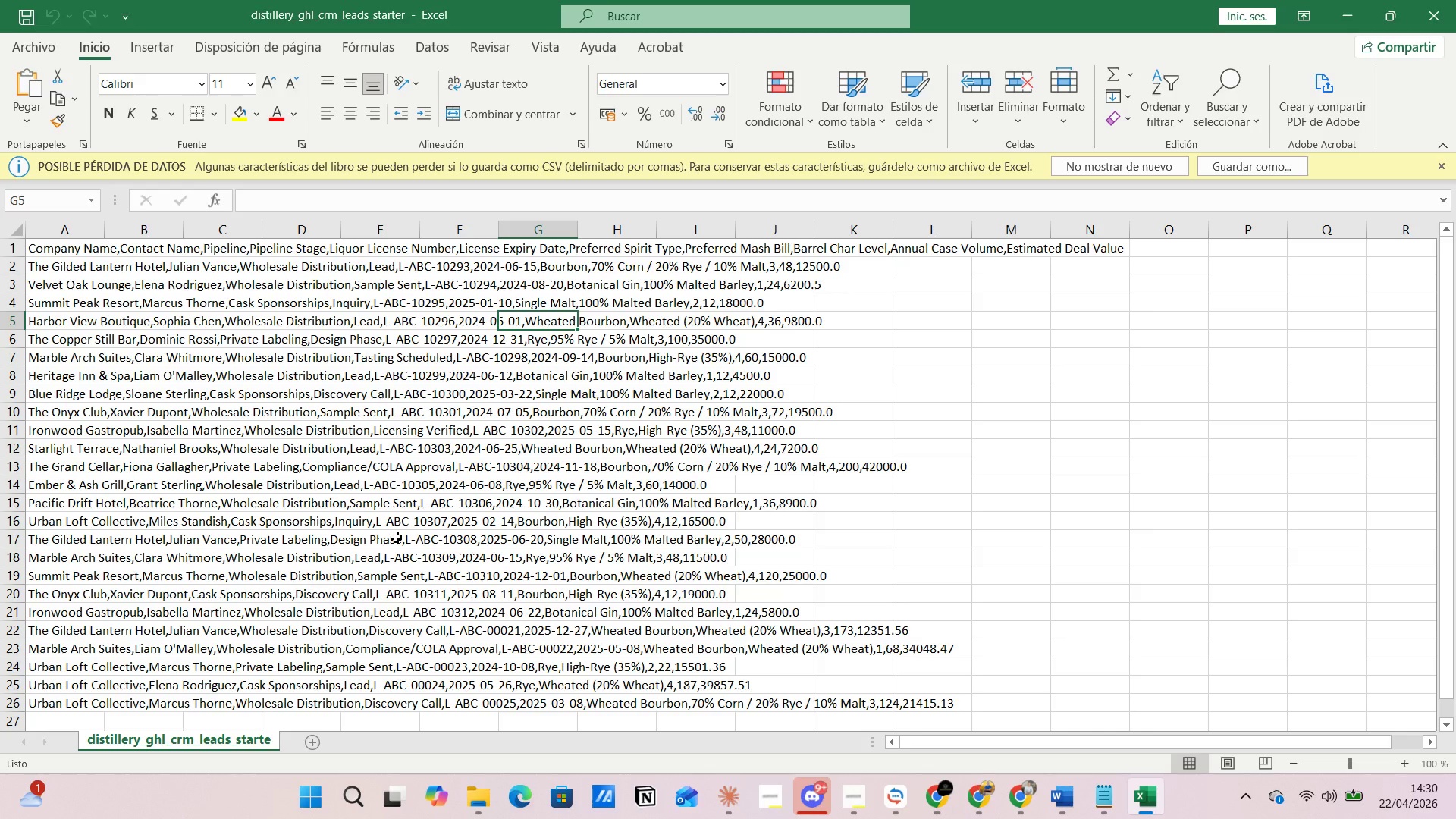 
key(Alt+AltLeft)
 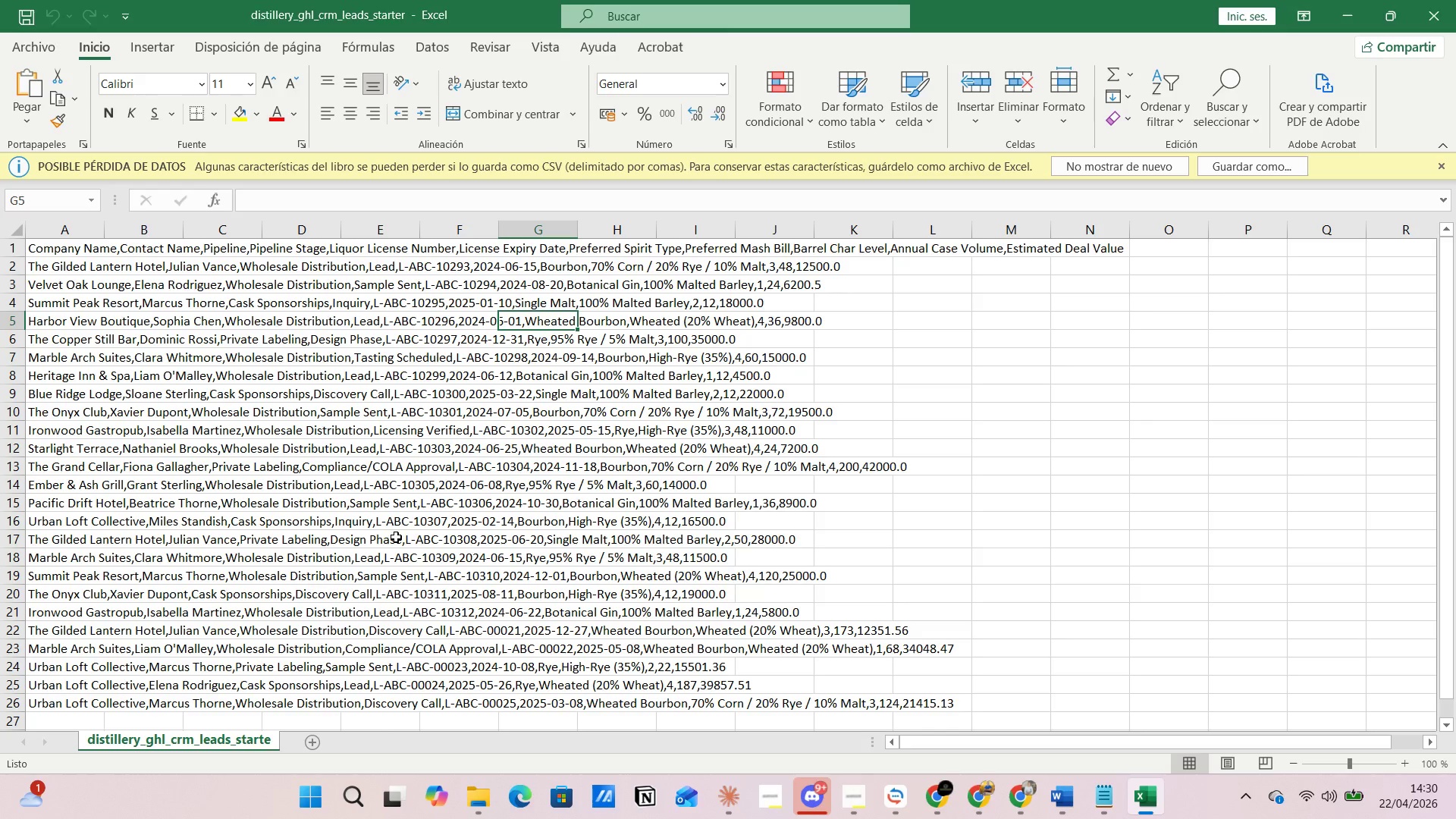 
key(Tab)
type(b)
key(Backspace)
type(Bourbon)
 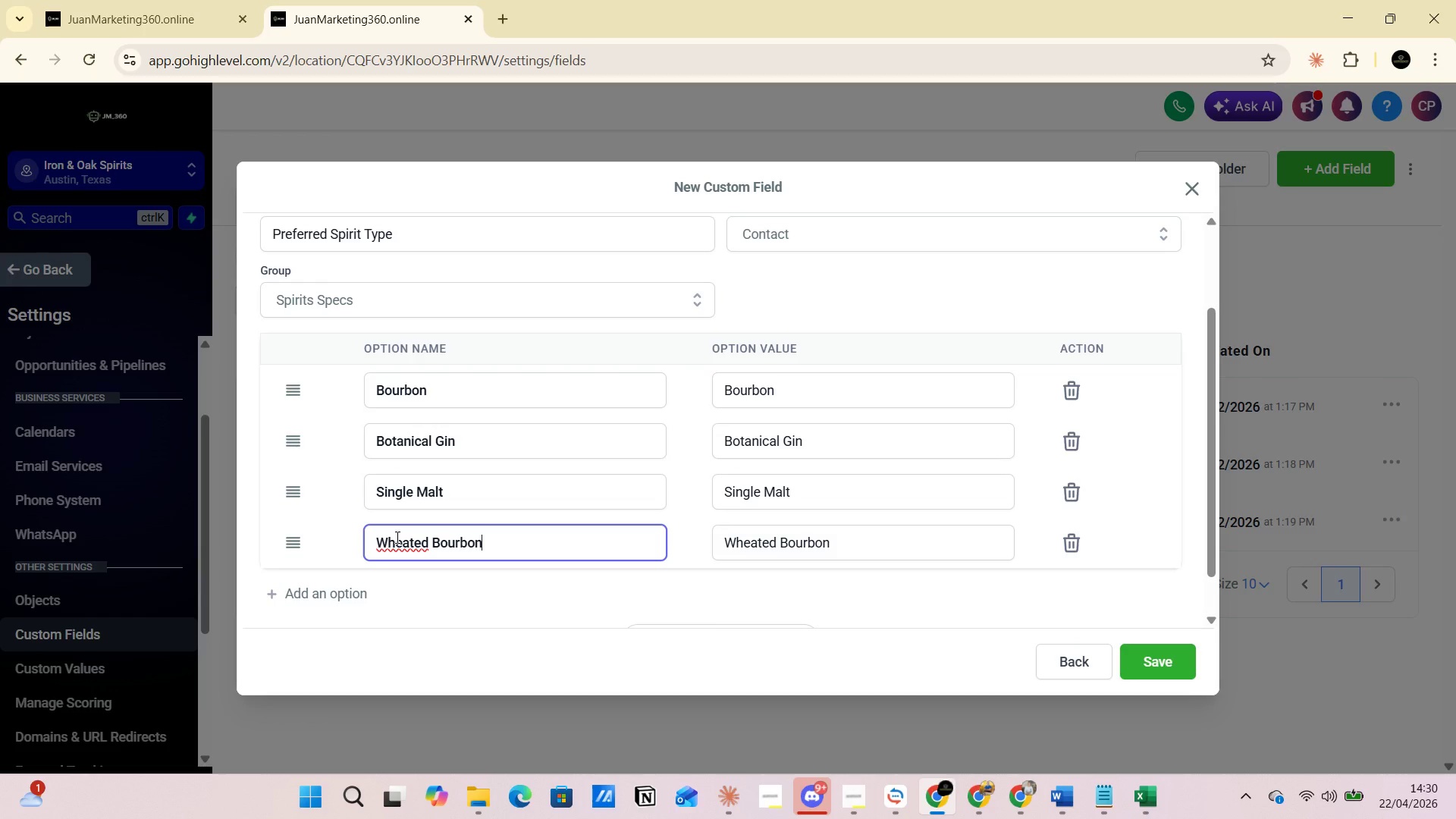 
key(Alt+AltLeft)
 